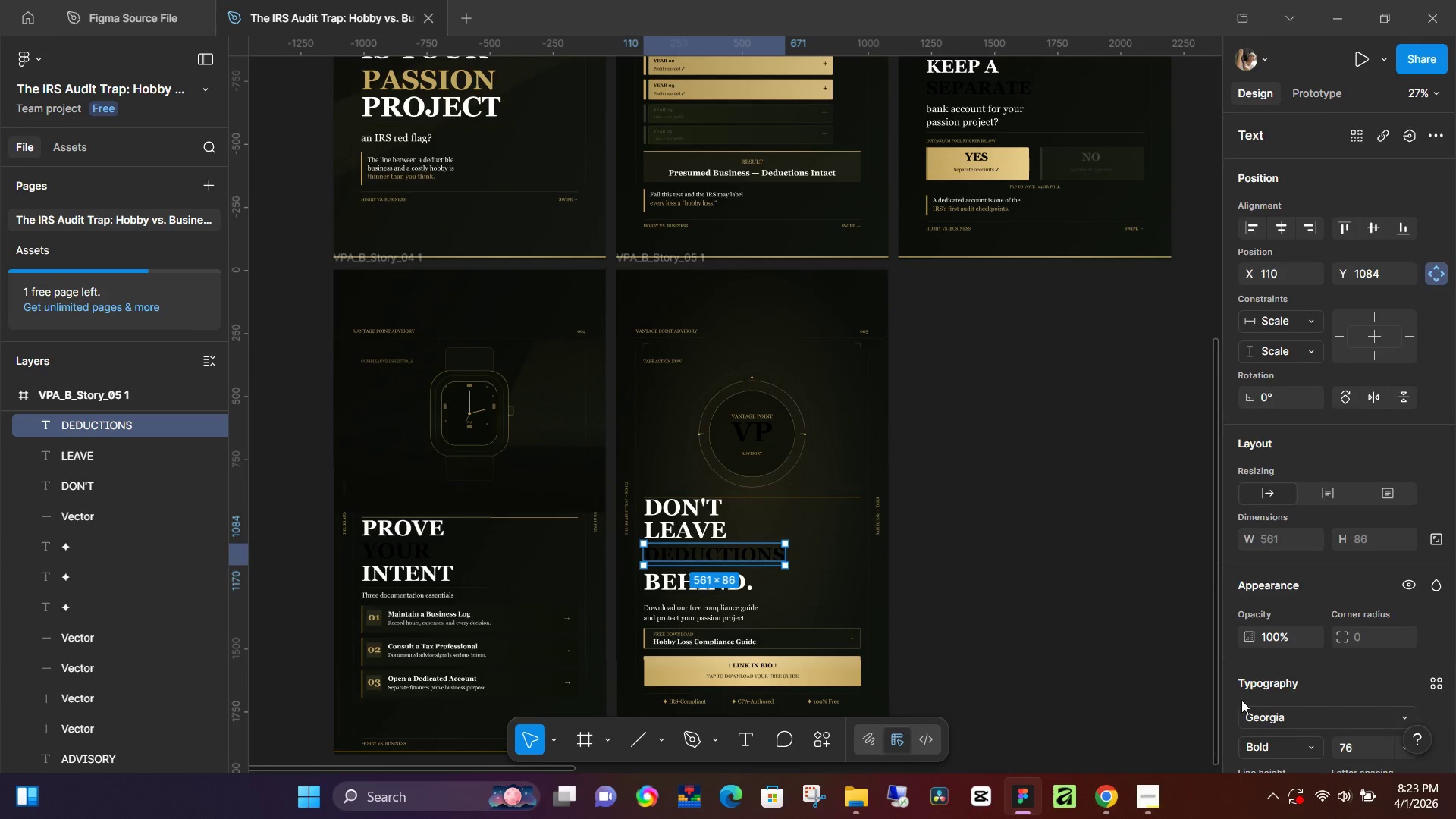 
scroll: coordinate [1266, 681], scroll_direction: down, amount: 2.0
 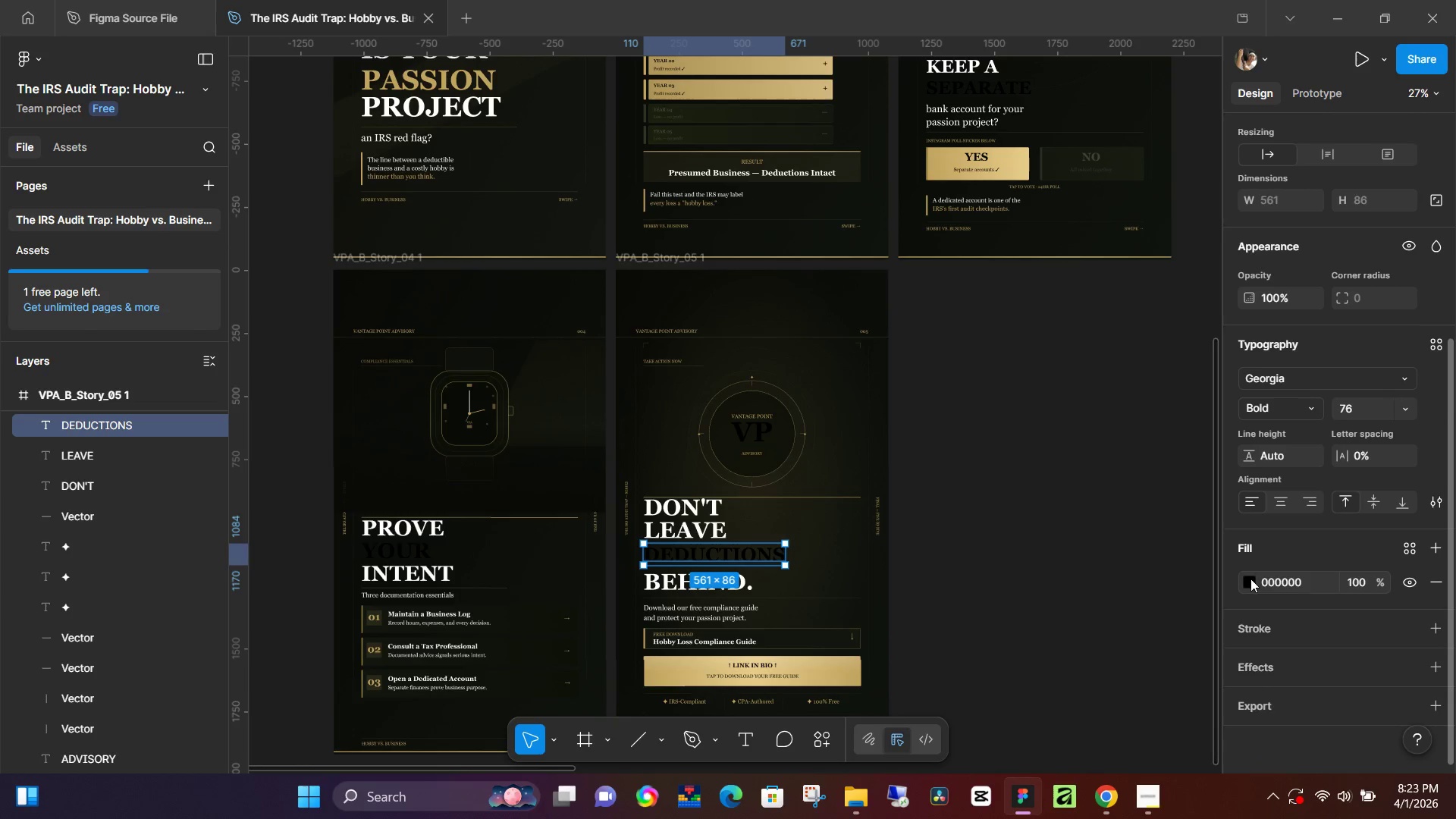 
left_click([1250, 579])
 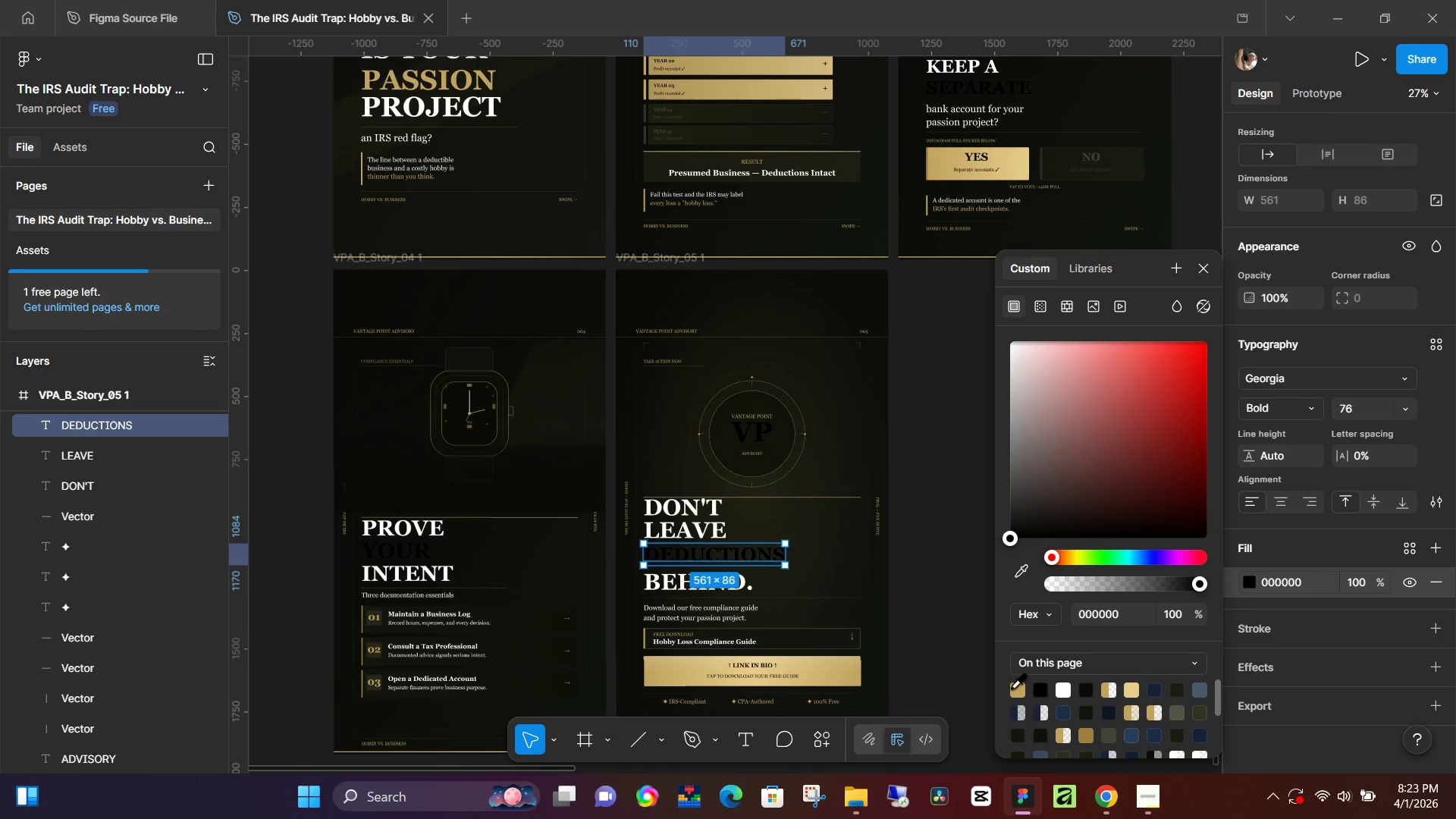 
left_click([1011, 687])
 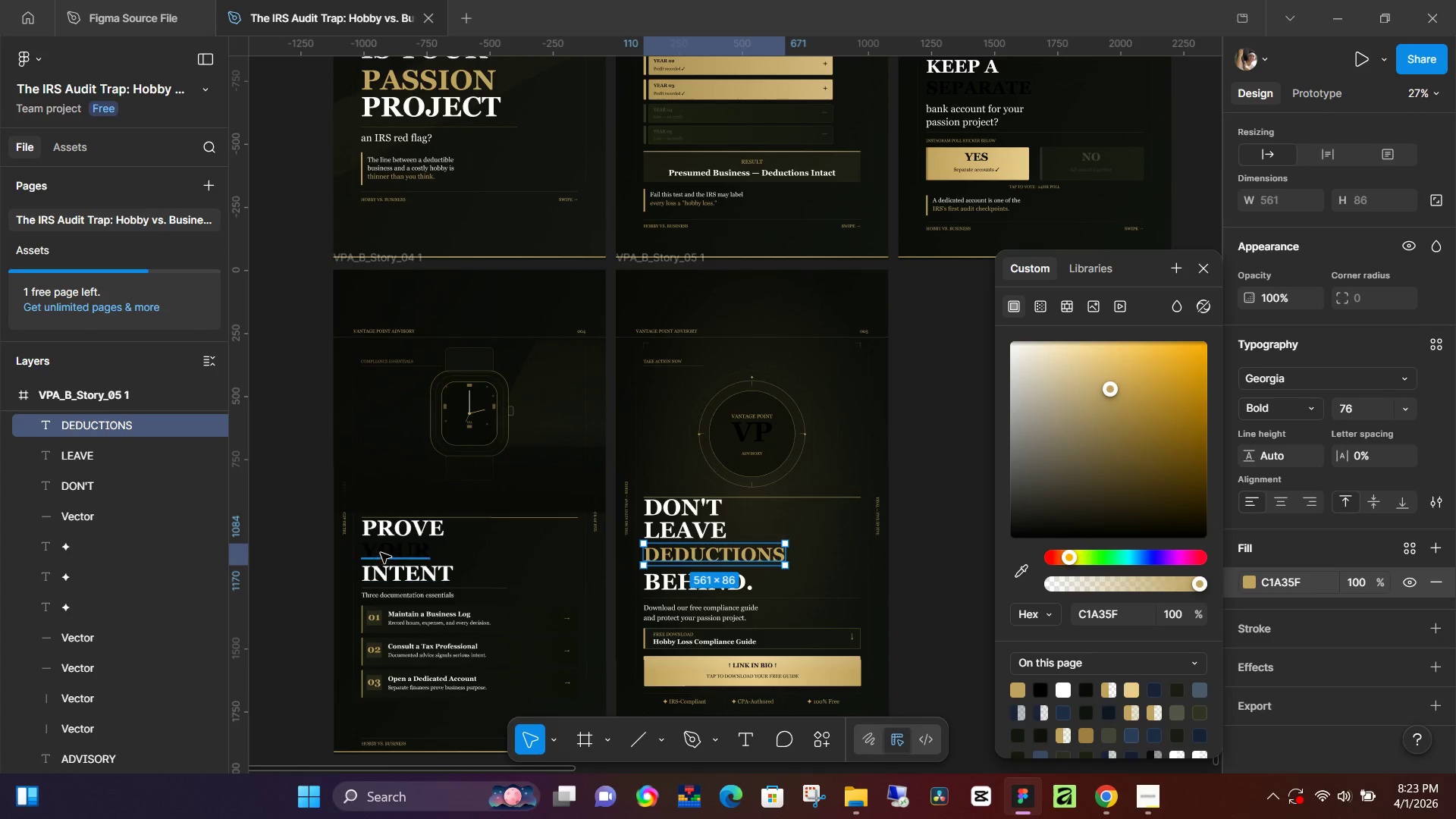 
left_click([383, 553])
 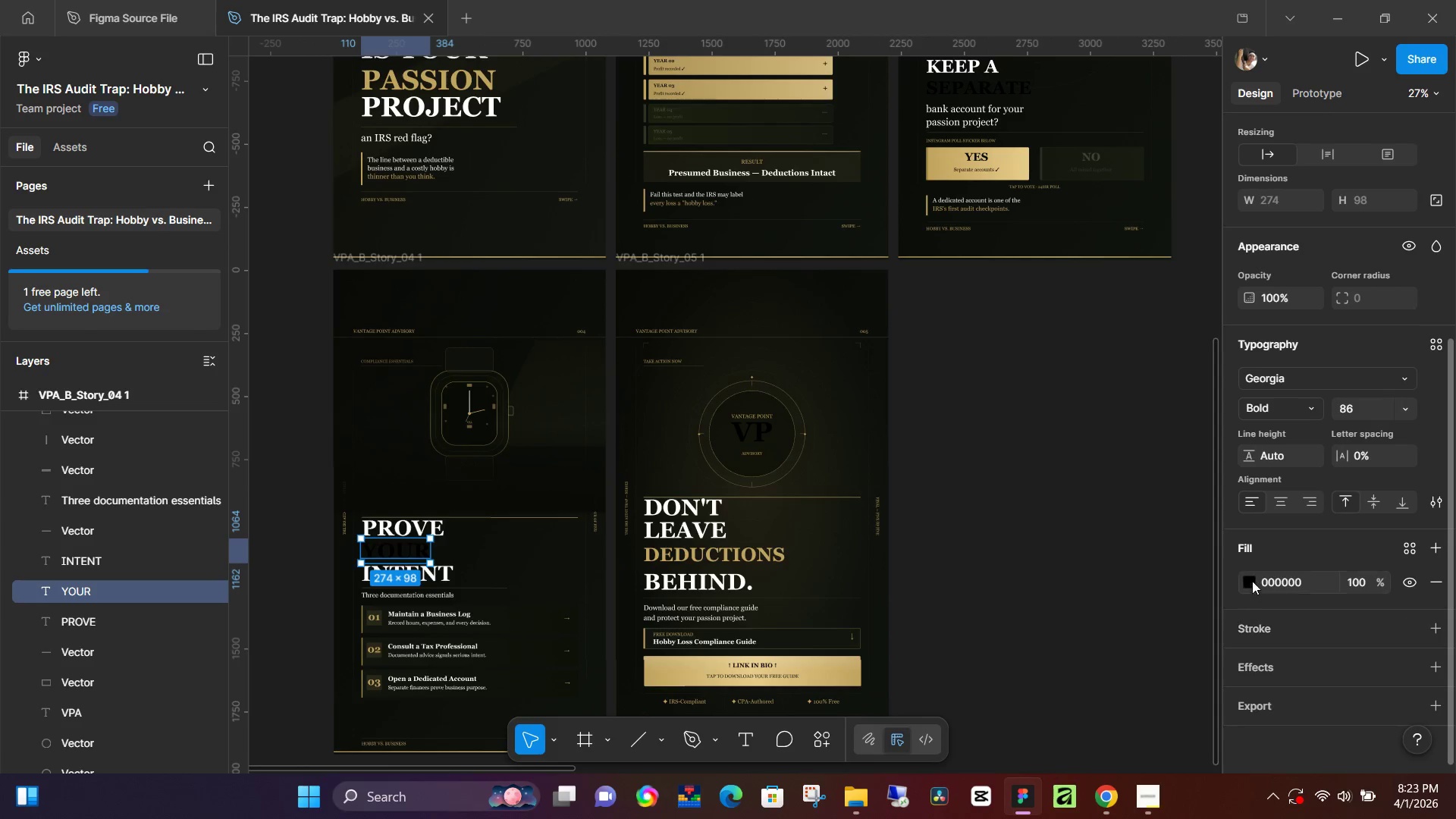 
left_click([1254, 580])
 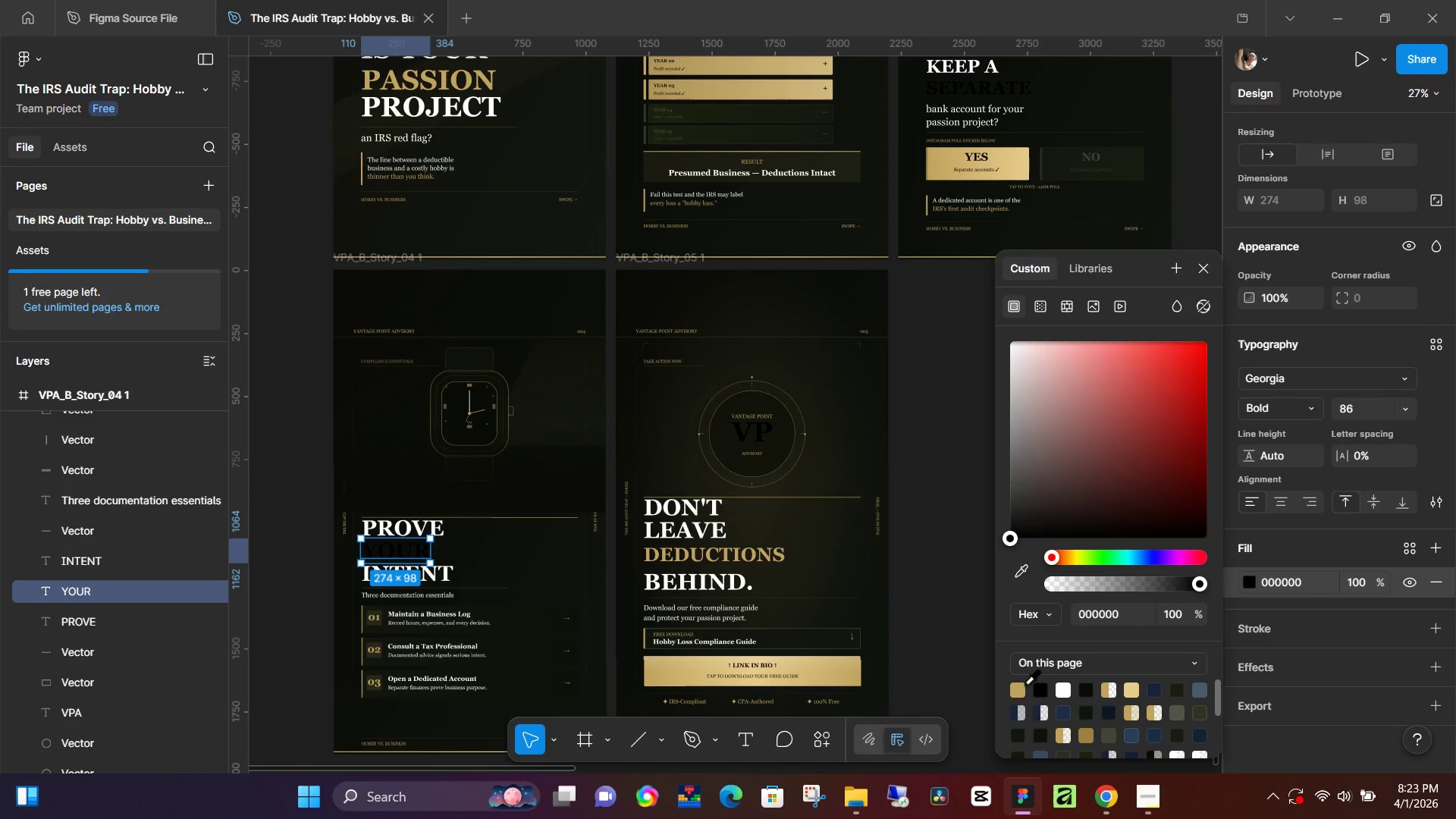 
double_click([1023, 683])
 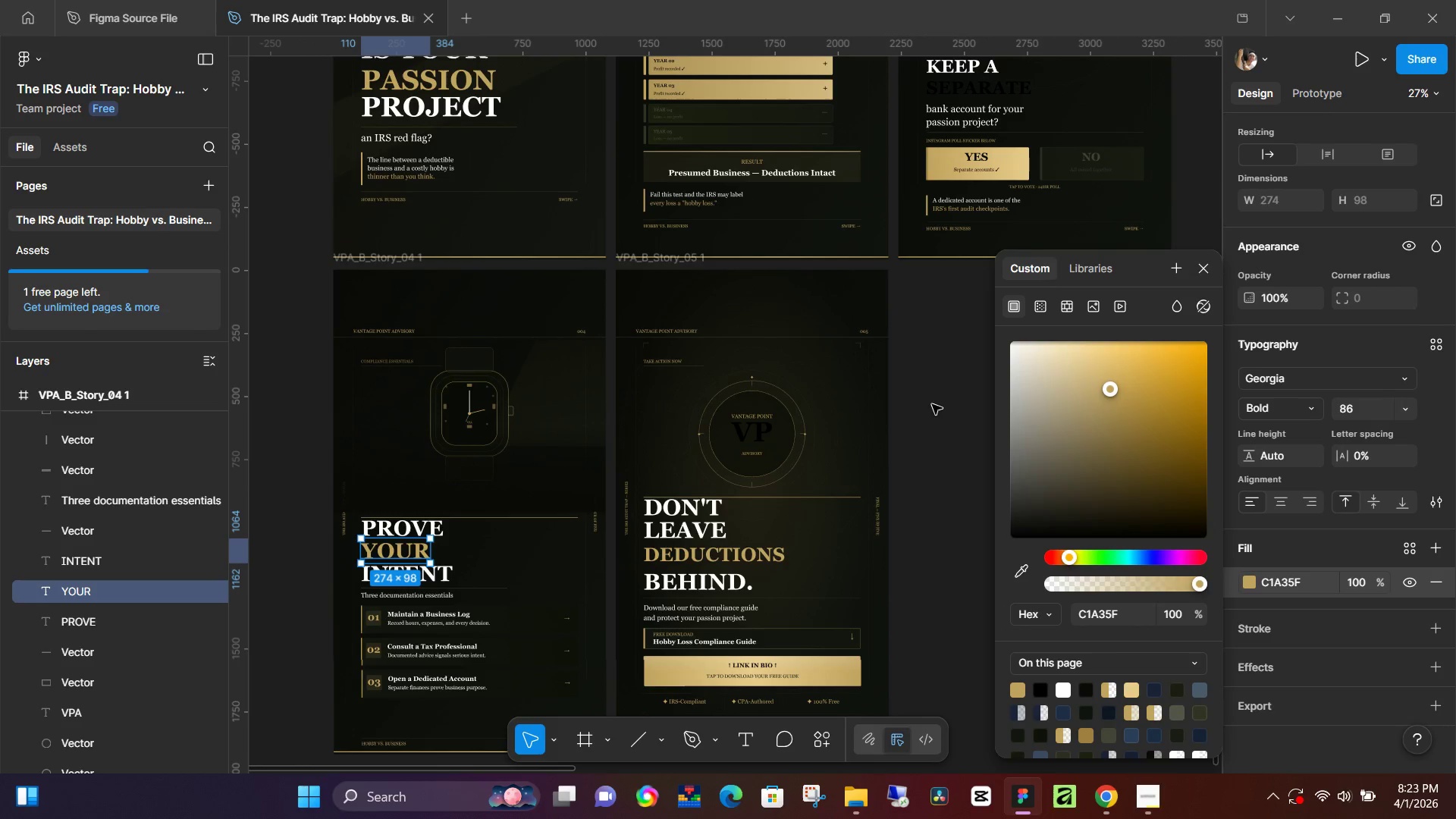 
left_click([932, 402])
 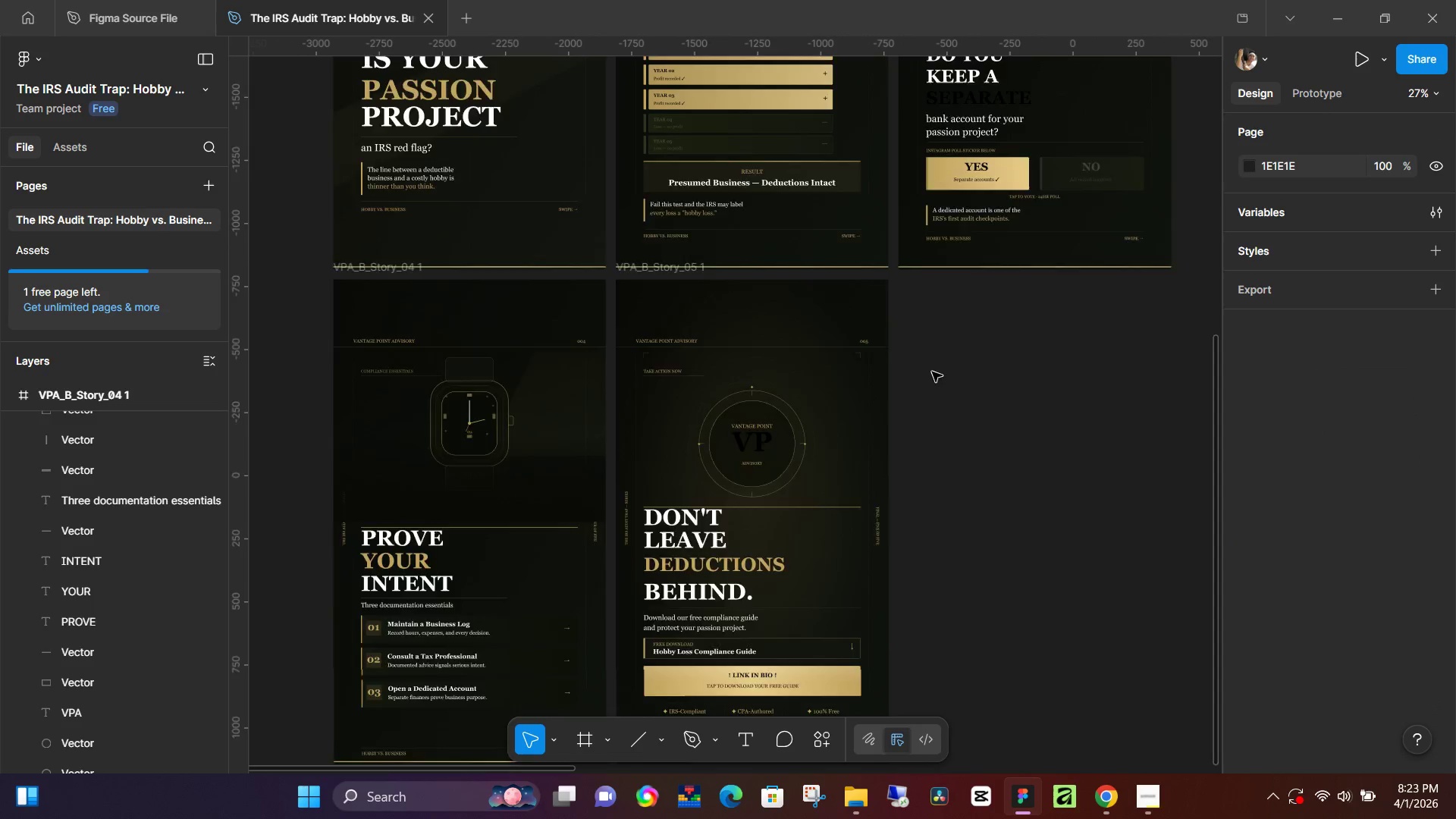 
scroll: coordinate [955, 384], scroll_direction: up, amount: 9.0
 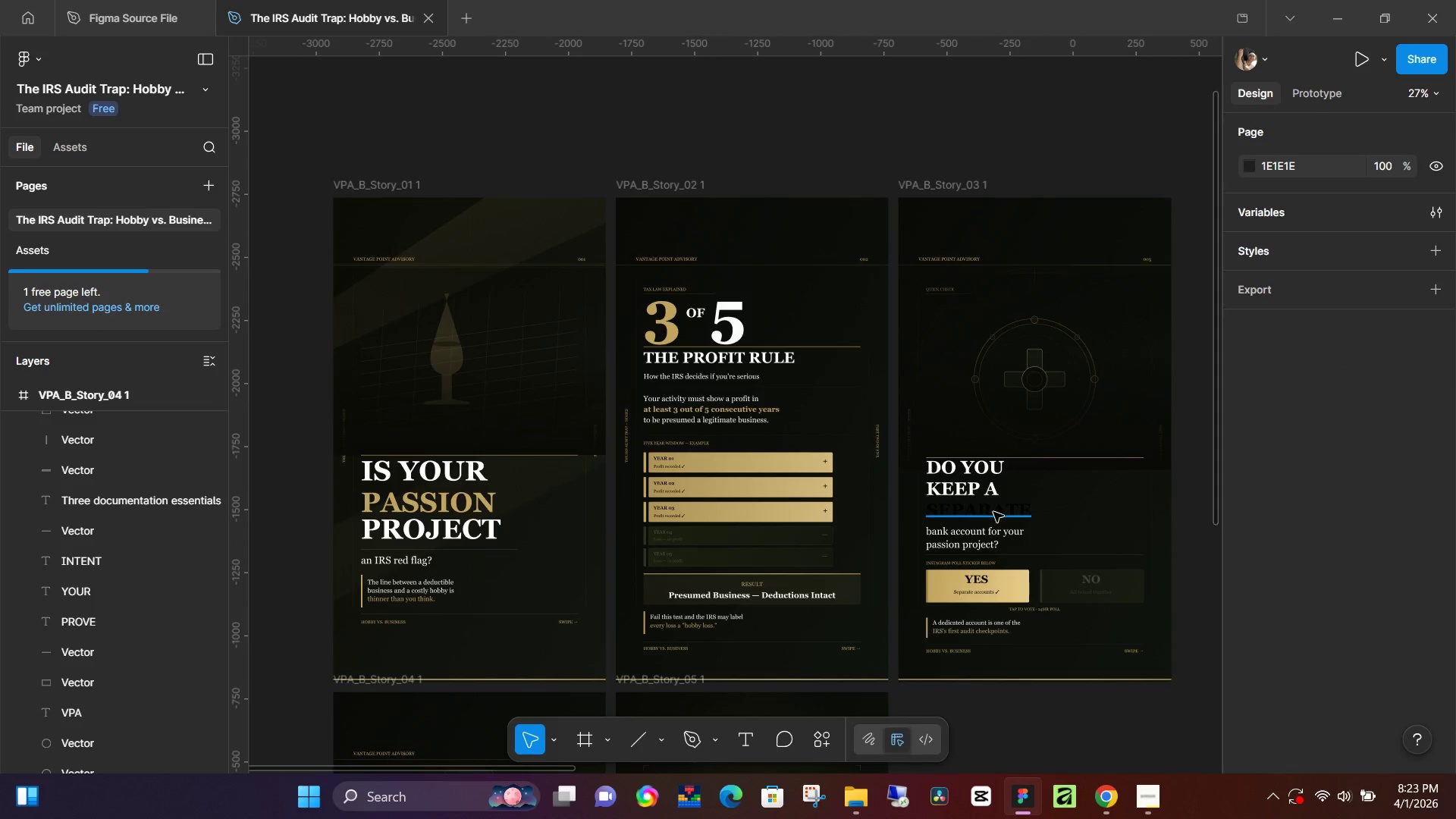 
left_click([993, 512])
 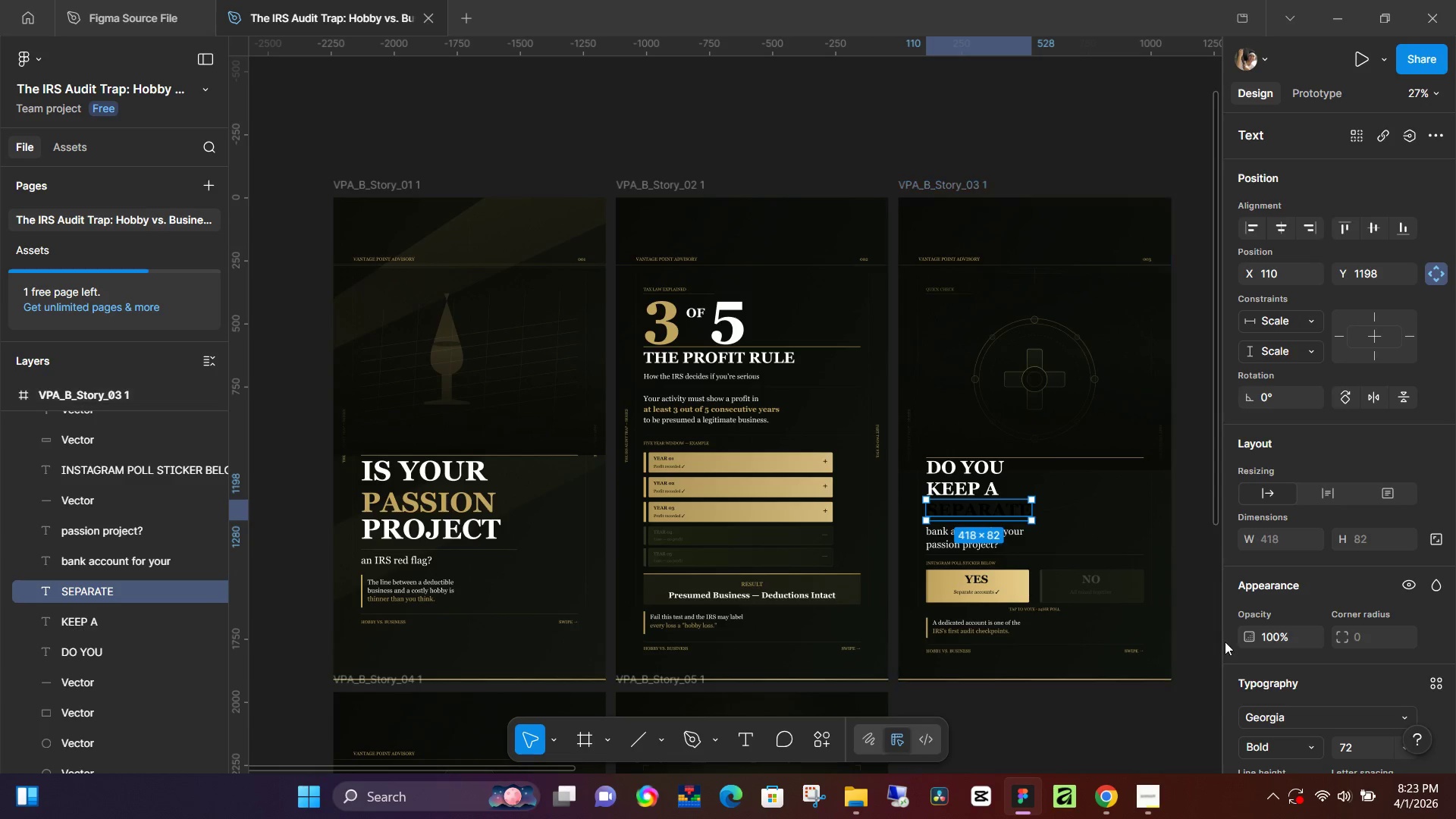 
scroll: coordinate [1305, 632], scroll_direction: down, amount: 4.0
 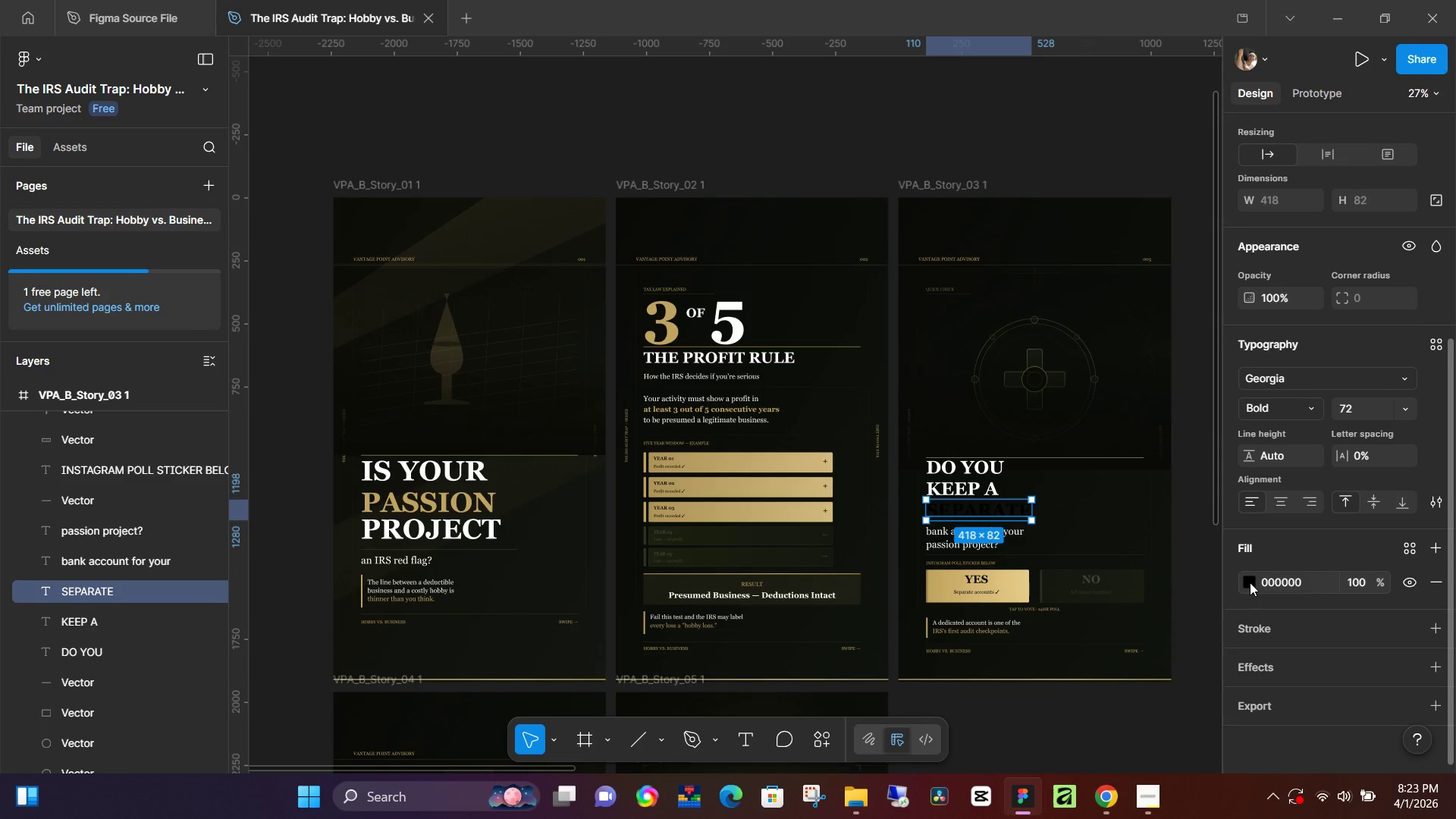 
left_click([1250, 582])
 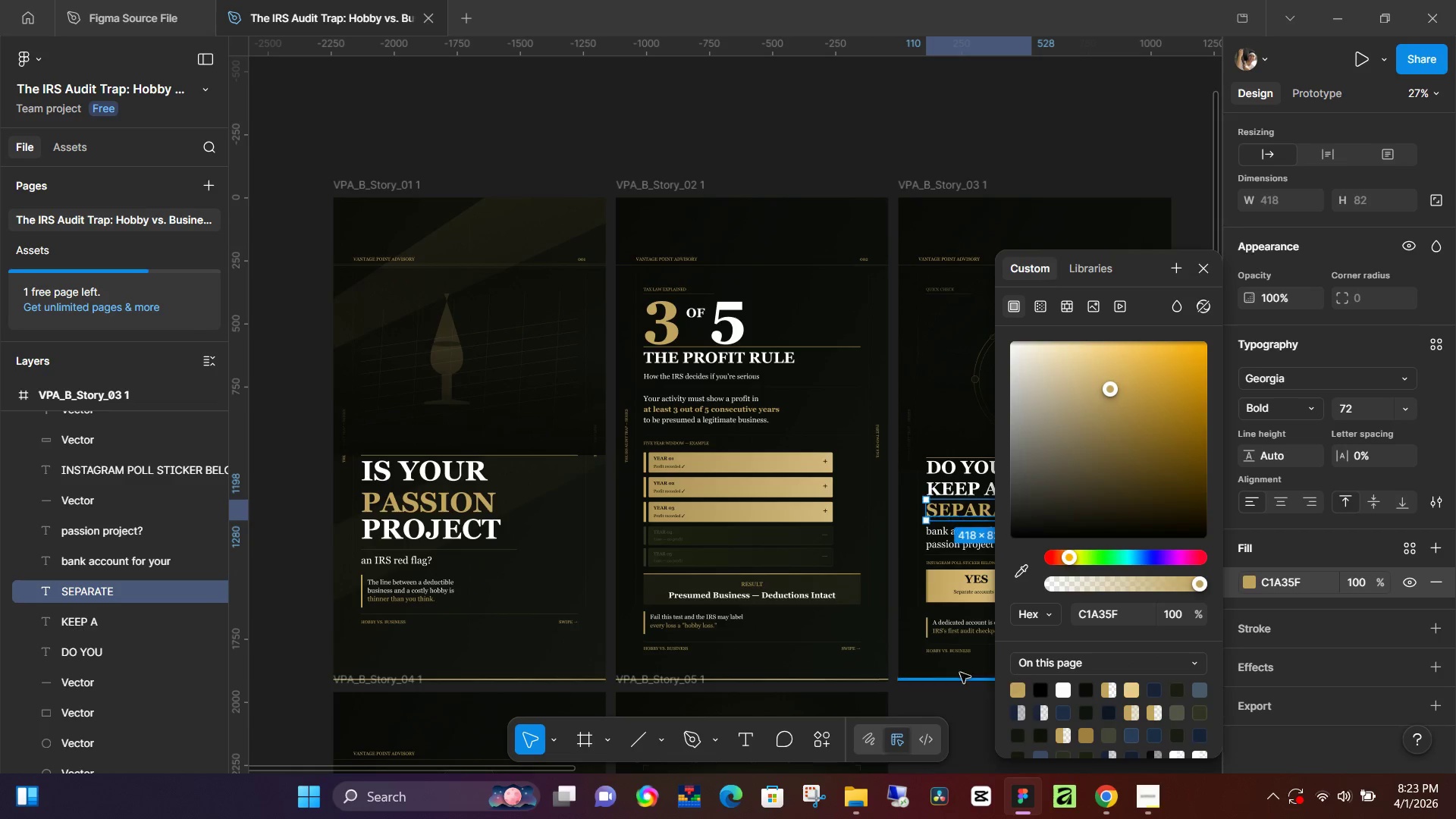 
left_click([954, 709])
 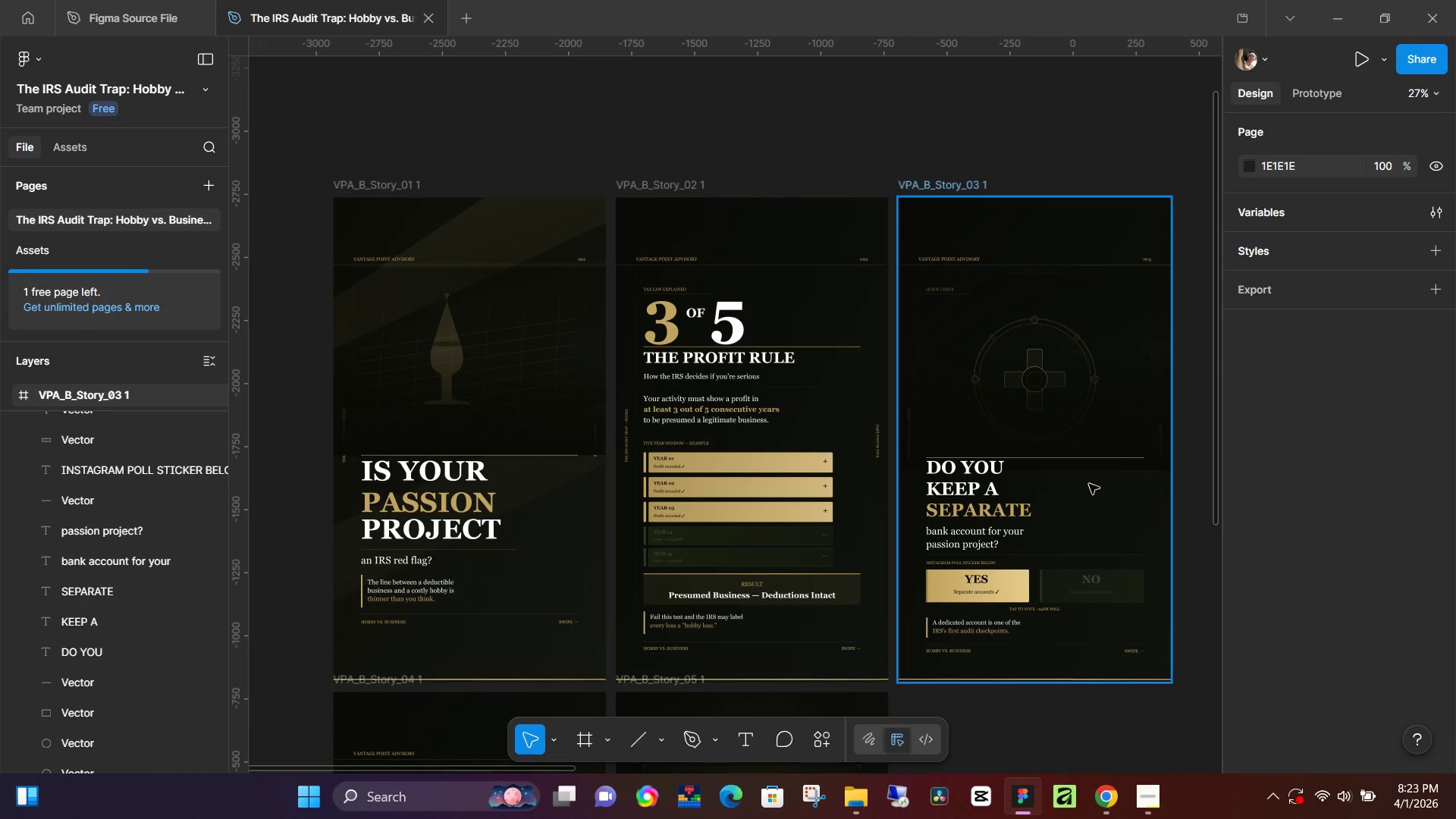 
hold_key(key=ControlLeft, duration=1.22)
scroll: coordinate [973, 471], scroll_direction: up, amount: 10.0
 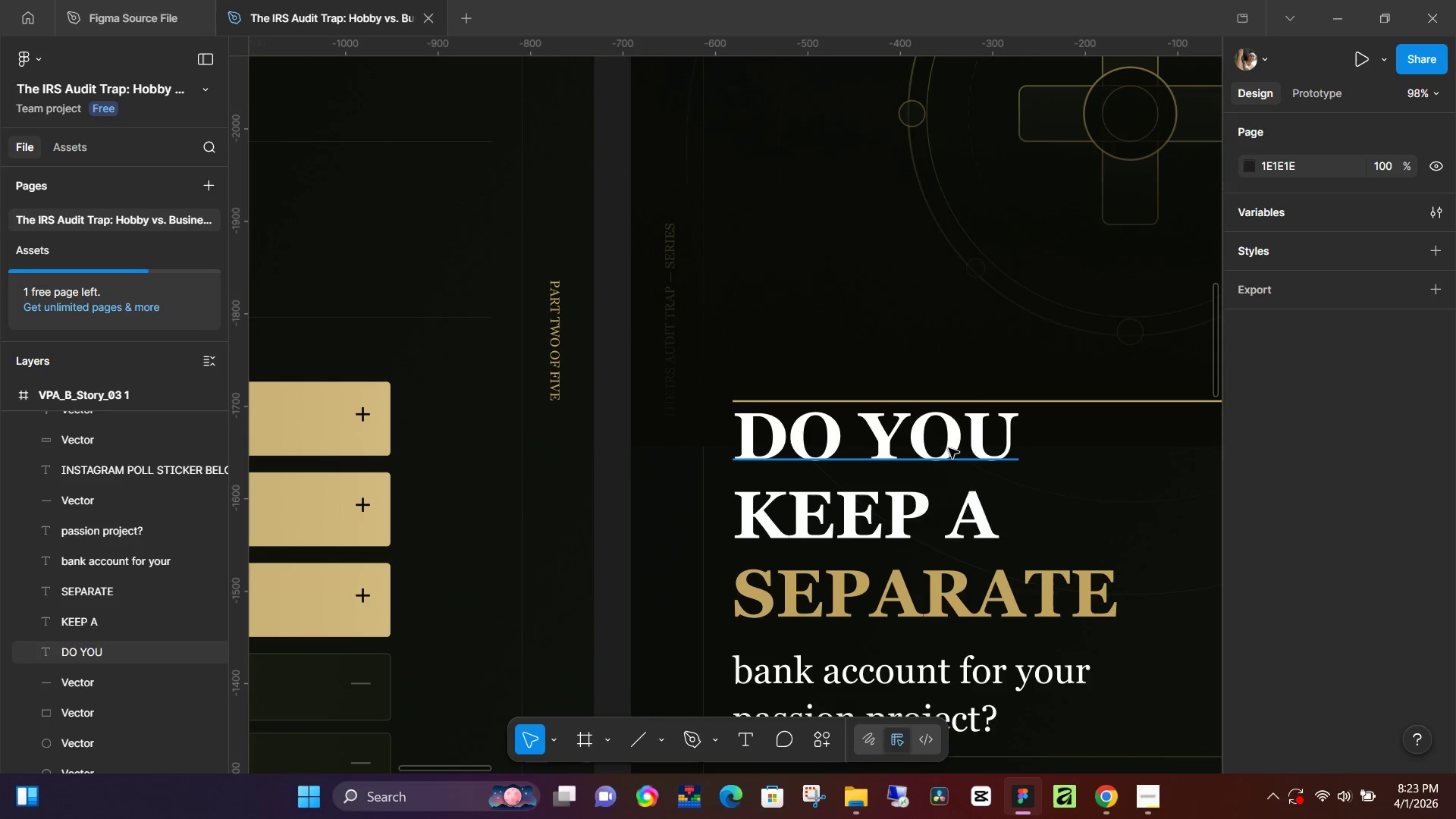 
left_click([858, 548])
 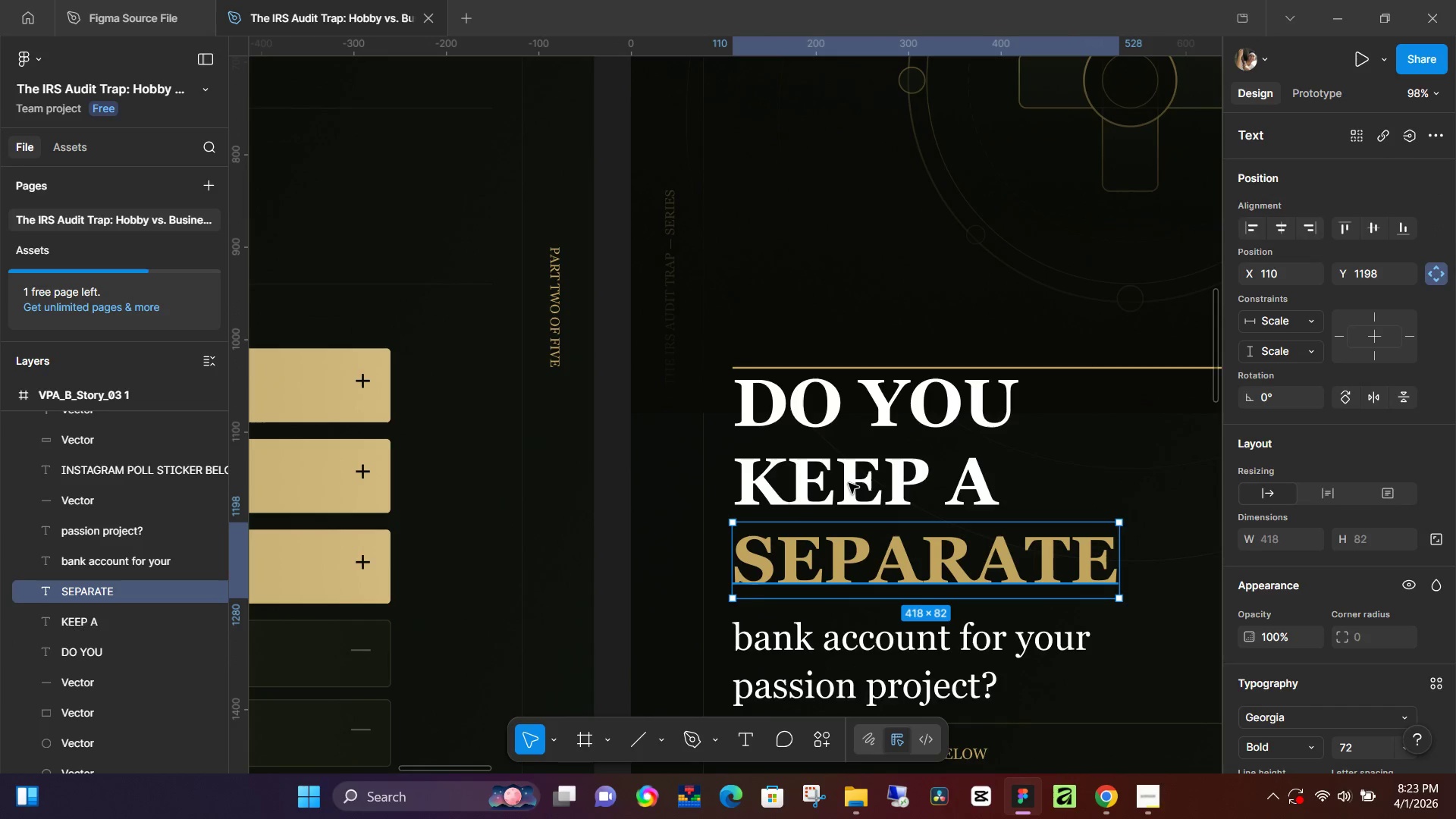 
scroll: coordinate [956, 437], scroll_direction: down, amount: 2.0
 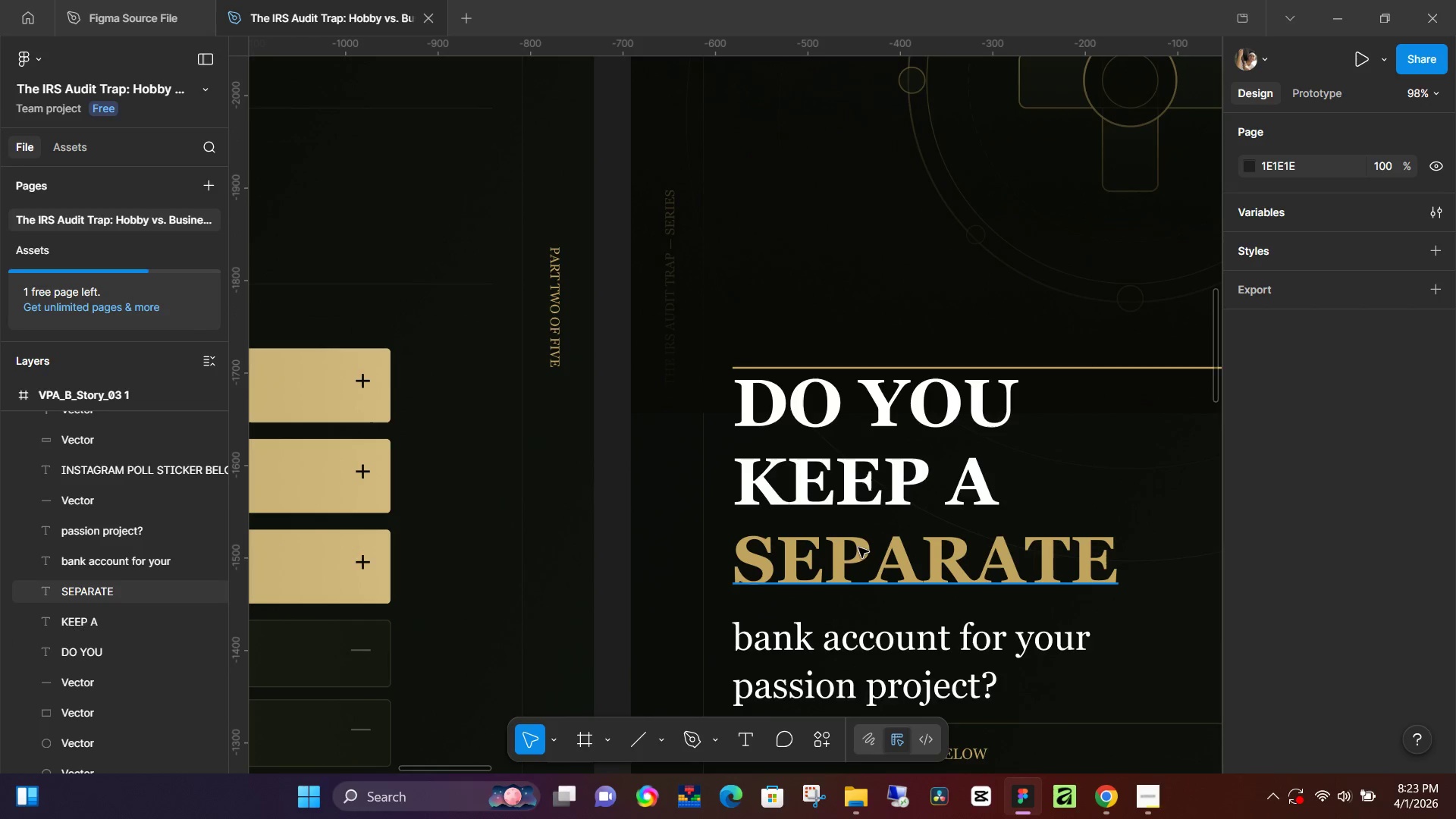 
hold_key(key=ShiftLeft, duration=0.94)
double_click([849, 483])
 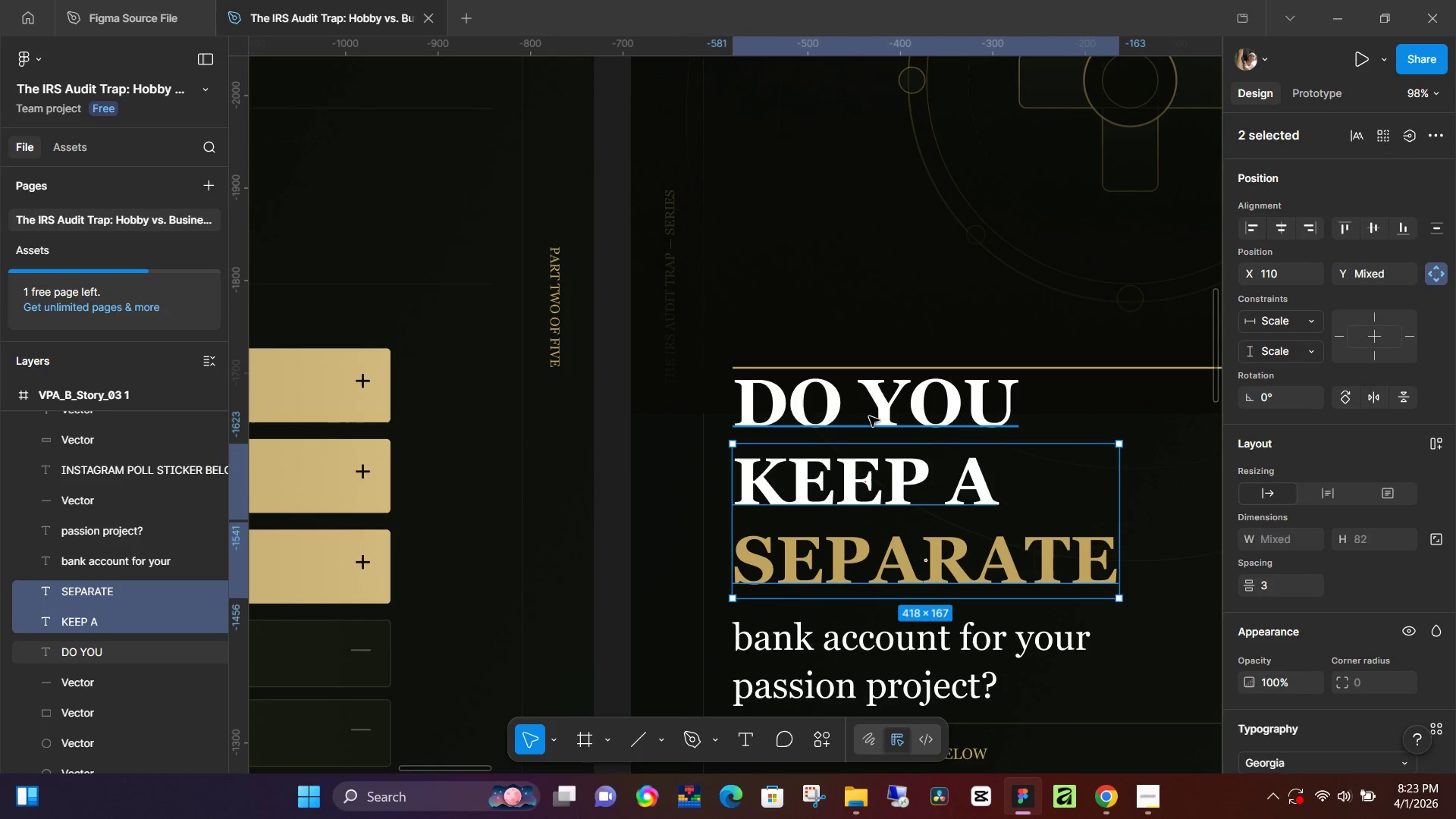 
triple_click([869, 416])
 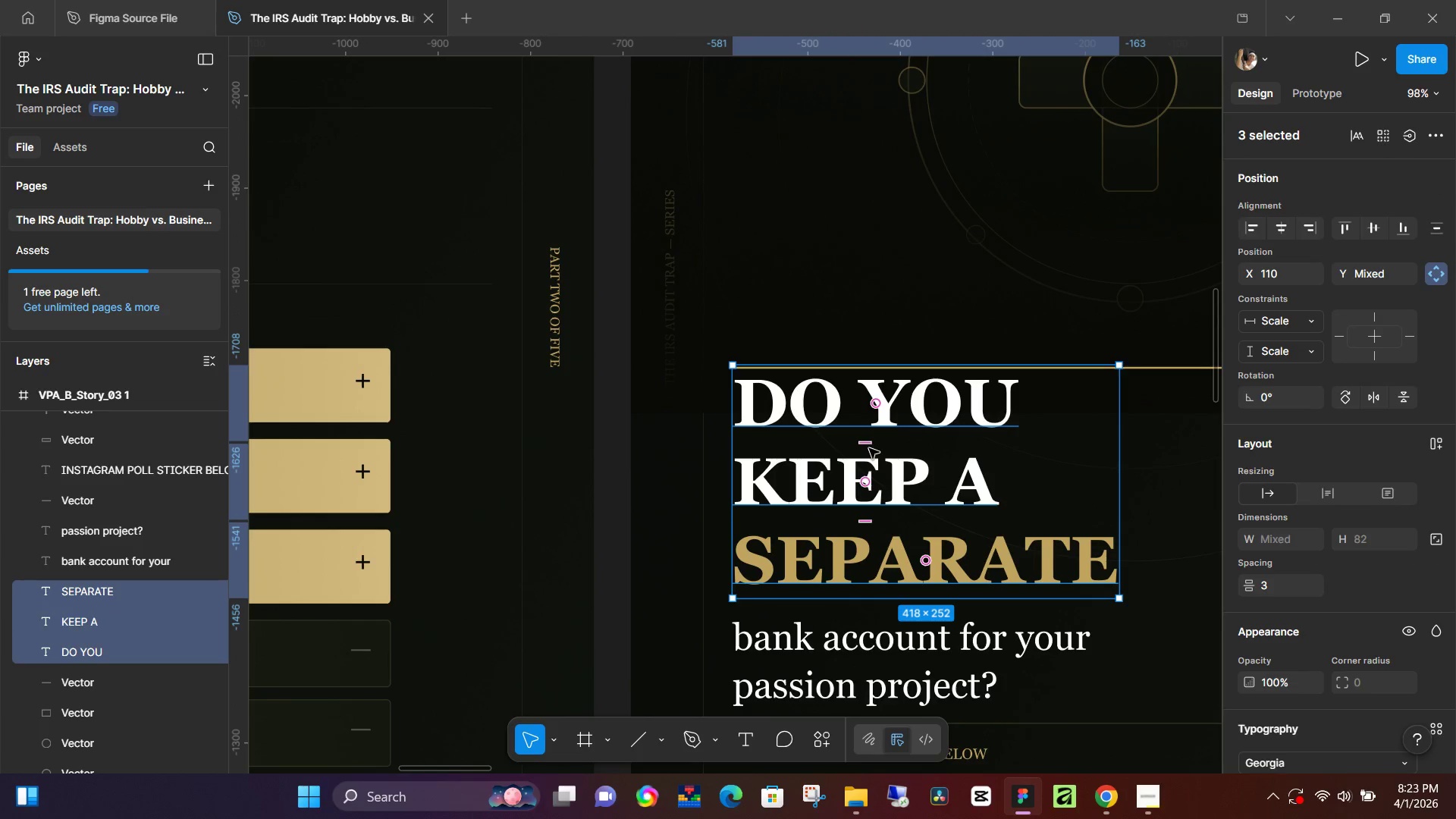 
hold_key(key=ArrowDown, duration=1.52)
 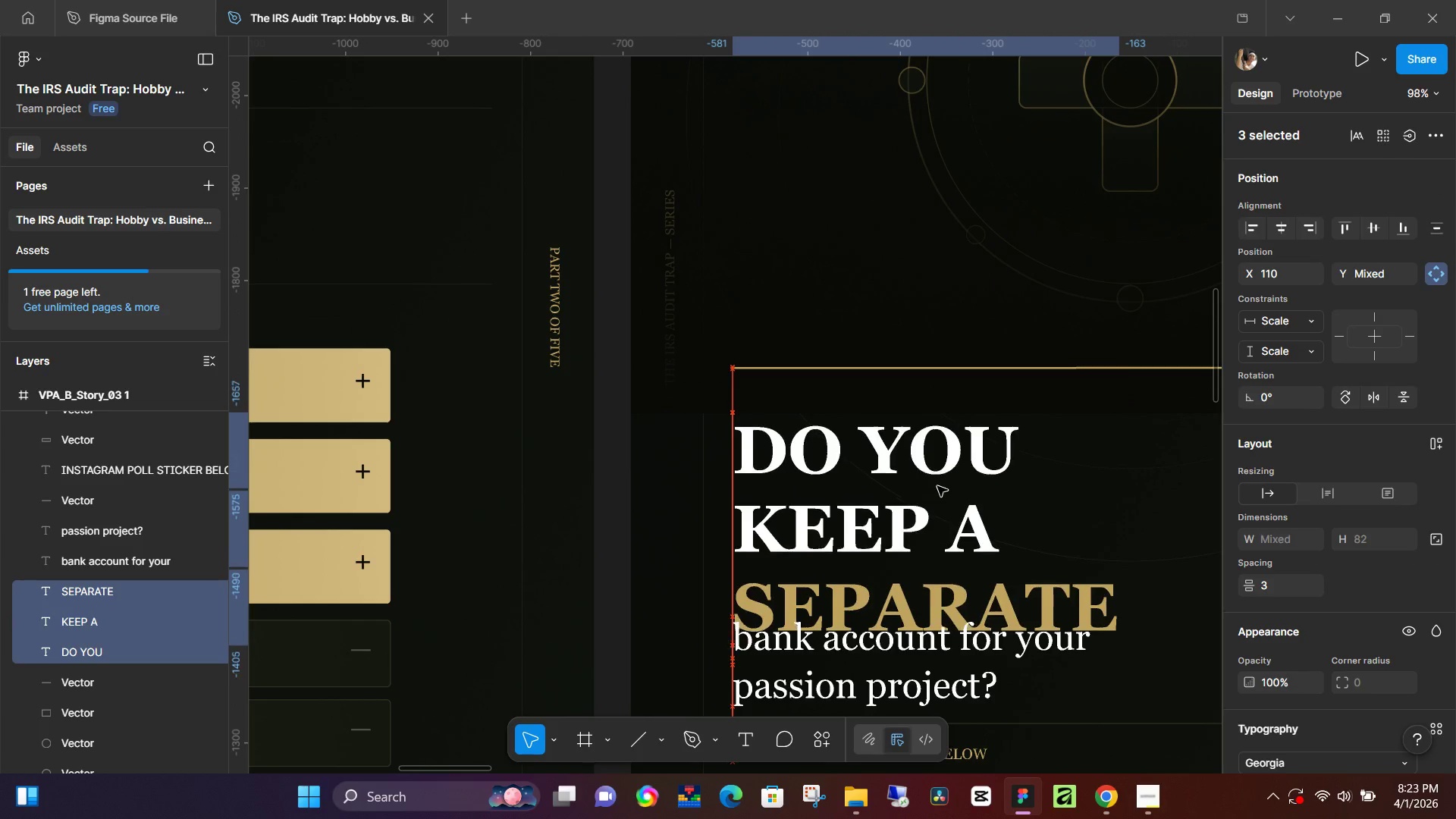 
hold_key(key=ArrowDown, duration=0.75)
 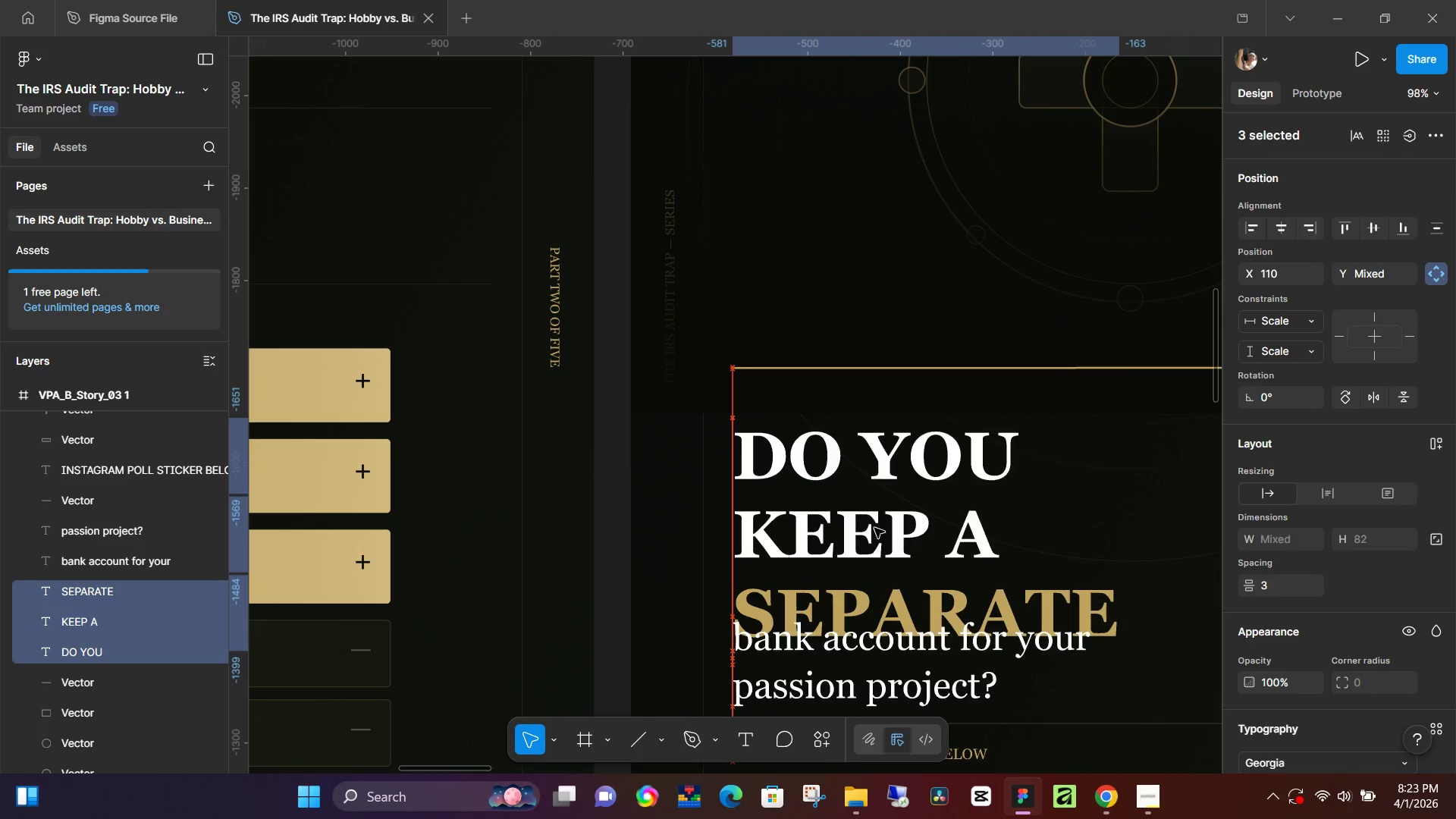 
left_click([874, 528])
 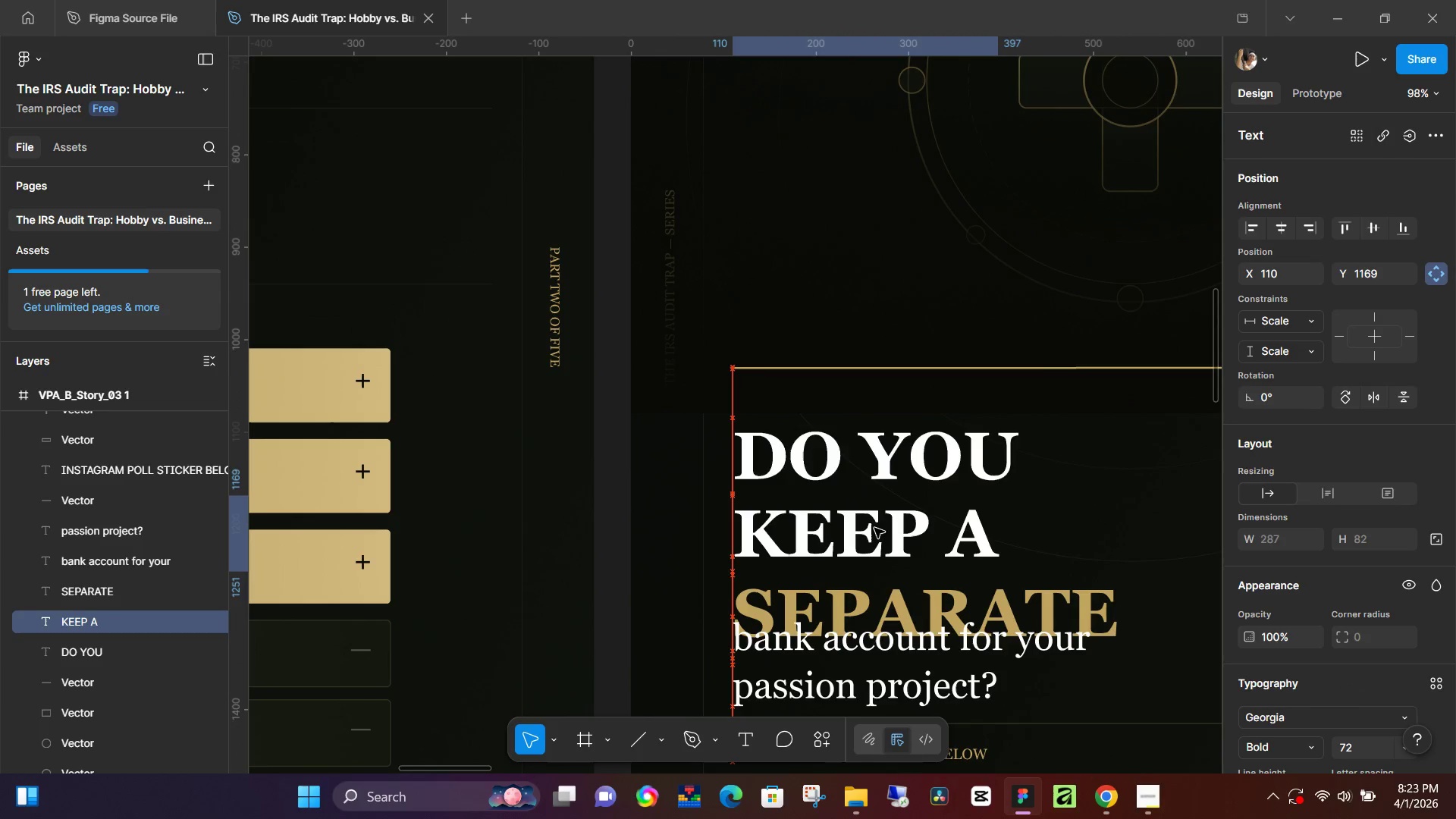 
hold_key(key=ArrowUp, duration=0.78)
 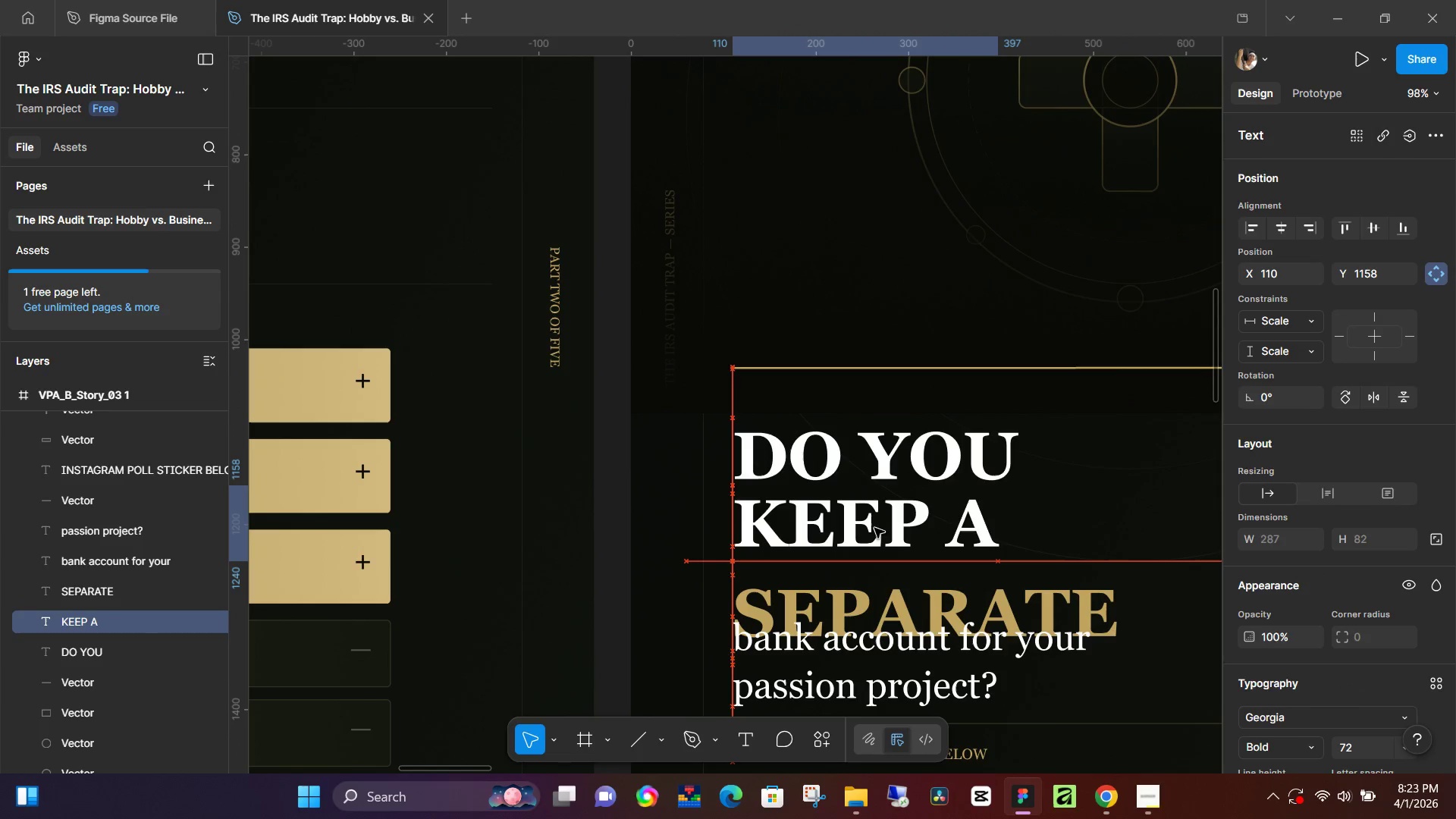 
hold_key(key=ArrowUp, duration=0.86)
 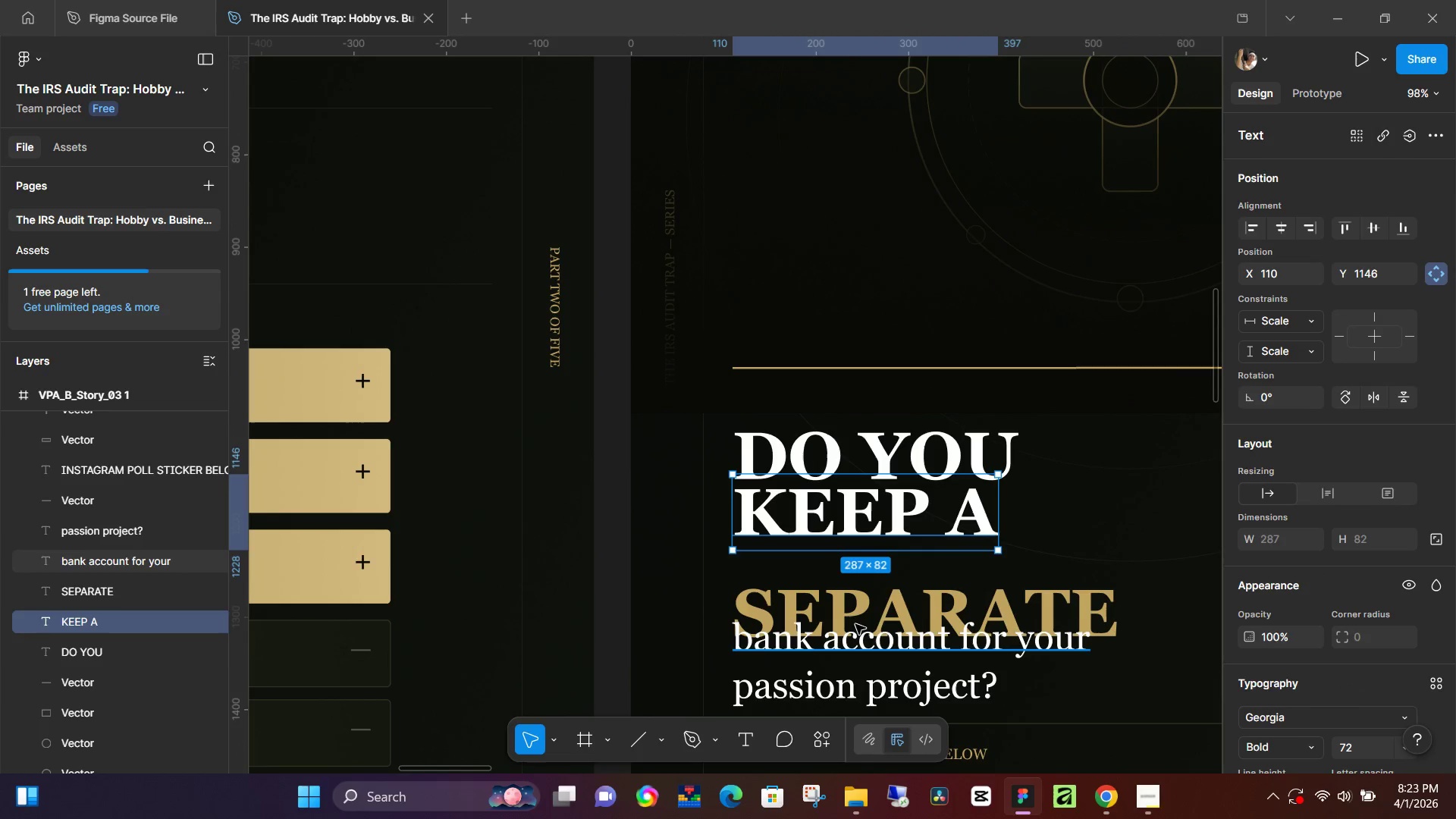 
left_click([855, 624])
 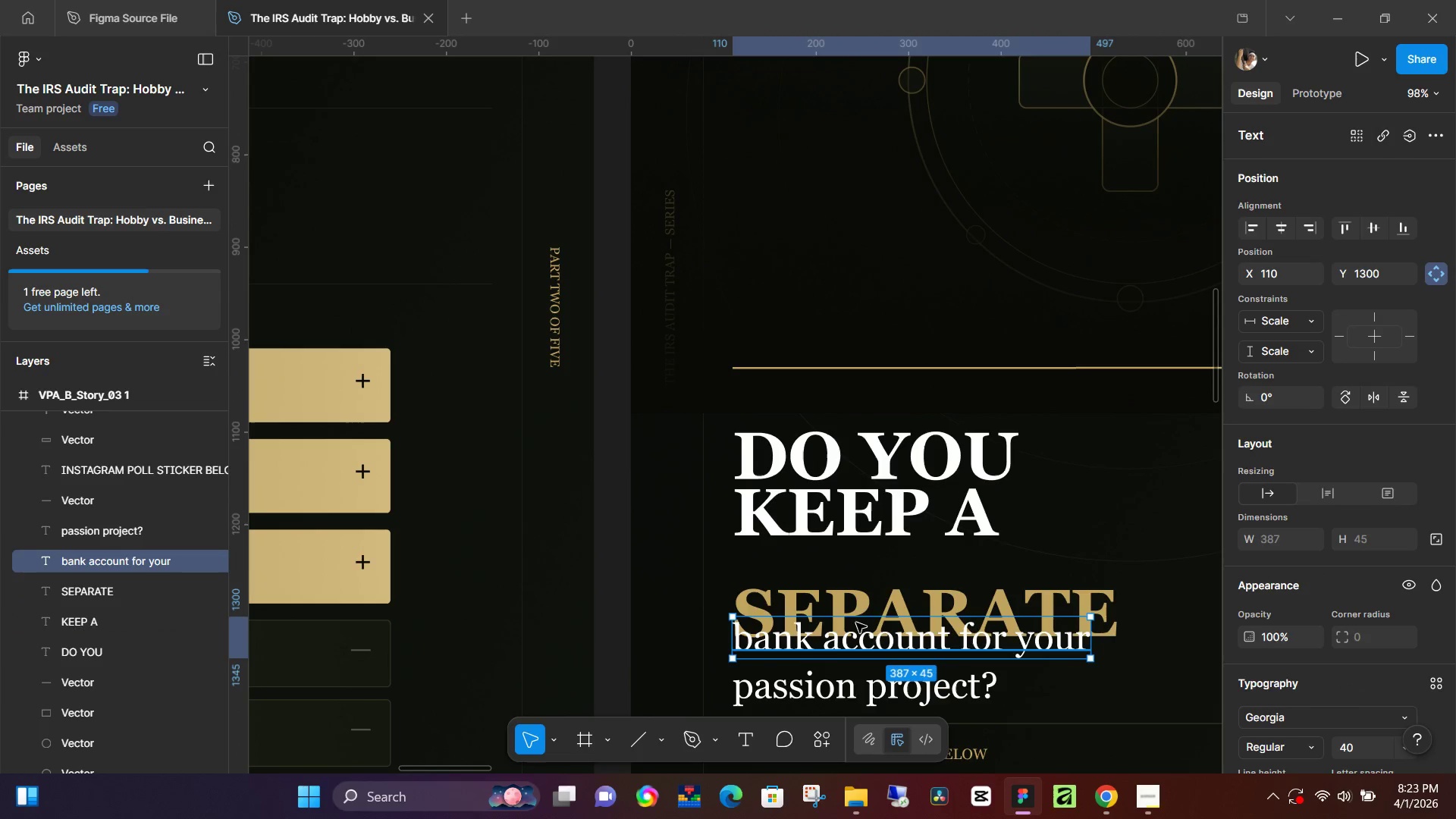 
key(ArrowUp)
 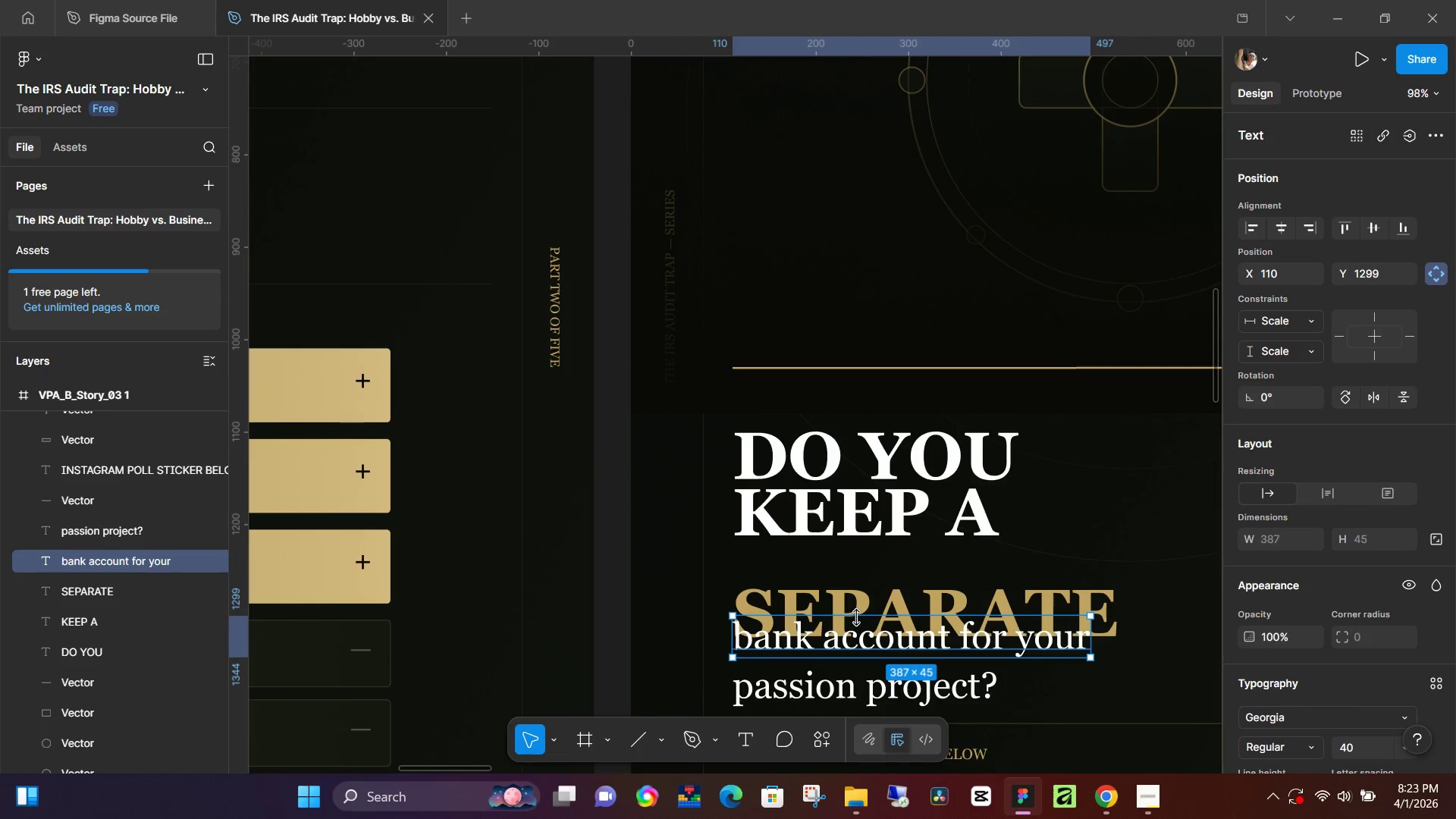 
key(ArrowDown)
 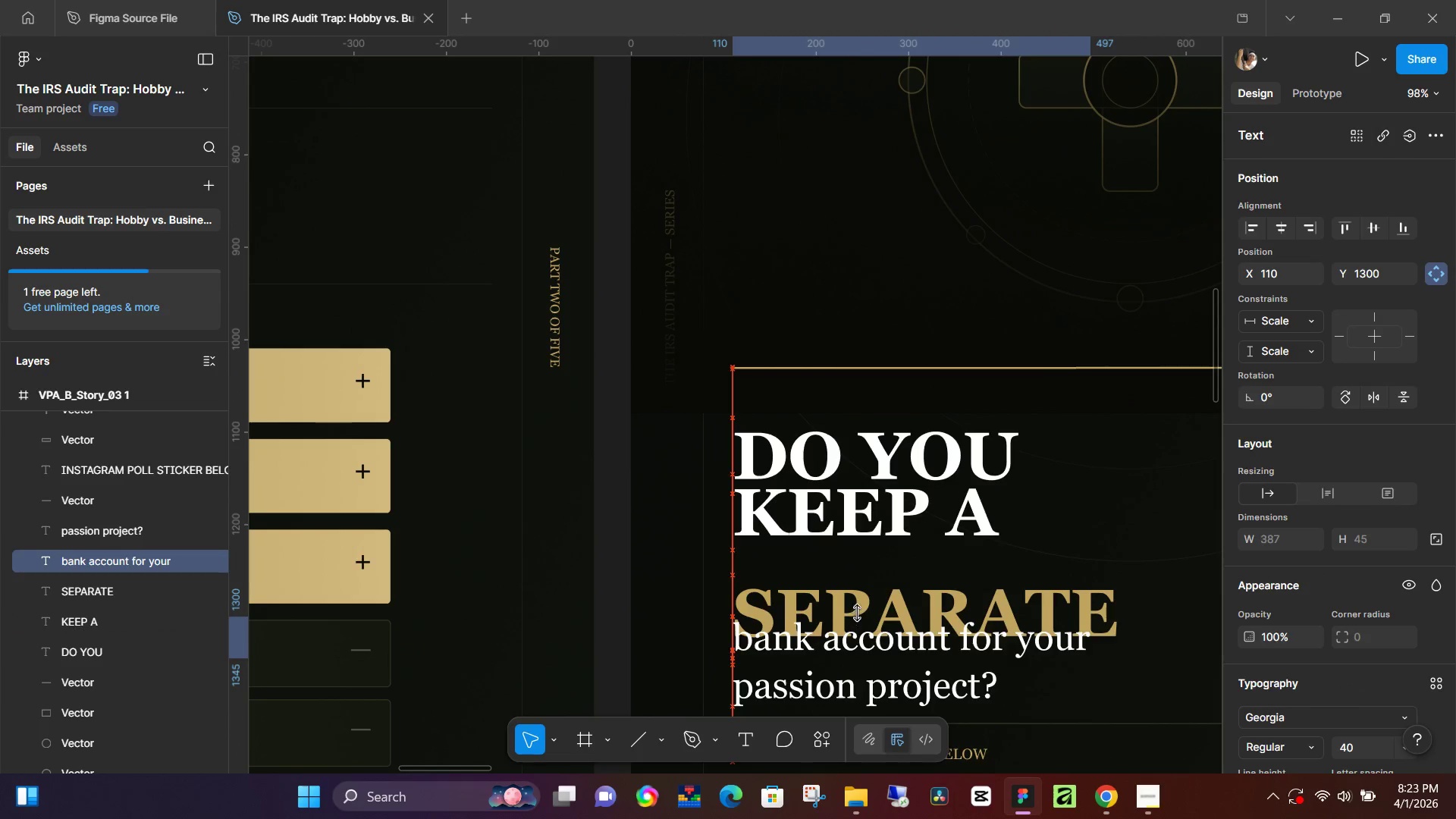 
key(ArrowDown)
 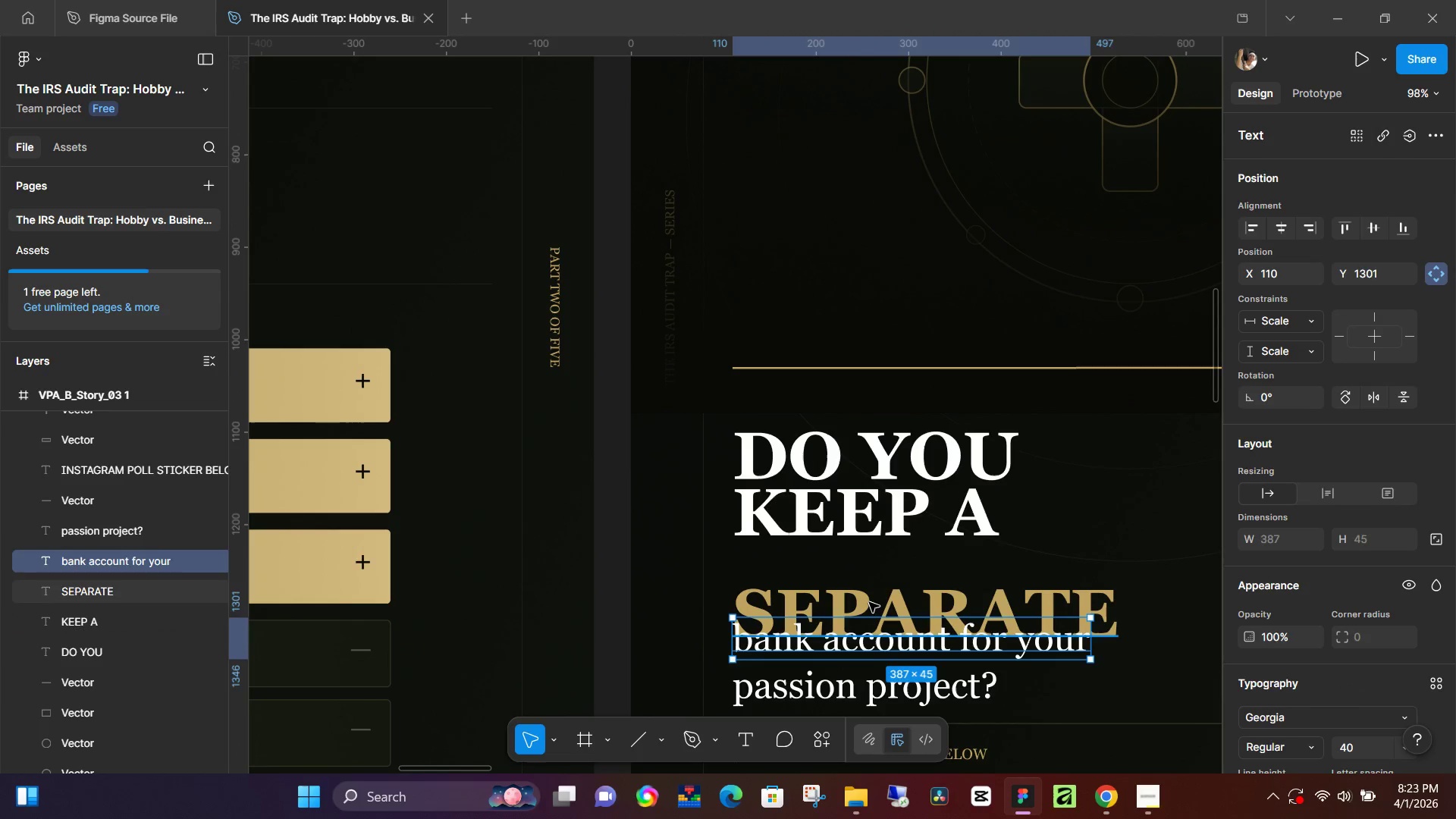 
left_click([869, 602])
 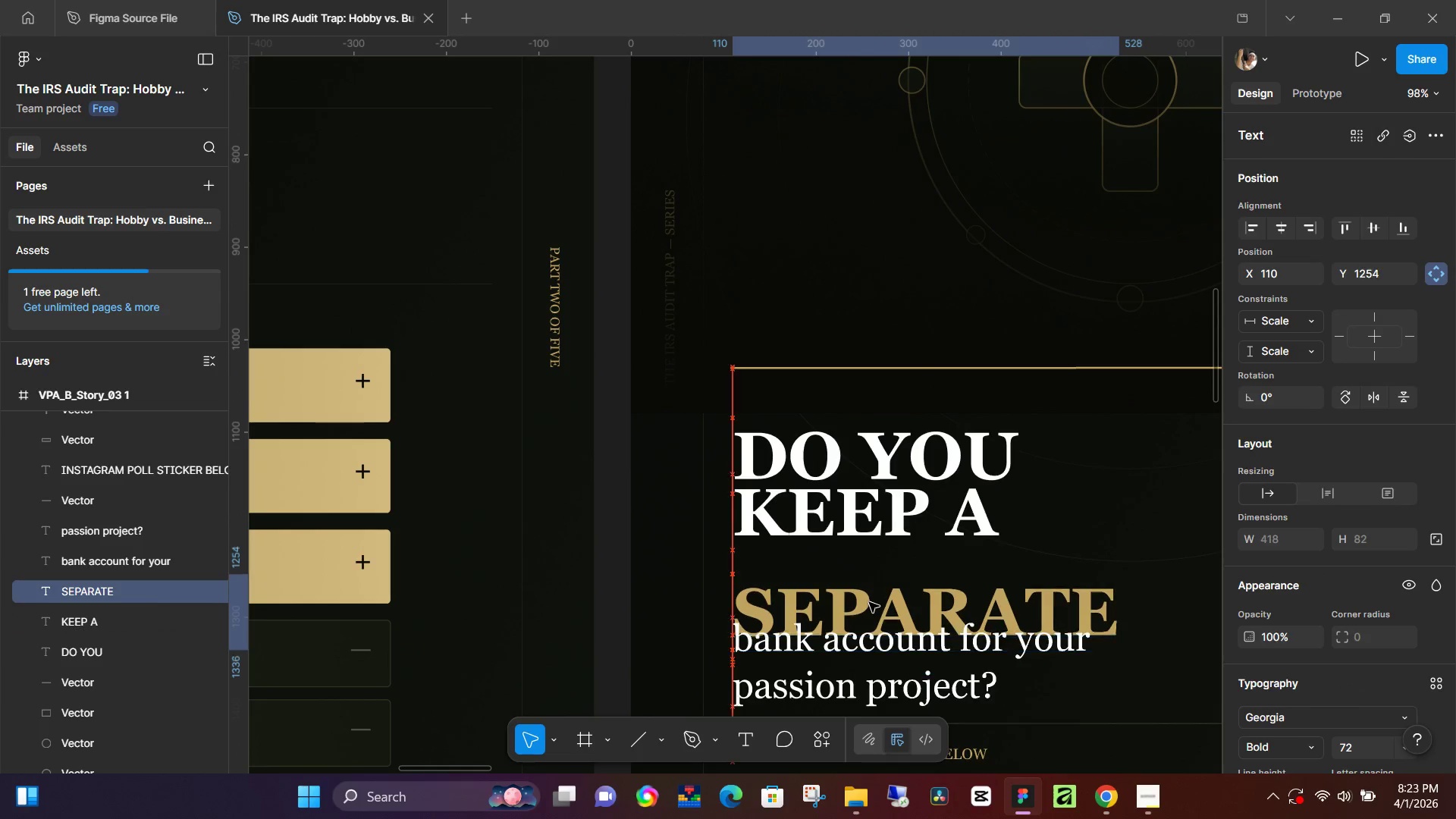 
key(ArrowUp)
 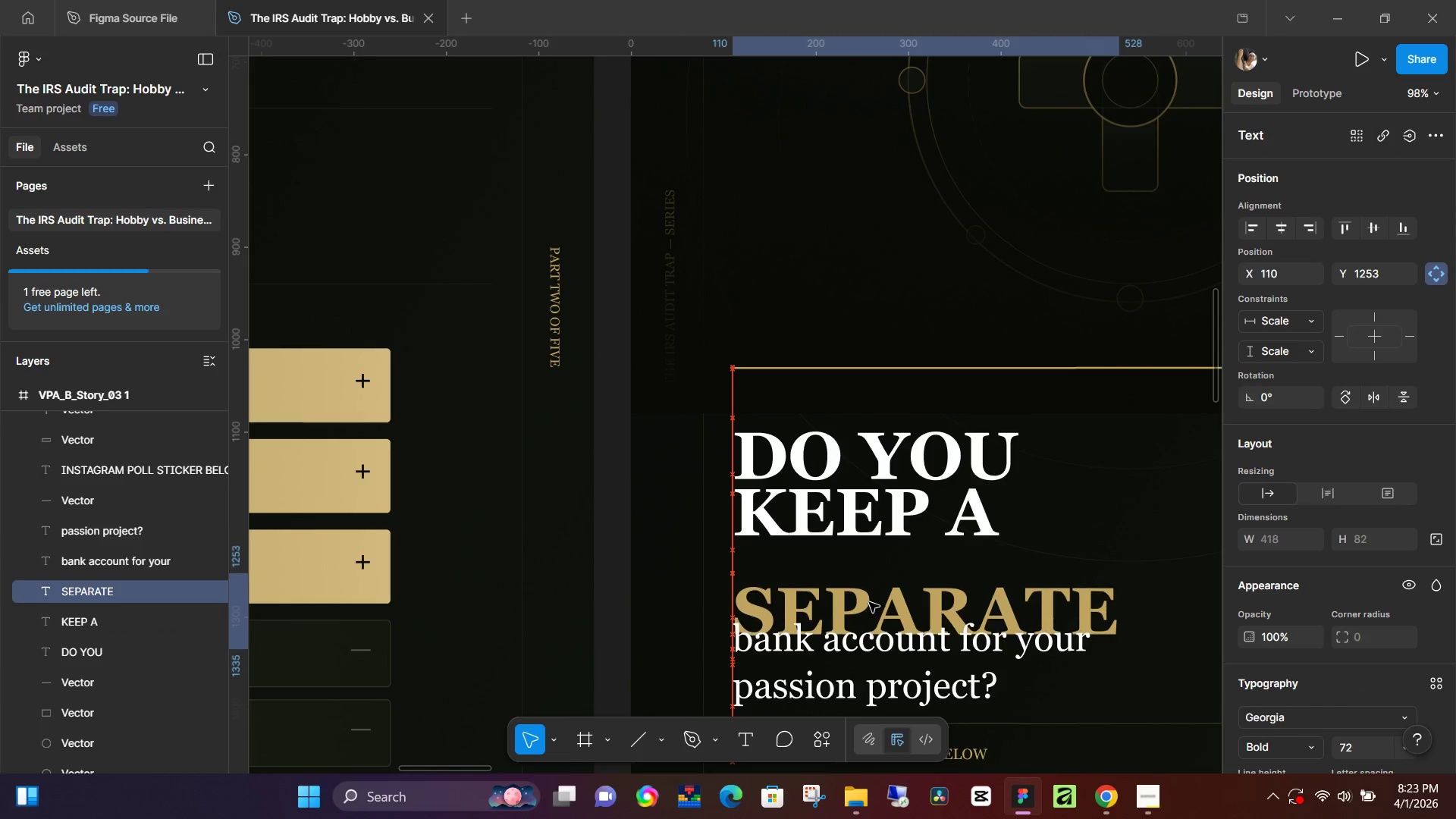 
hold_key(key=ArrowUp, duration=1.52)
 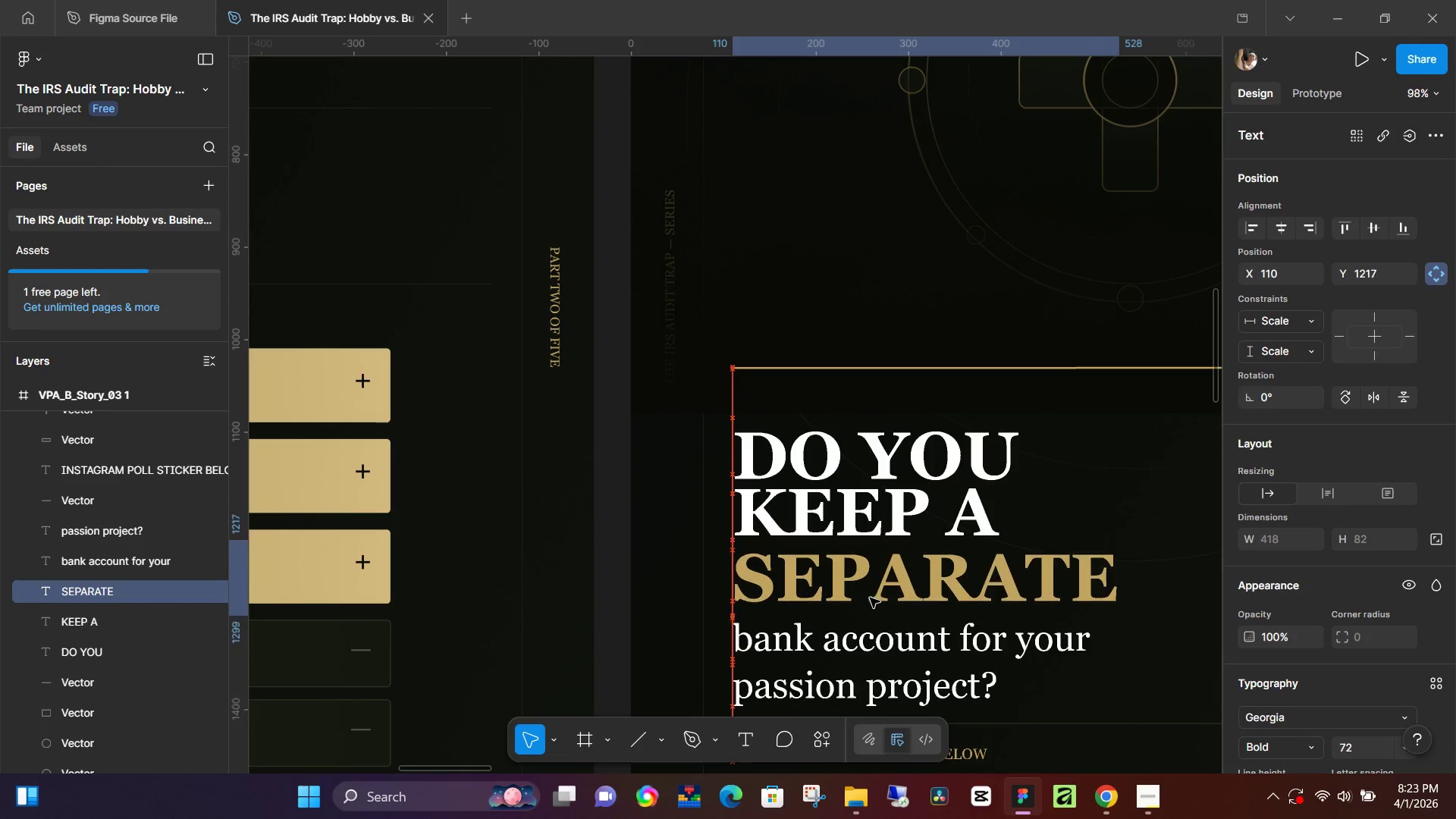 
key(ArrowUp)
 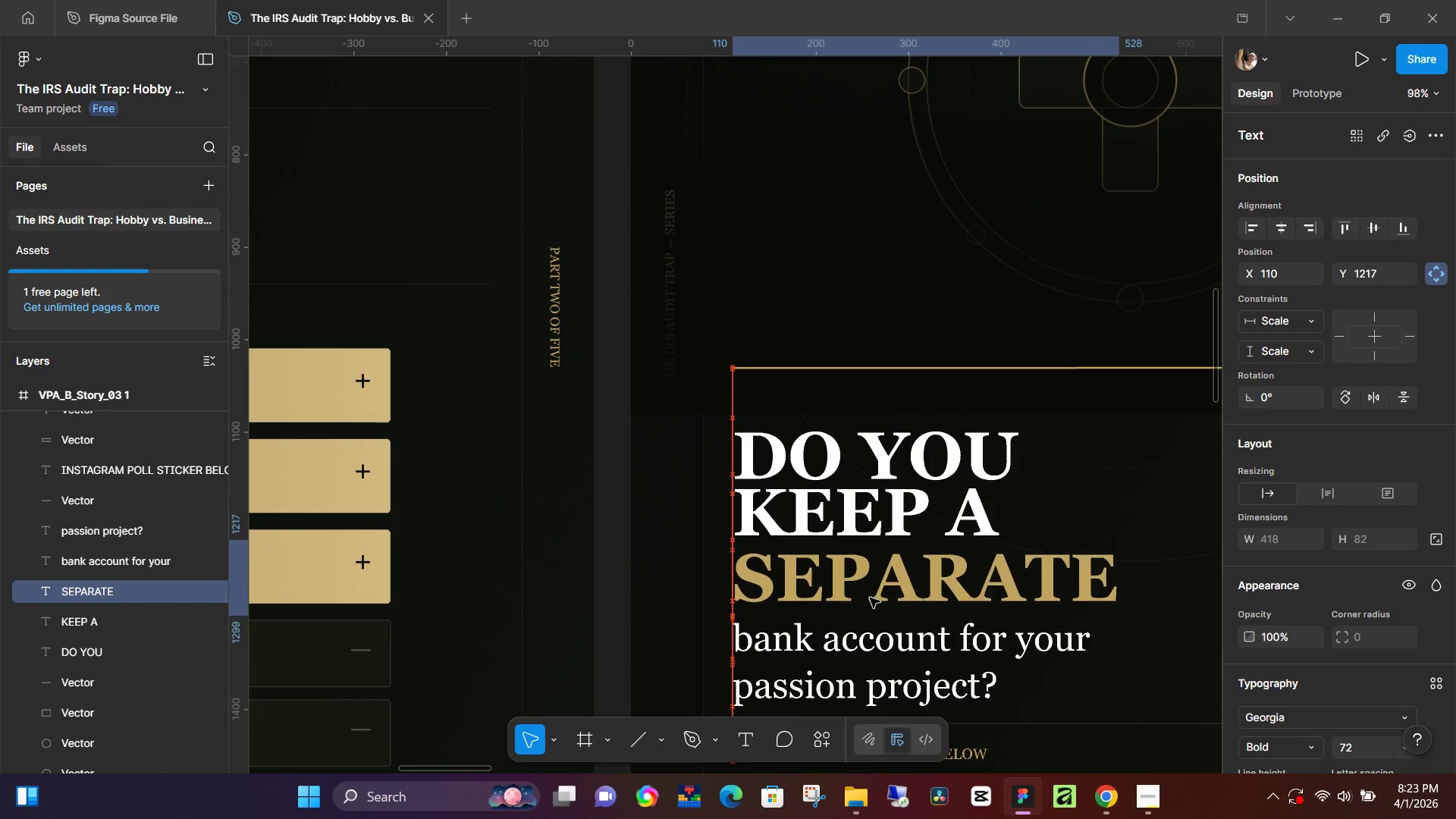 
key(ArrowUp)
 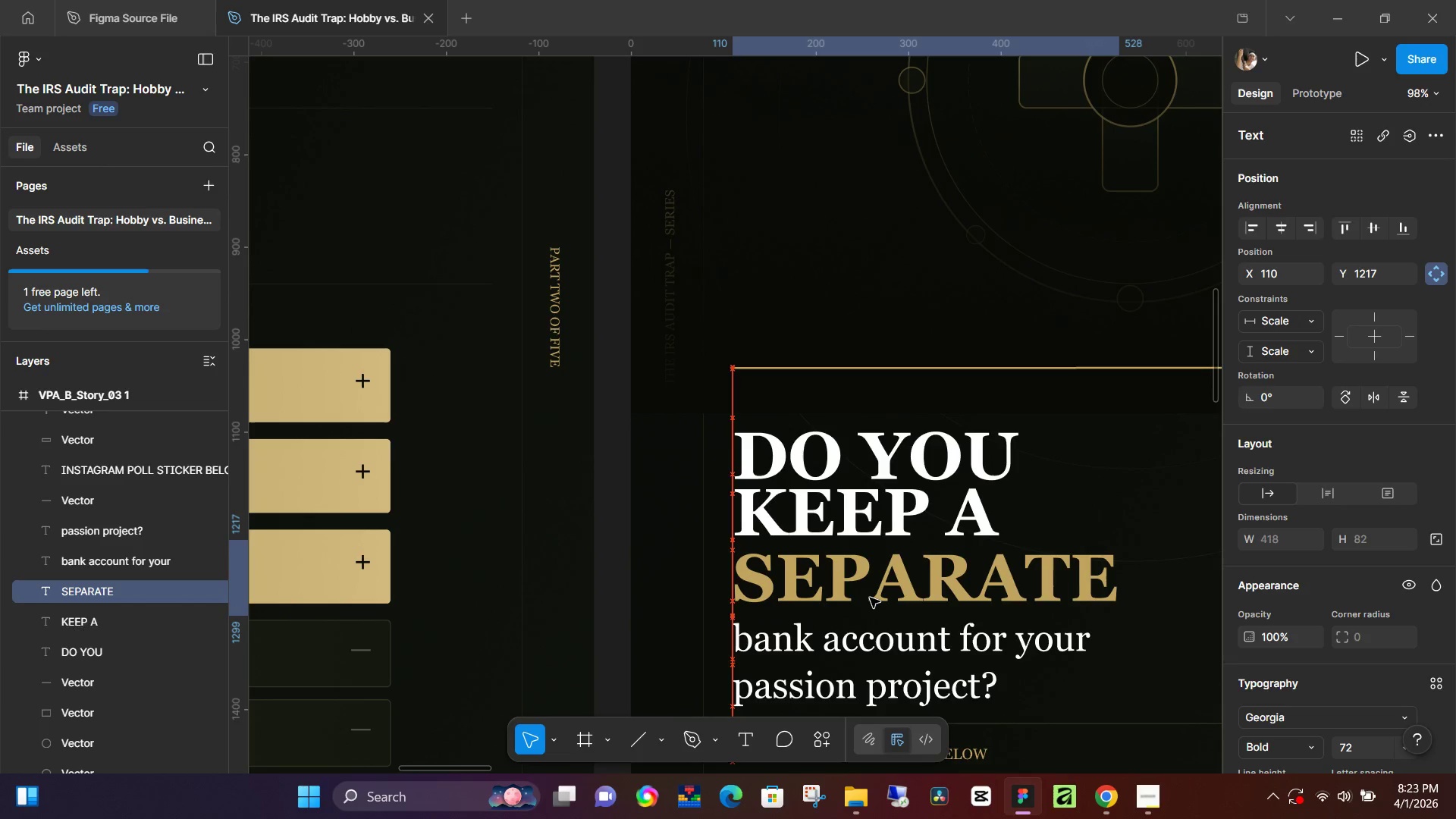 
key(ArrowUp)
 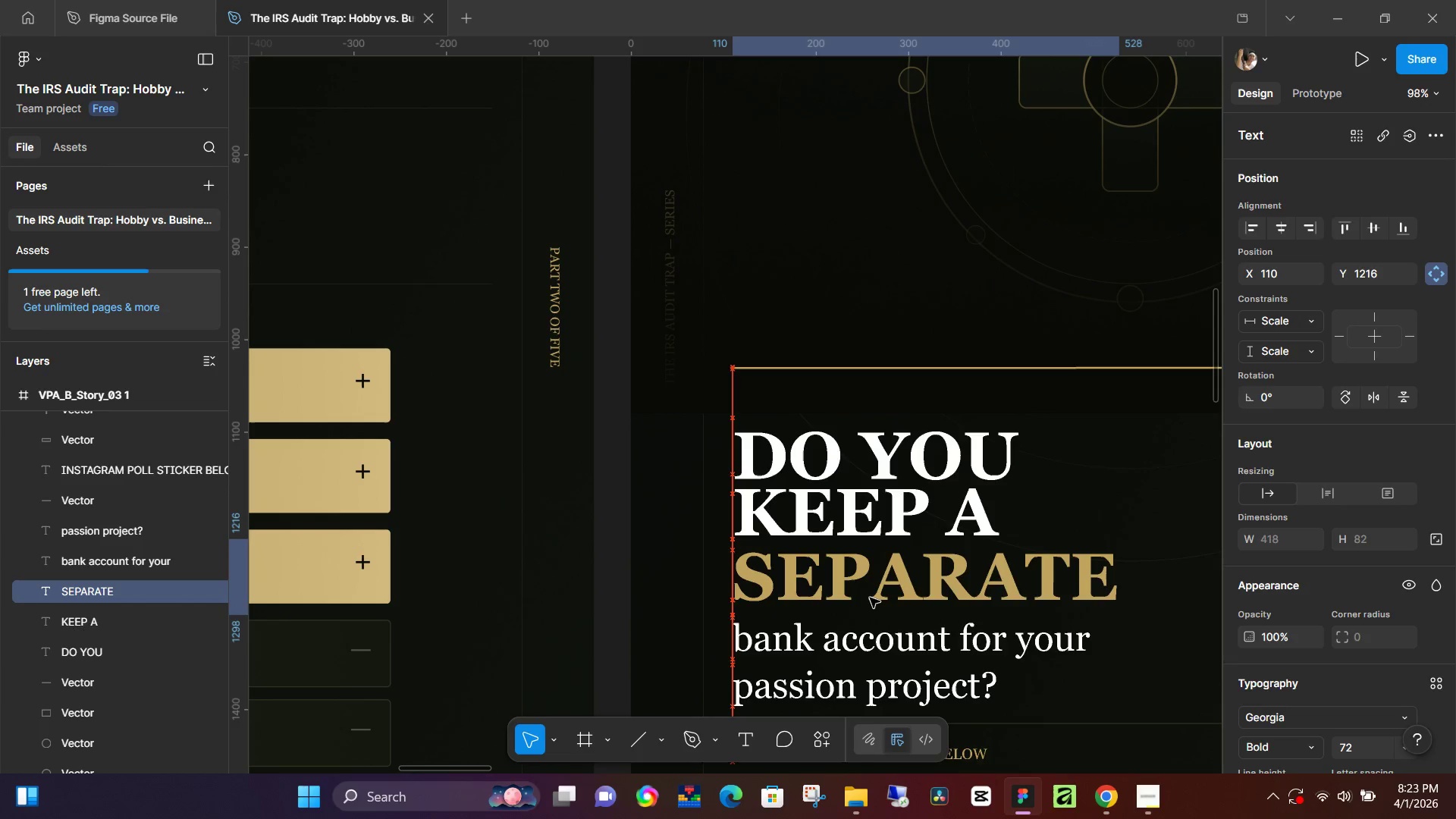 
hold_key(key=ArrowUp, duration=0.83)
 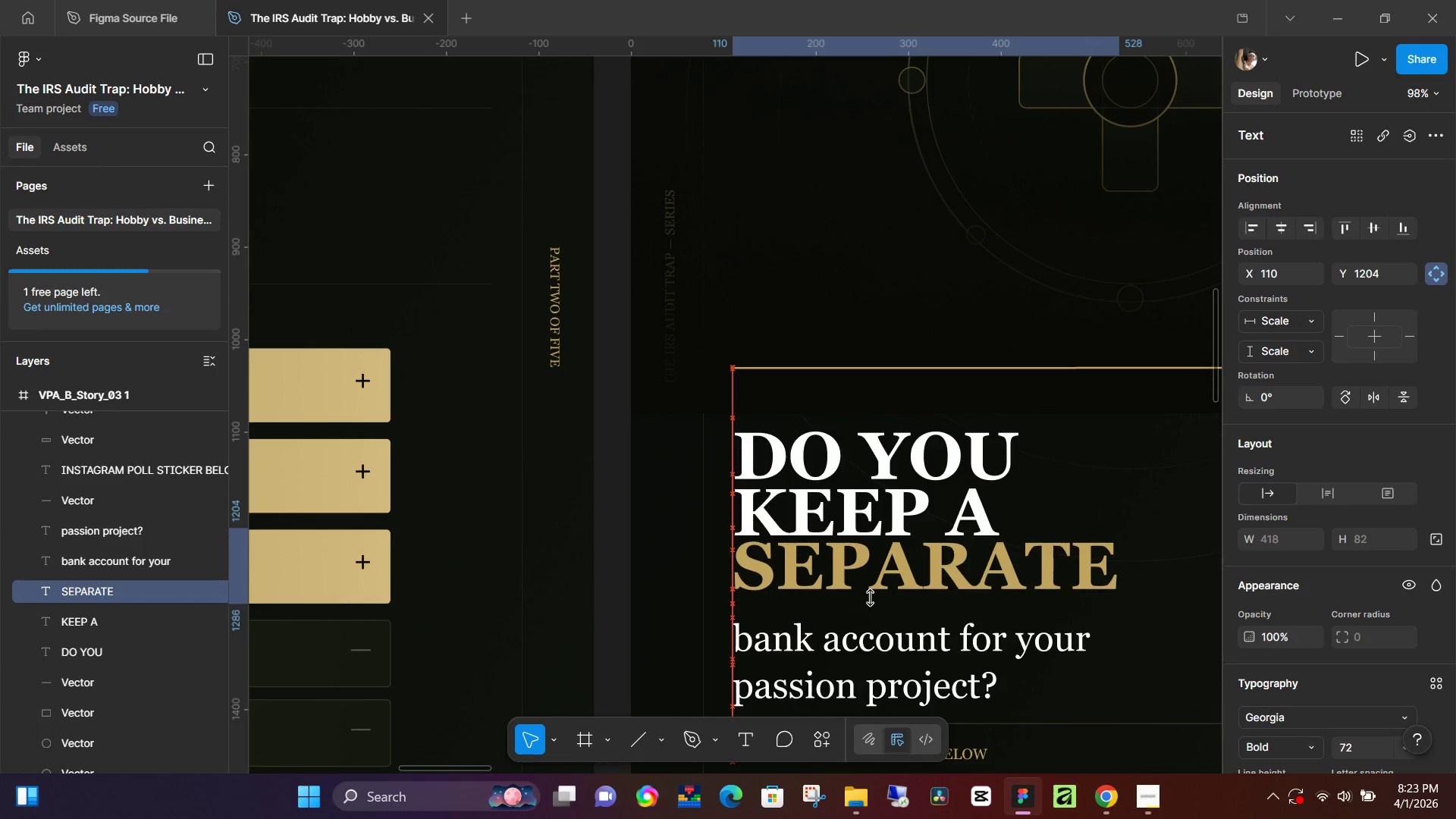 
key(ArrowUp)
 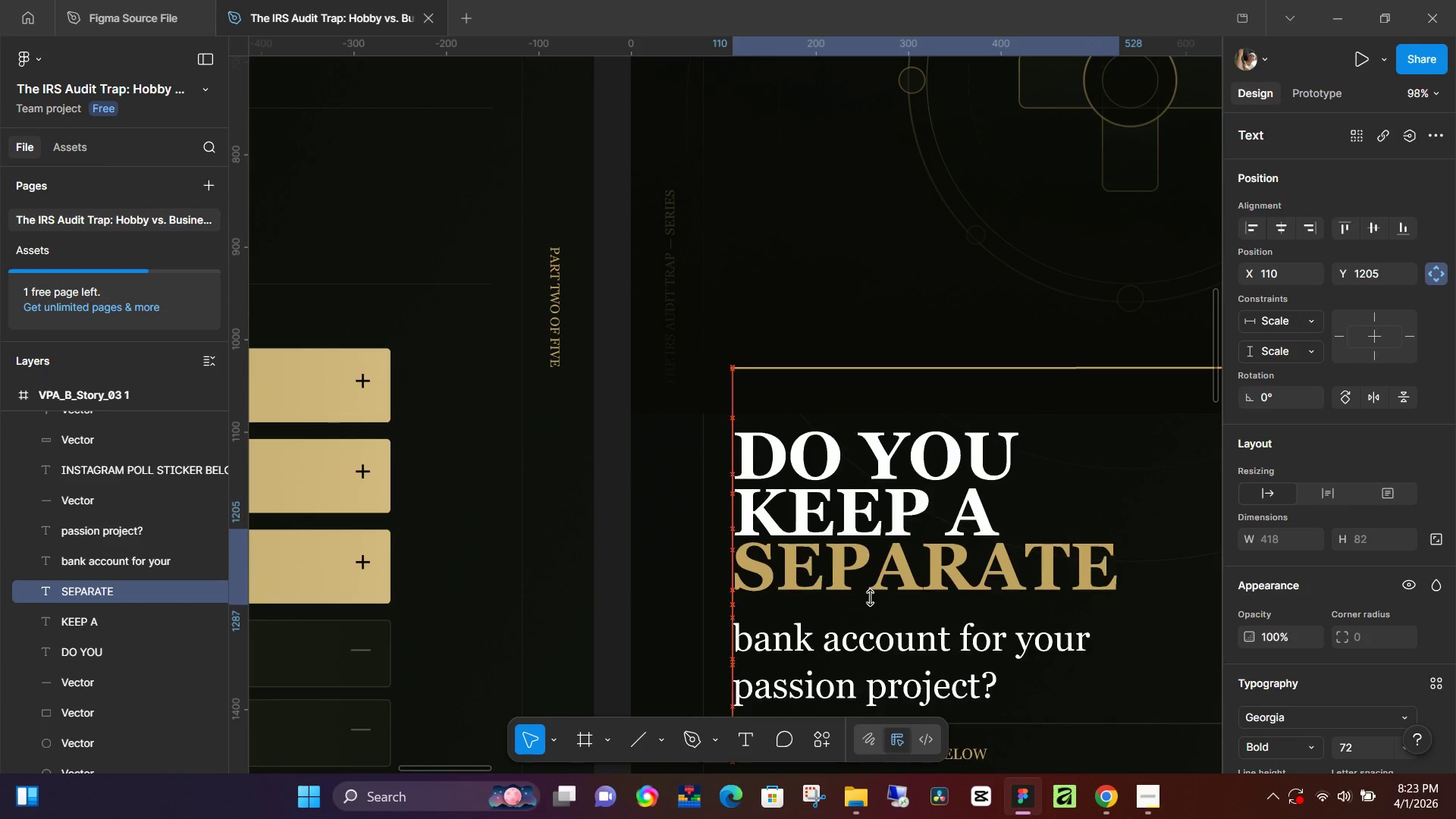 
key(ArrowDown)
 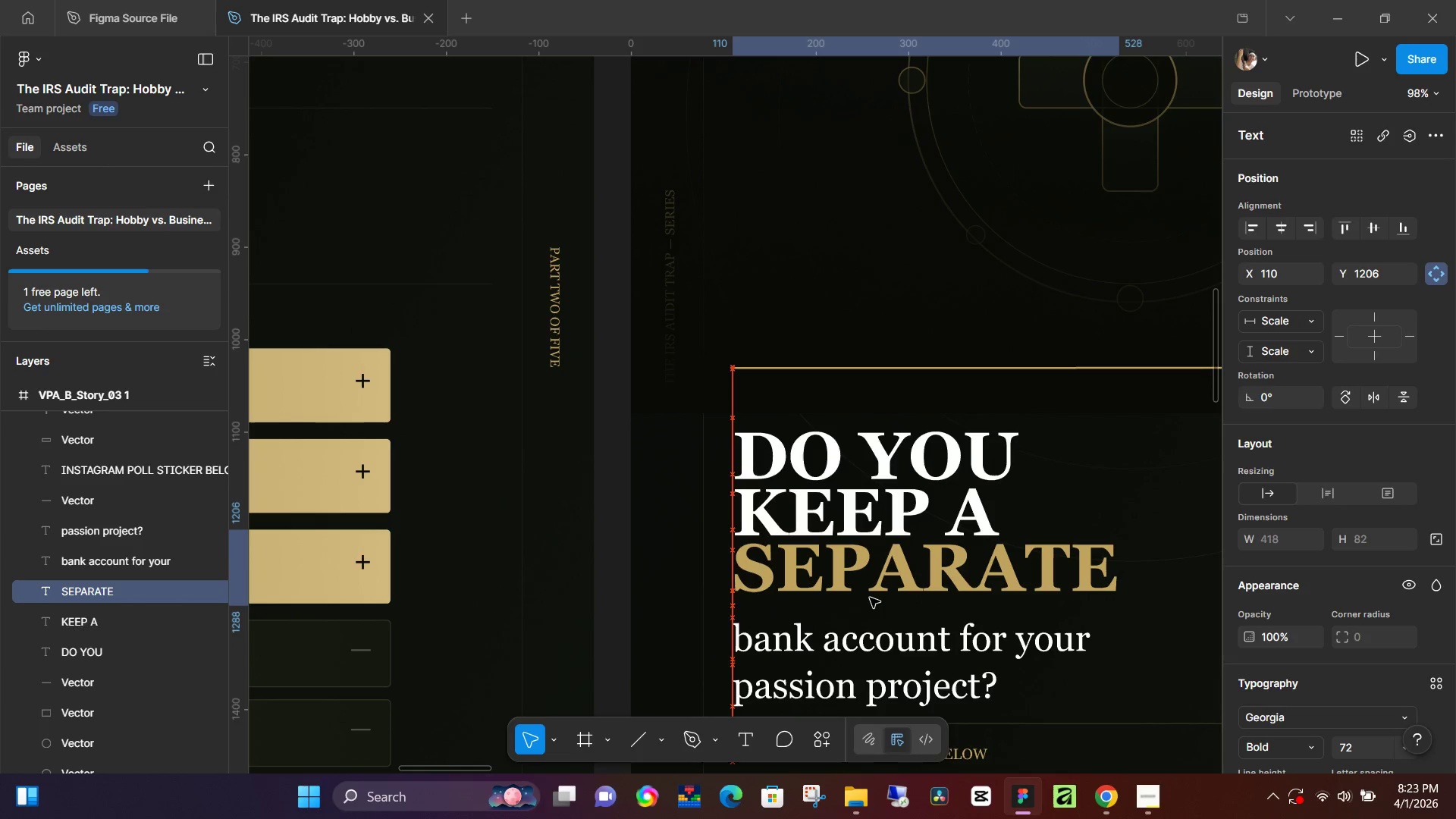 
key(ArrowDown)
 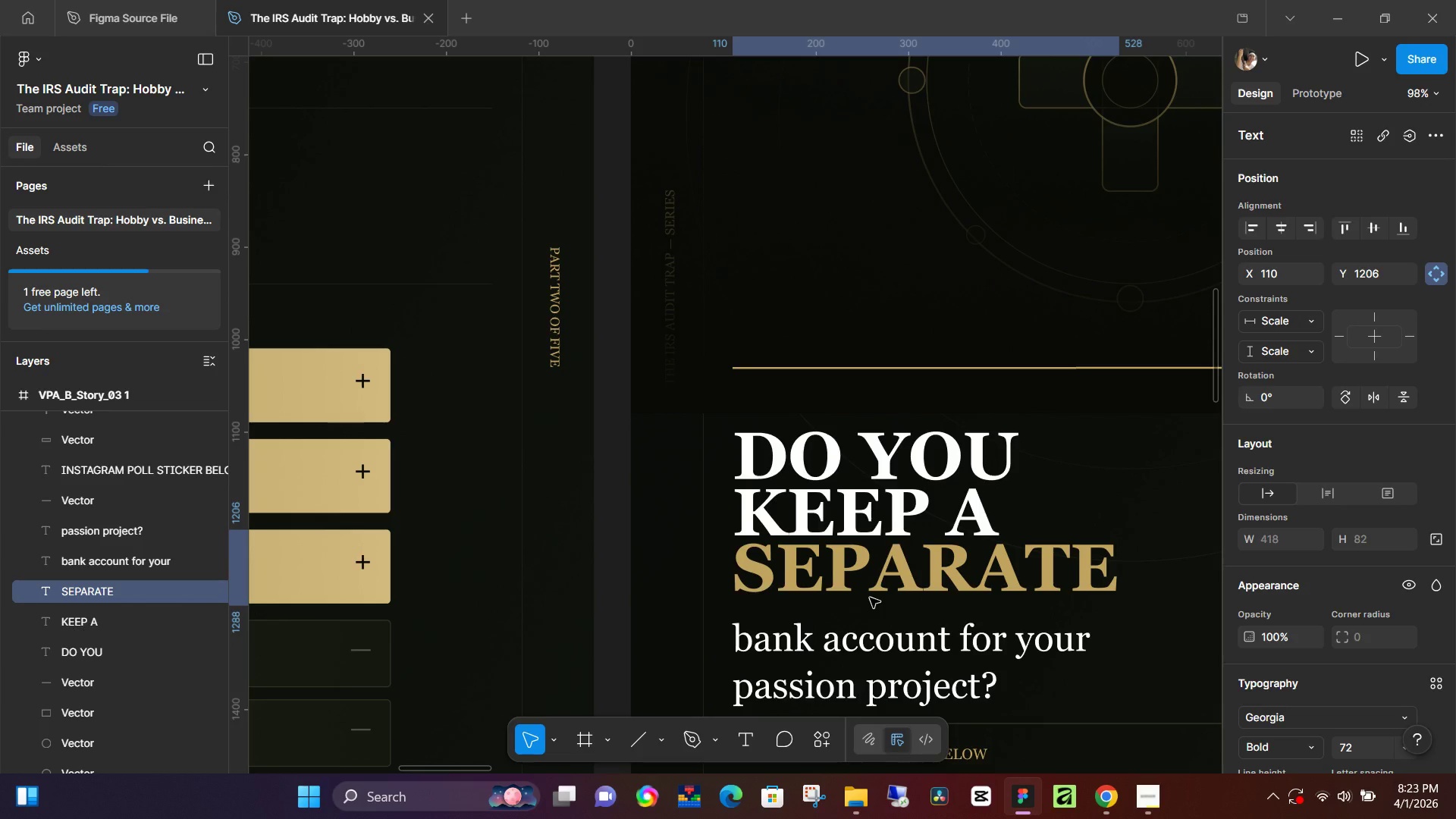 
key(ArrowDown)
 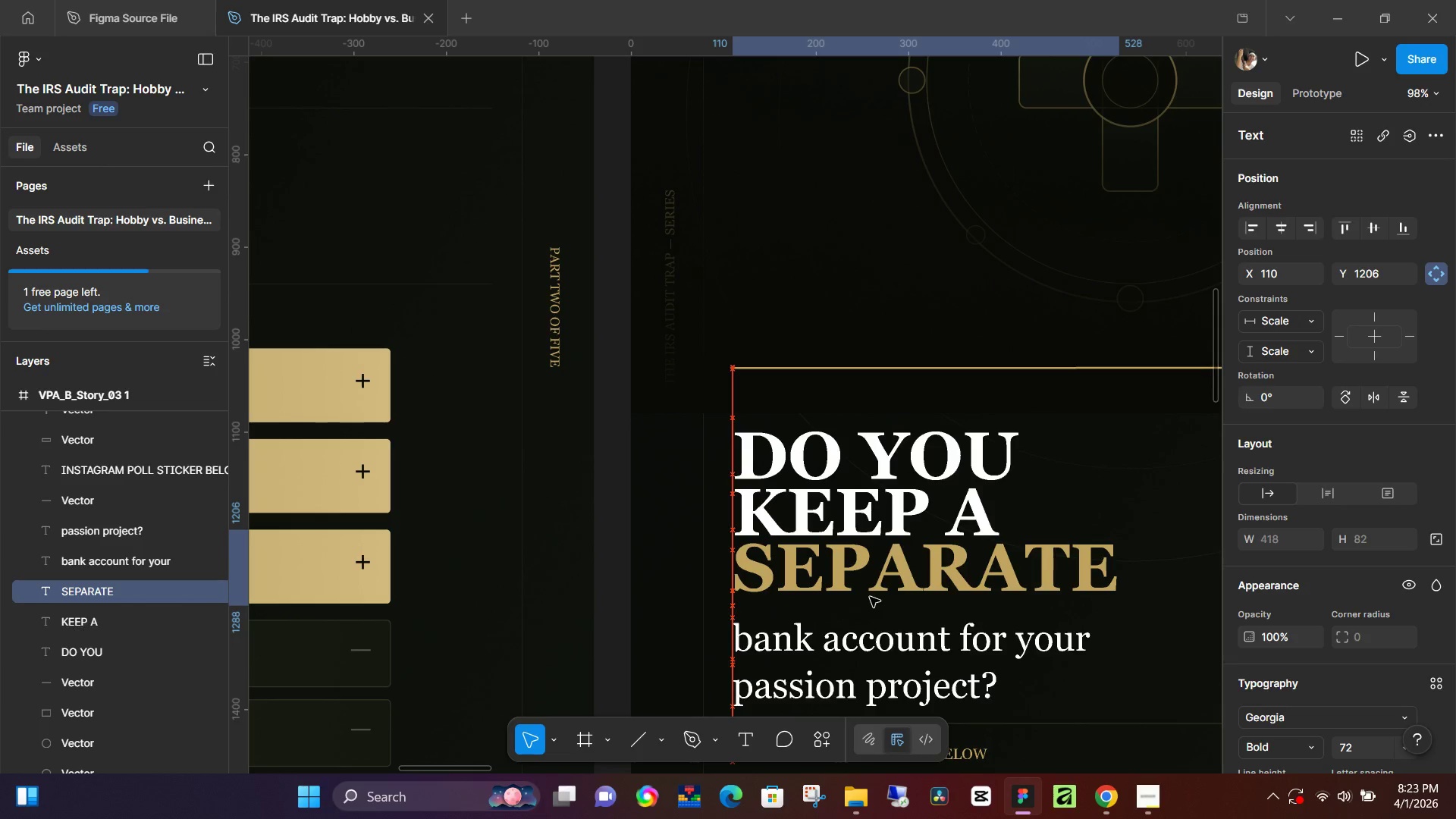 
key(ArrowUp)
 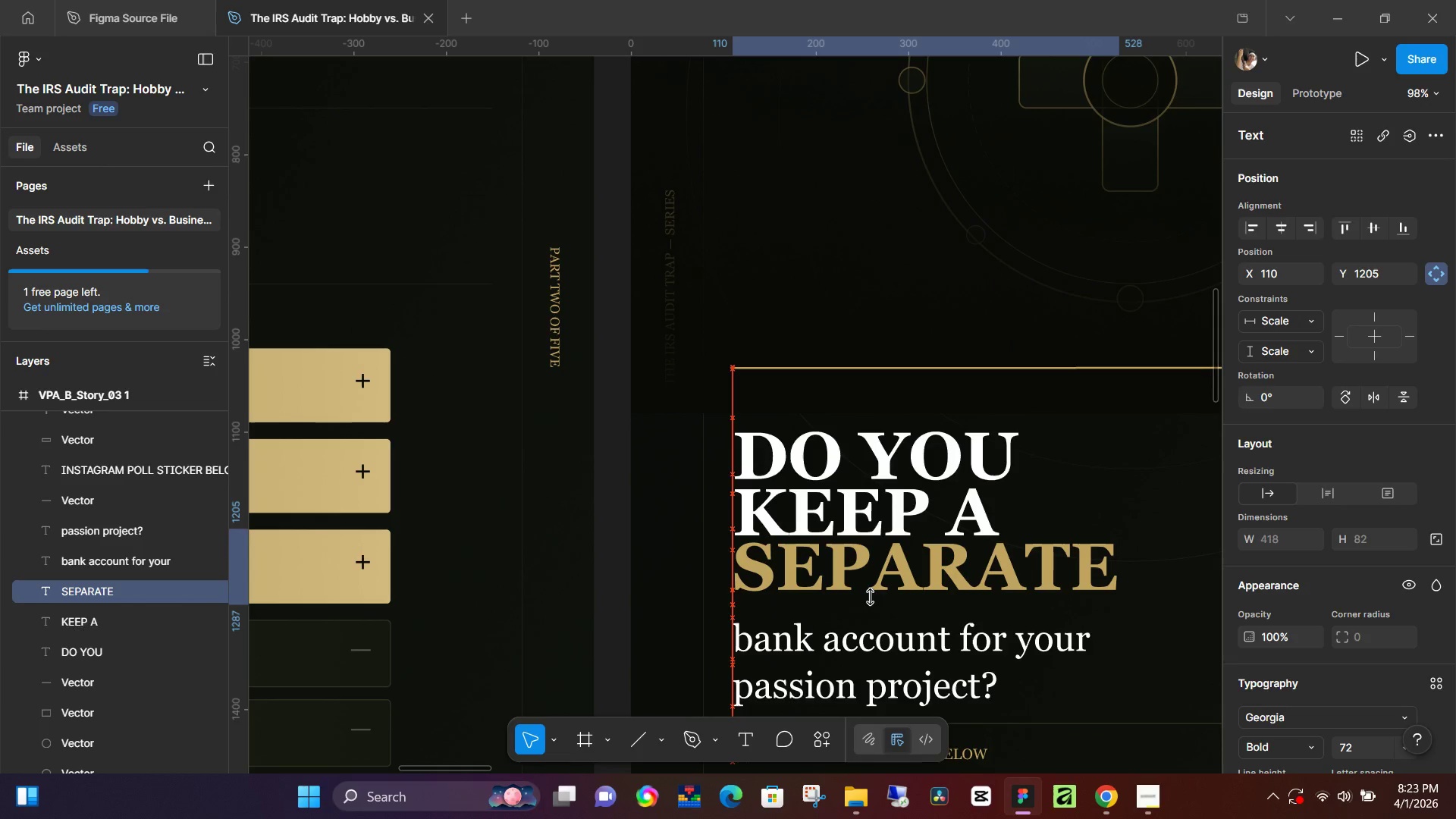 
key(ArrowUp)
 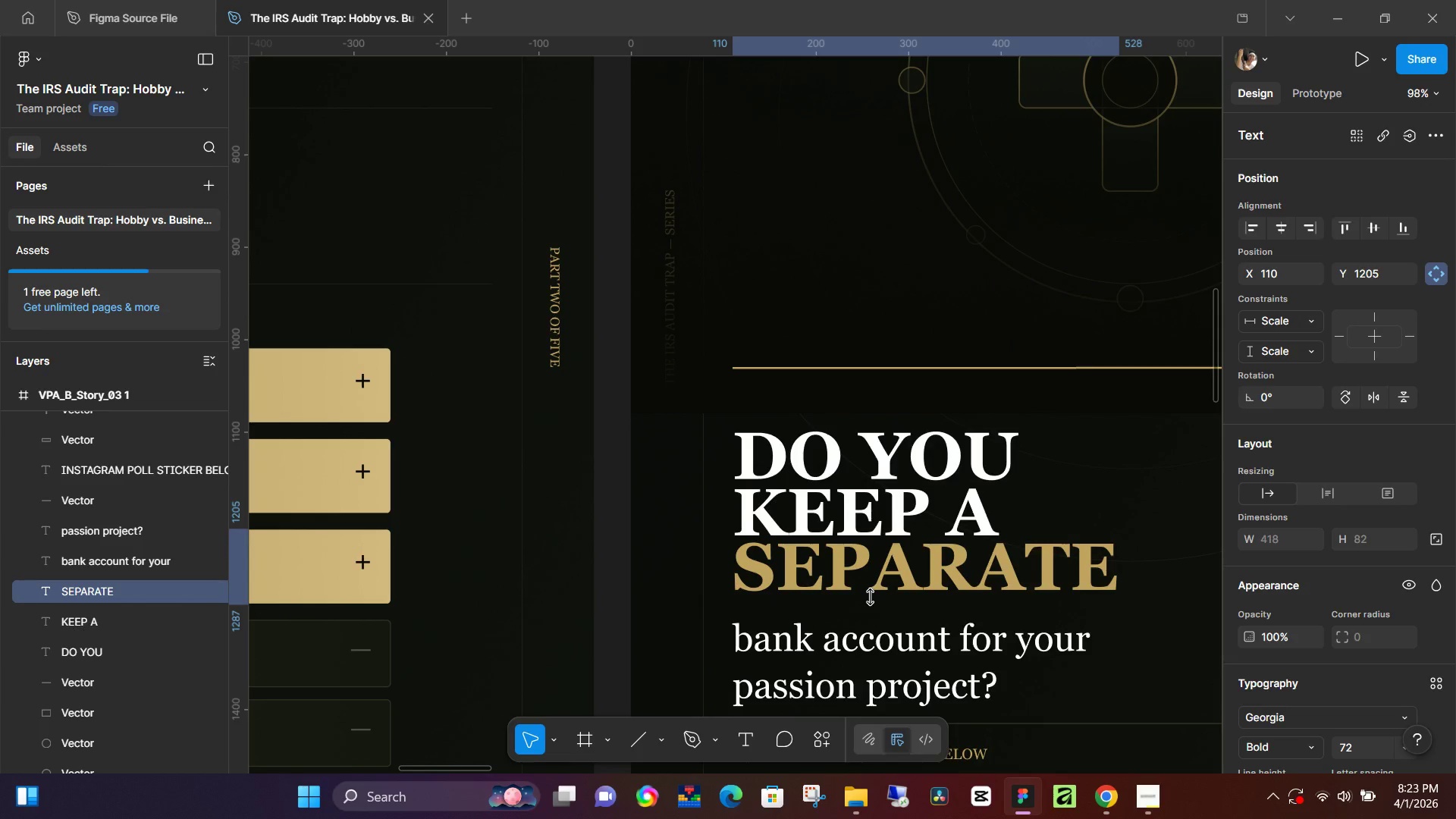 
key(ArrowDown)
 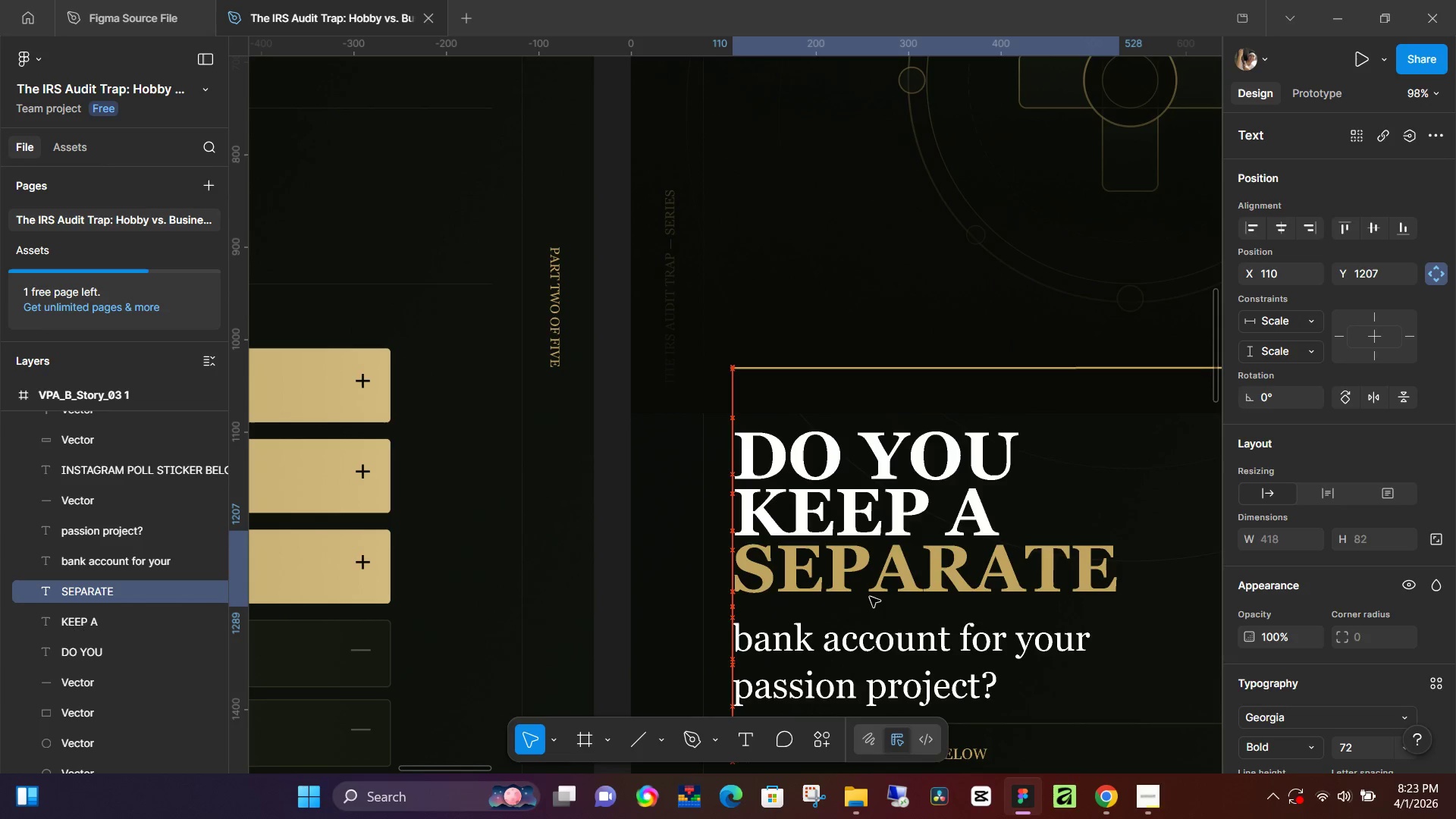 
key(ArrowDown)
 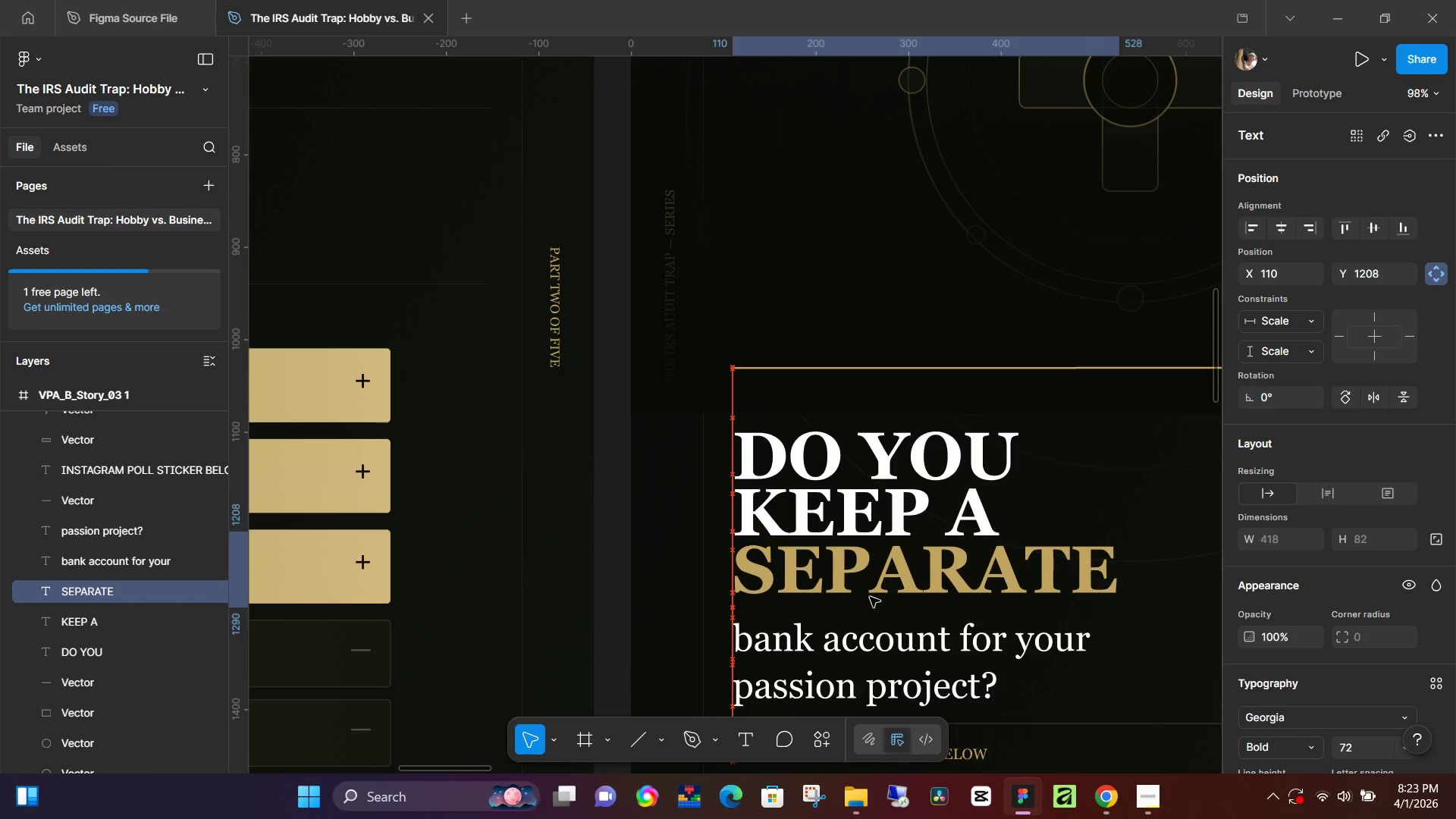 
key(ArrowDown)
 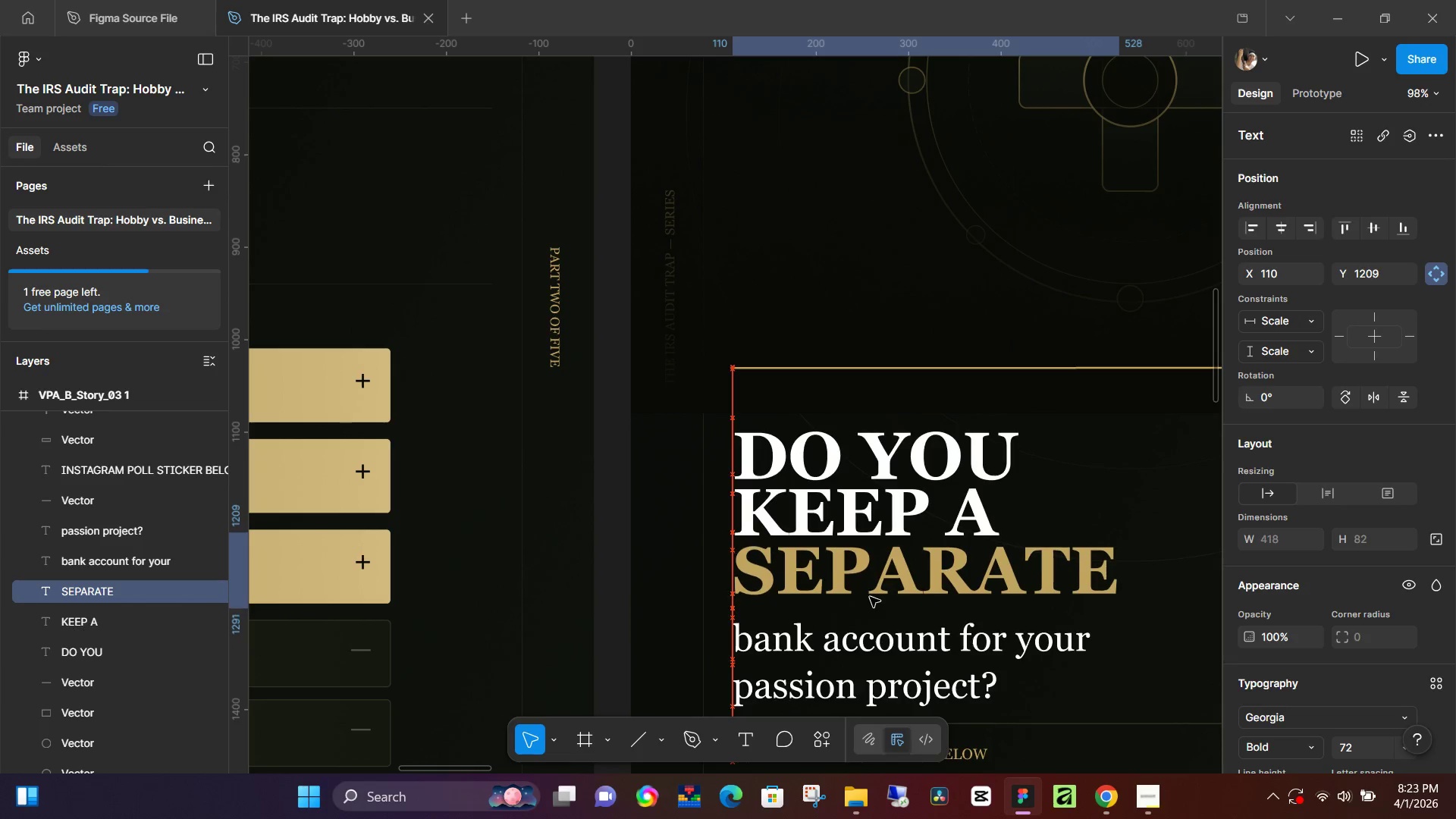 
key(ArrowDown)
 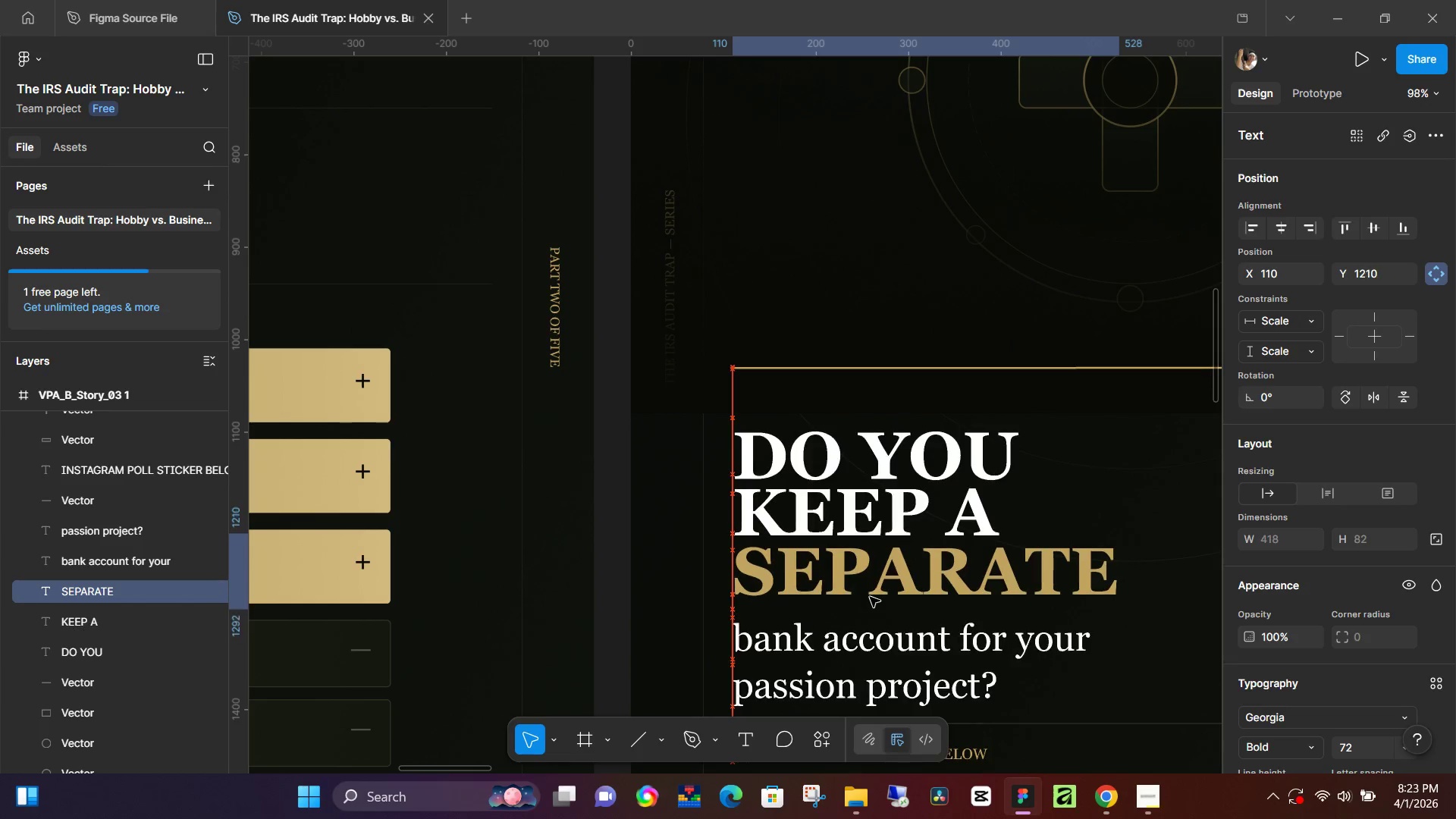 
key(ArrowDown)
 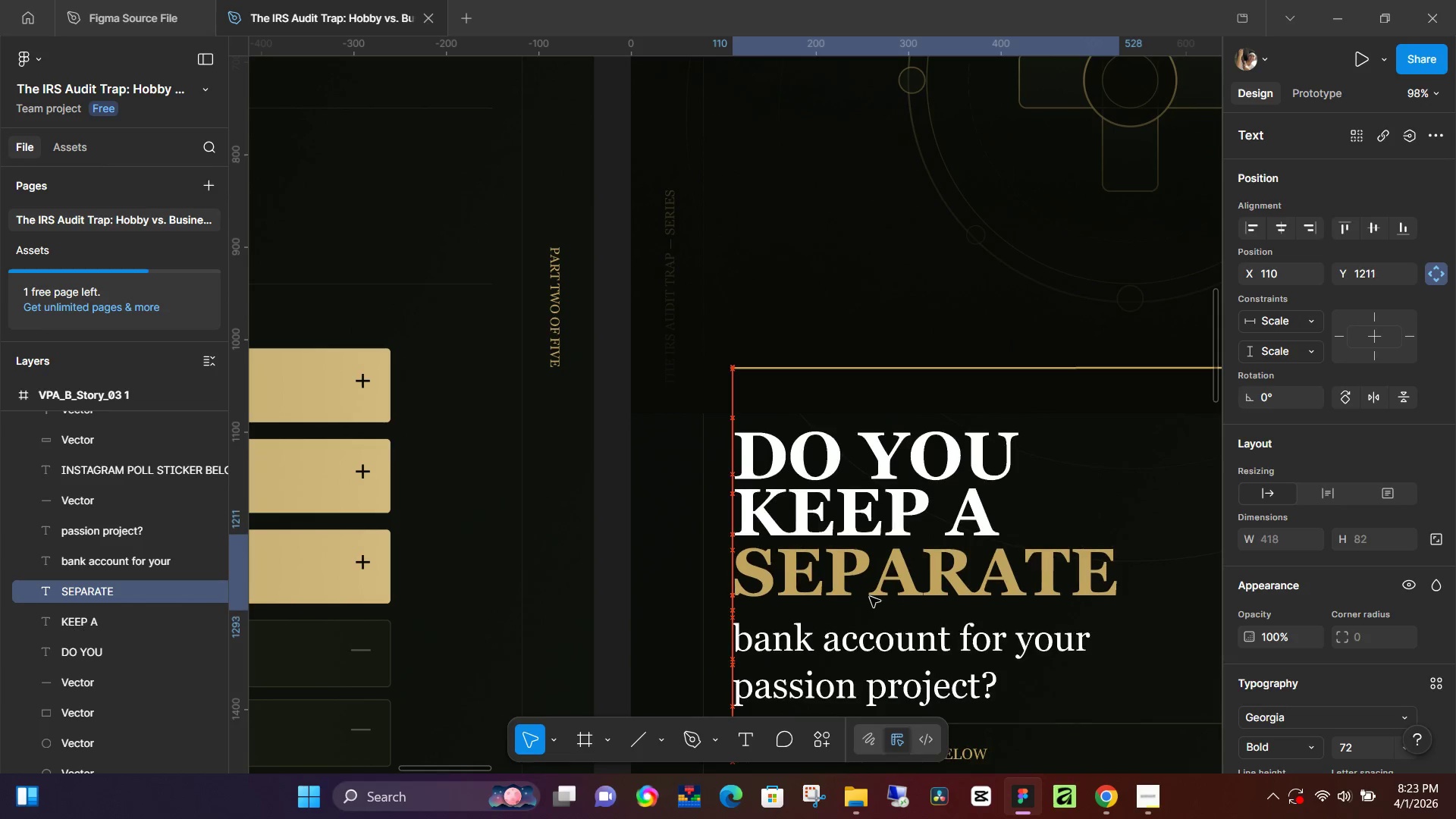 
key(ArrowDown)
 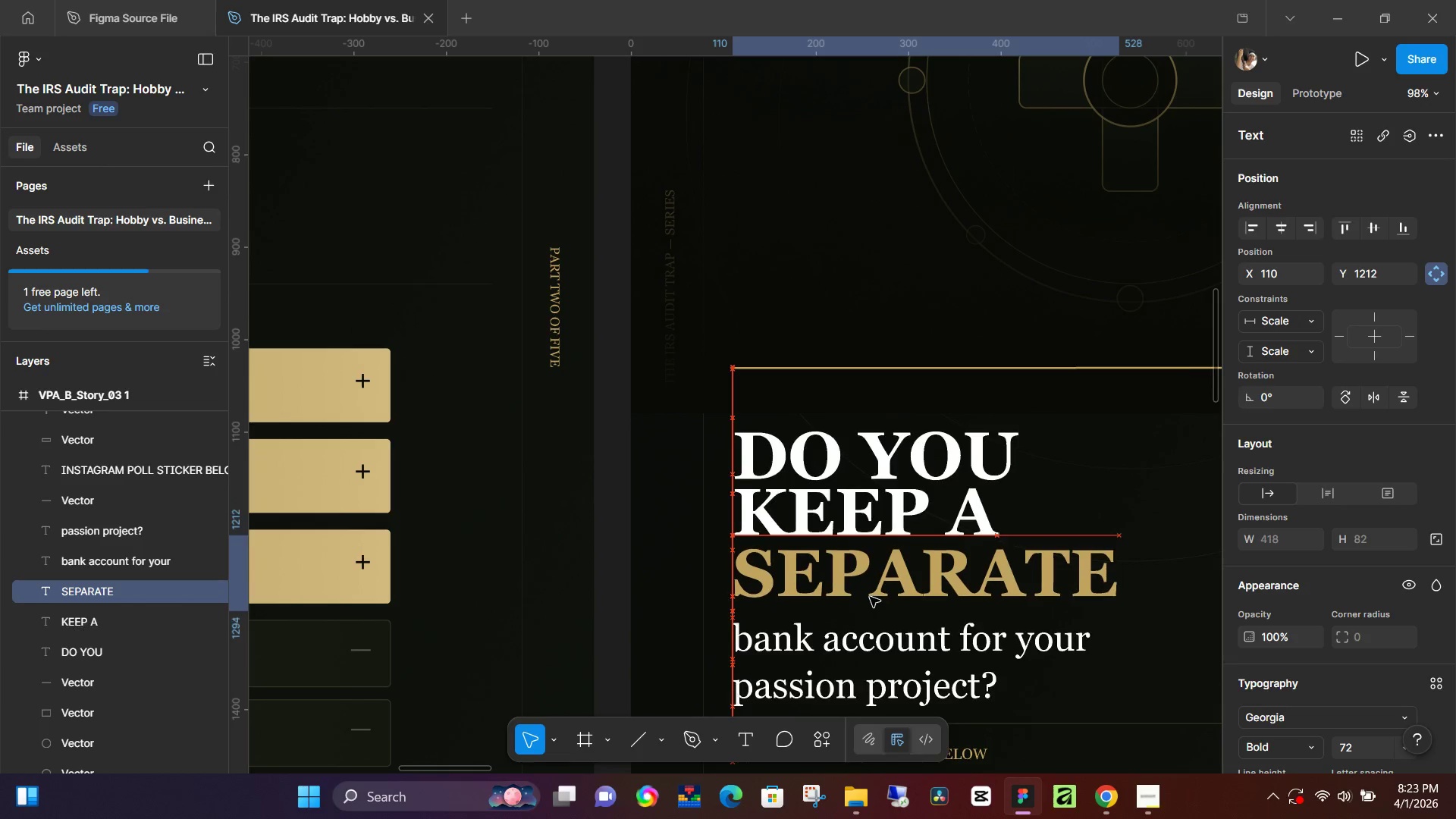 
key(ArrowDown)
 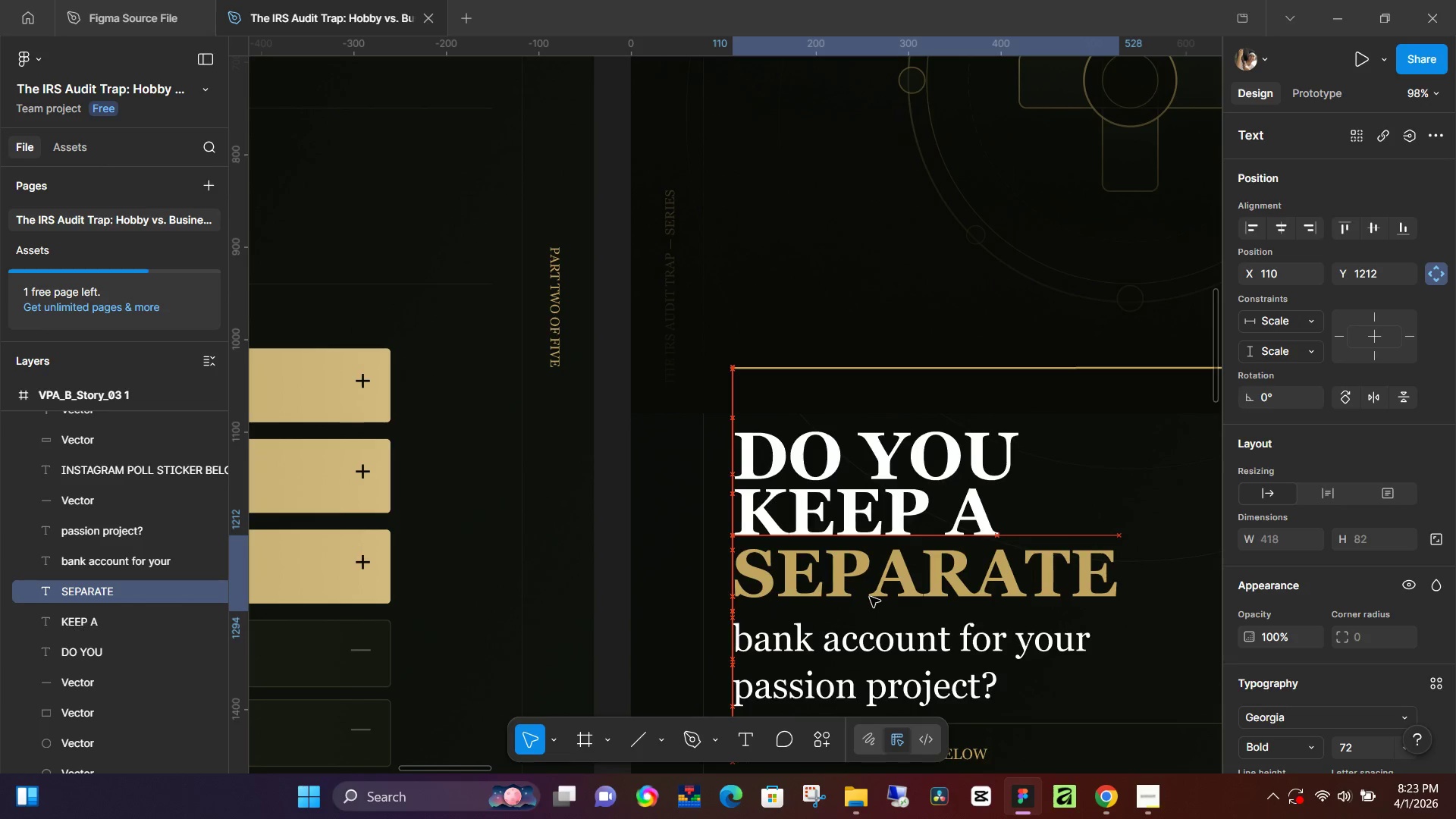 
key(ArrowDown)
 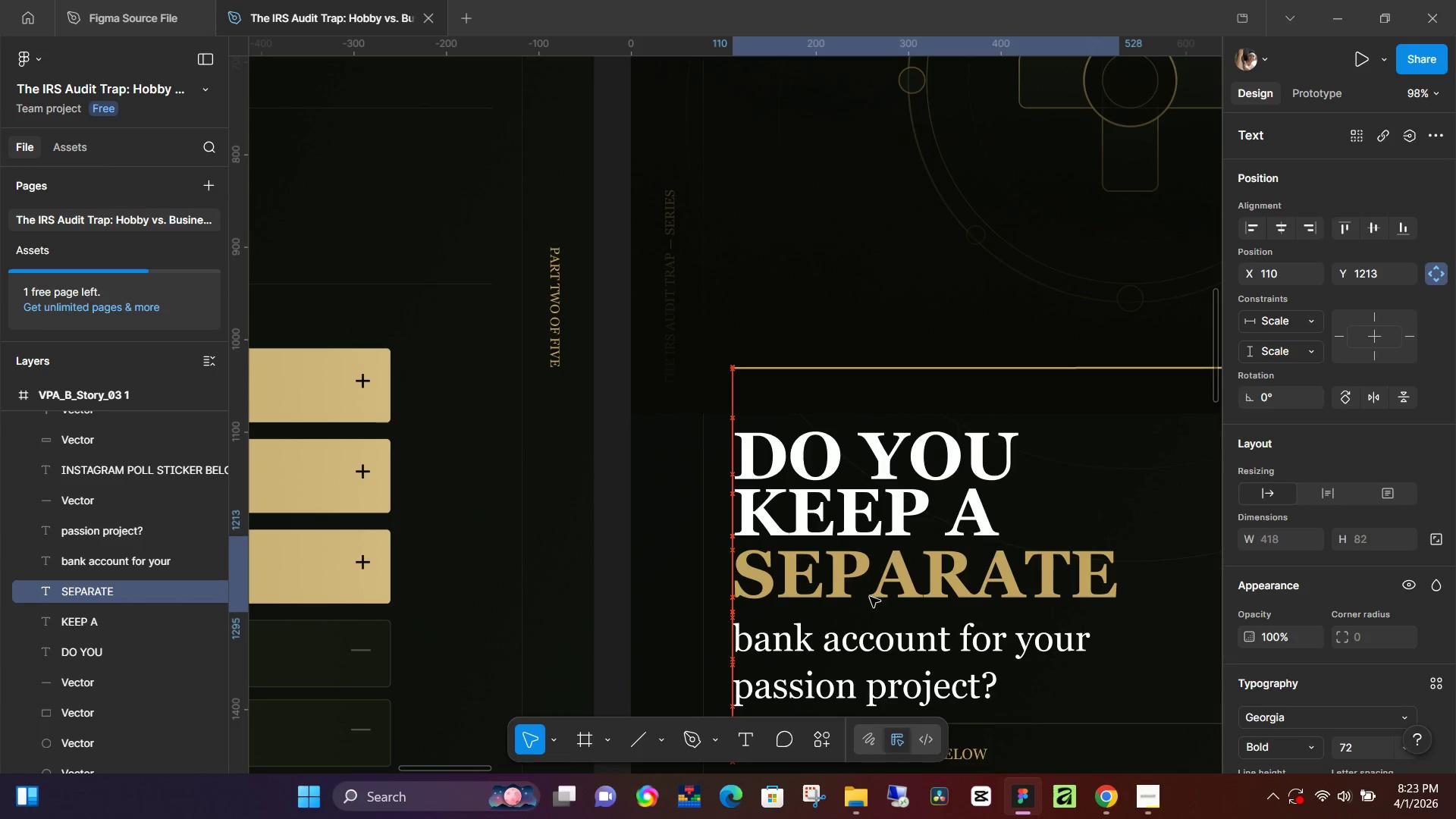 
key(ArrowUp)
 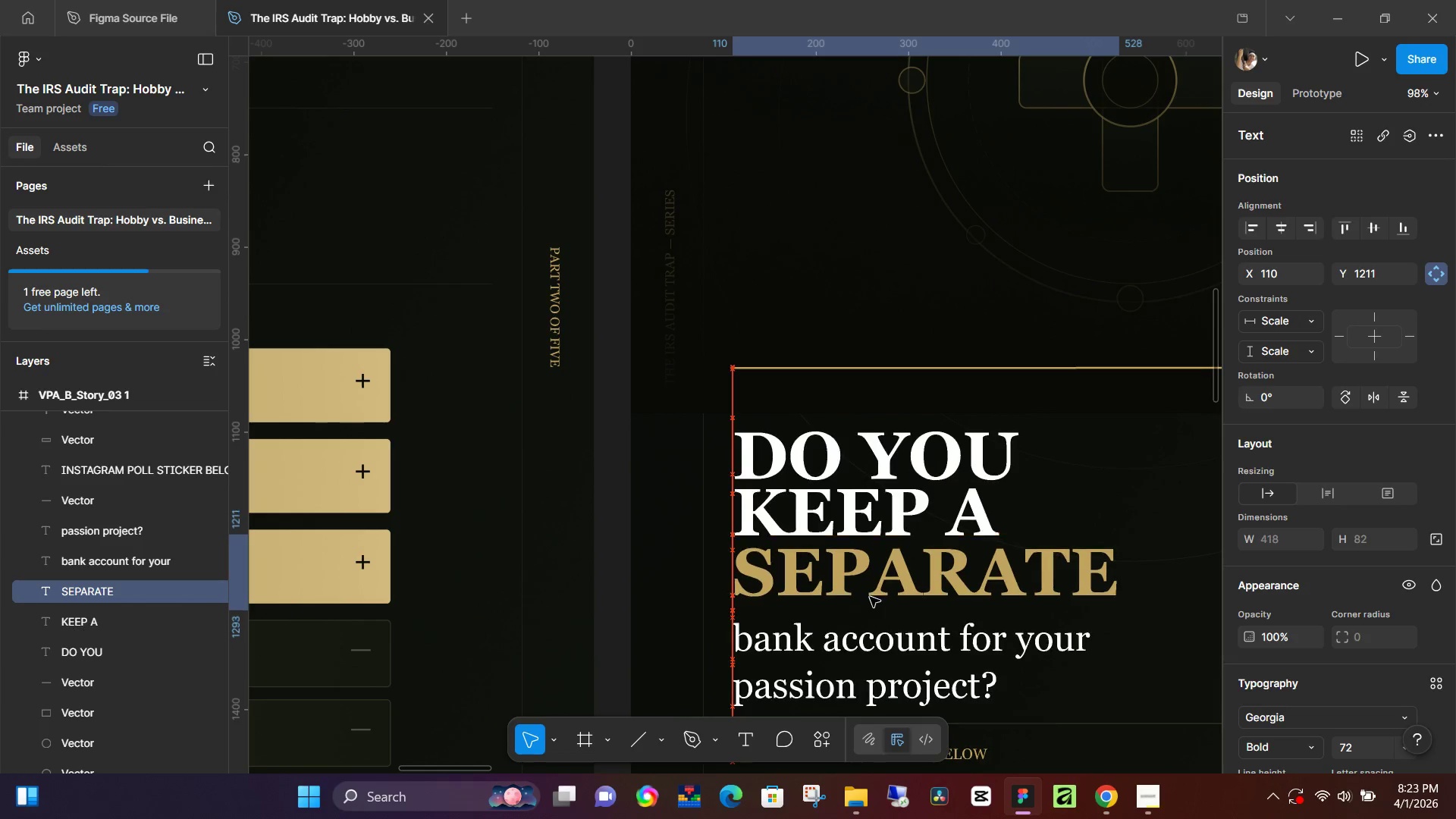 
key(ArrowUp)
 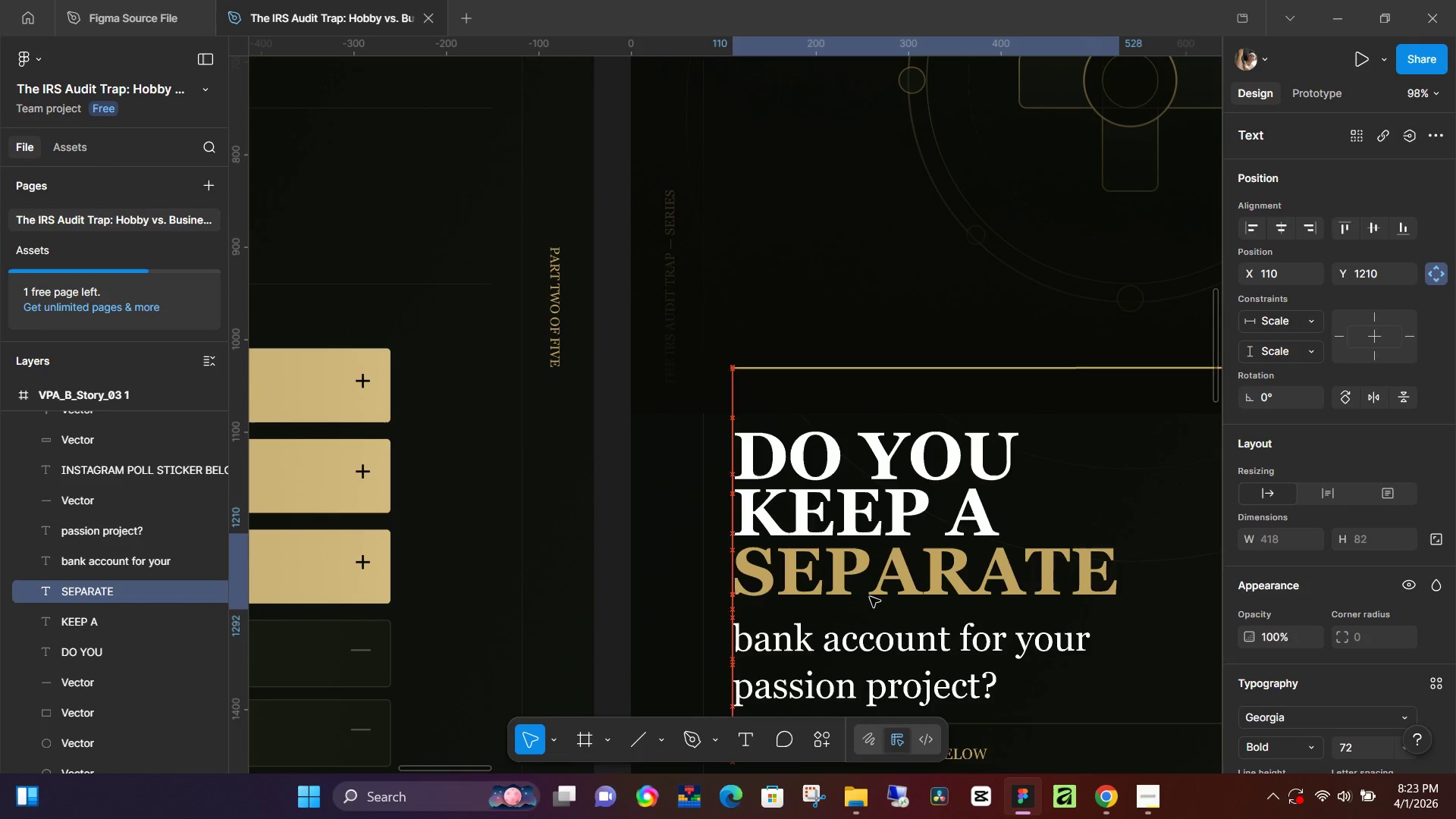 
key(ArrowUp)
 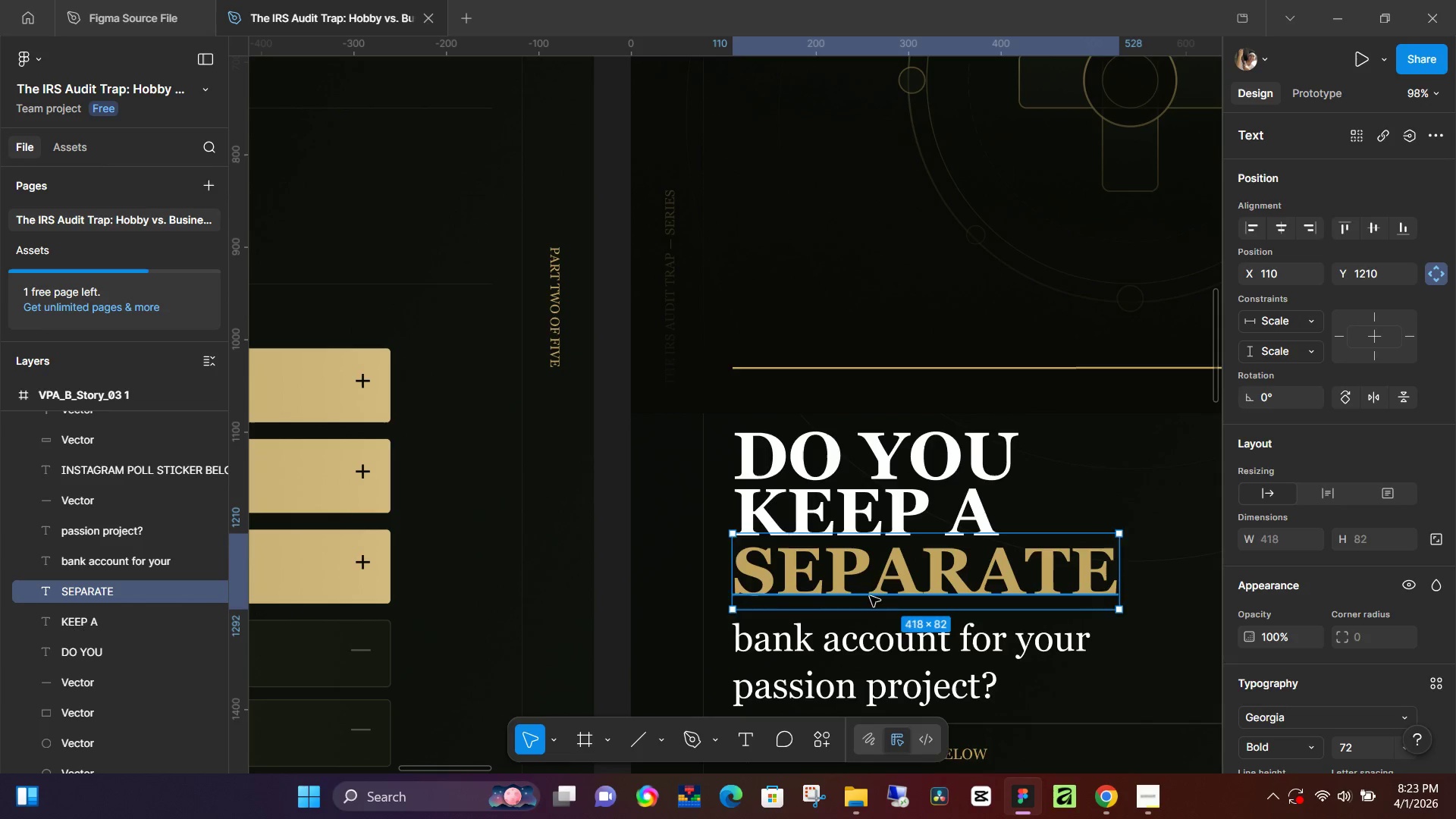 
key(ArrowUp)
 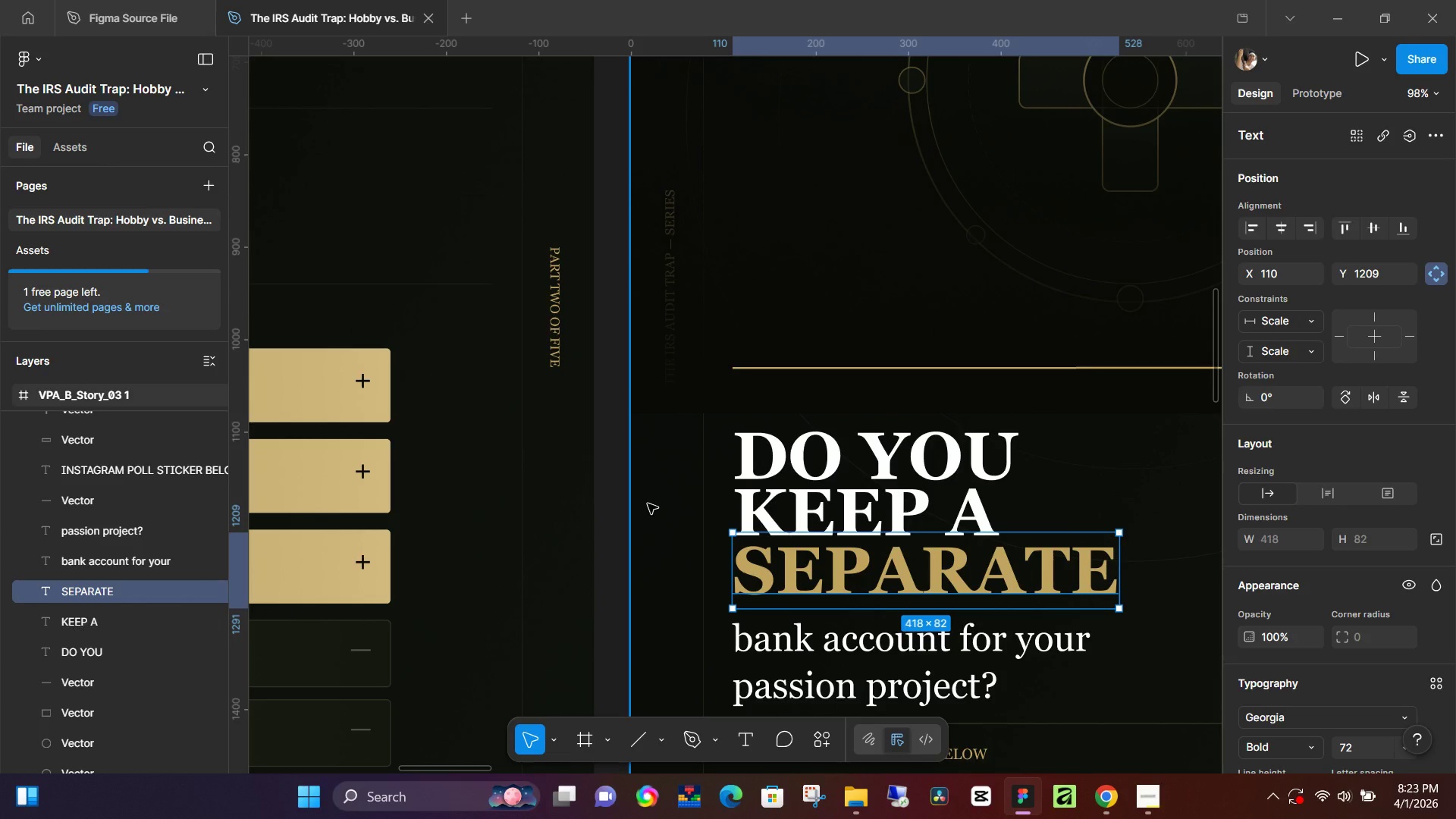 
left_click([612, 527])
 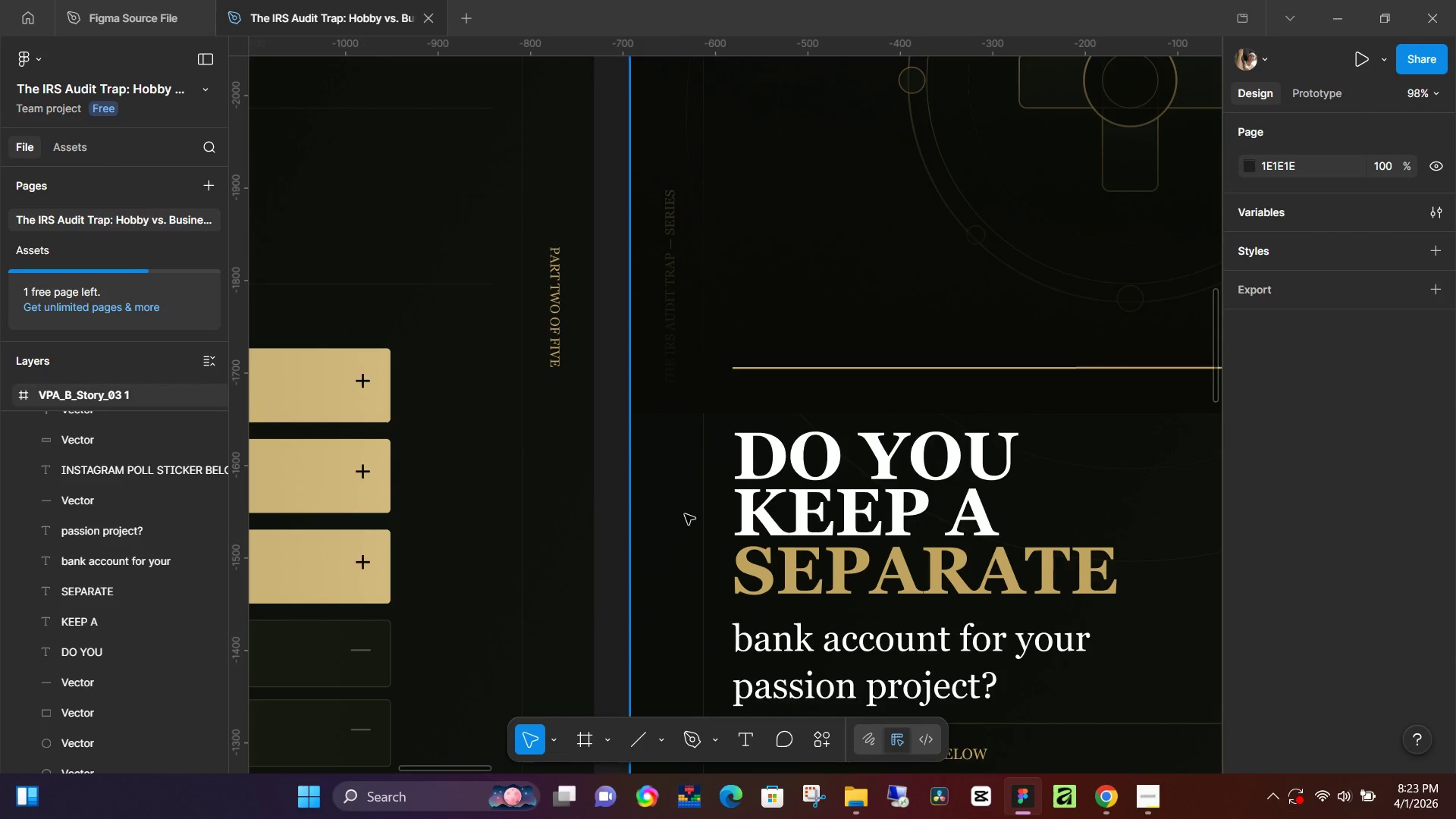 
hold_key(key=ControlLeft, duration=0.72)
scroll: coordinate [713, 504], scroll_direction: down, amount: 7.0
 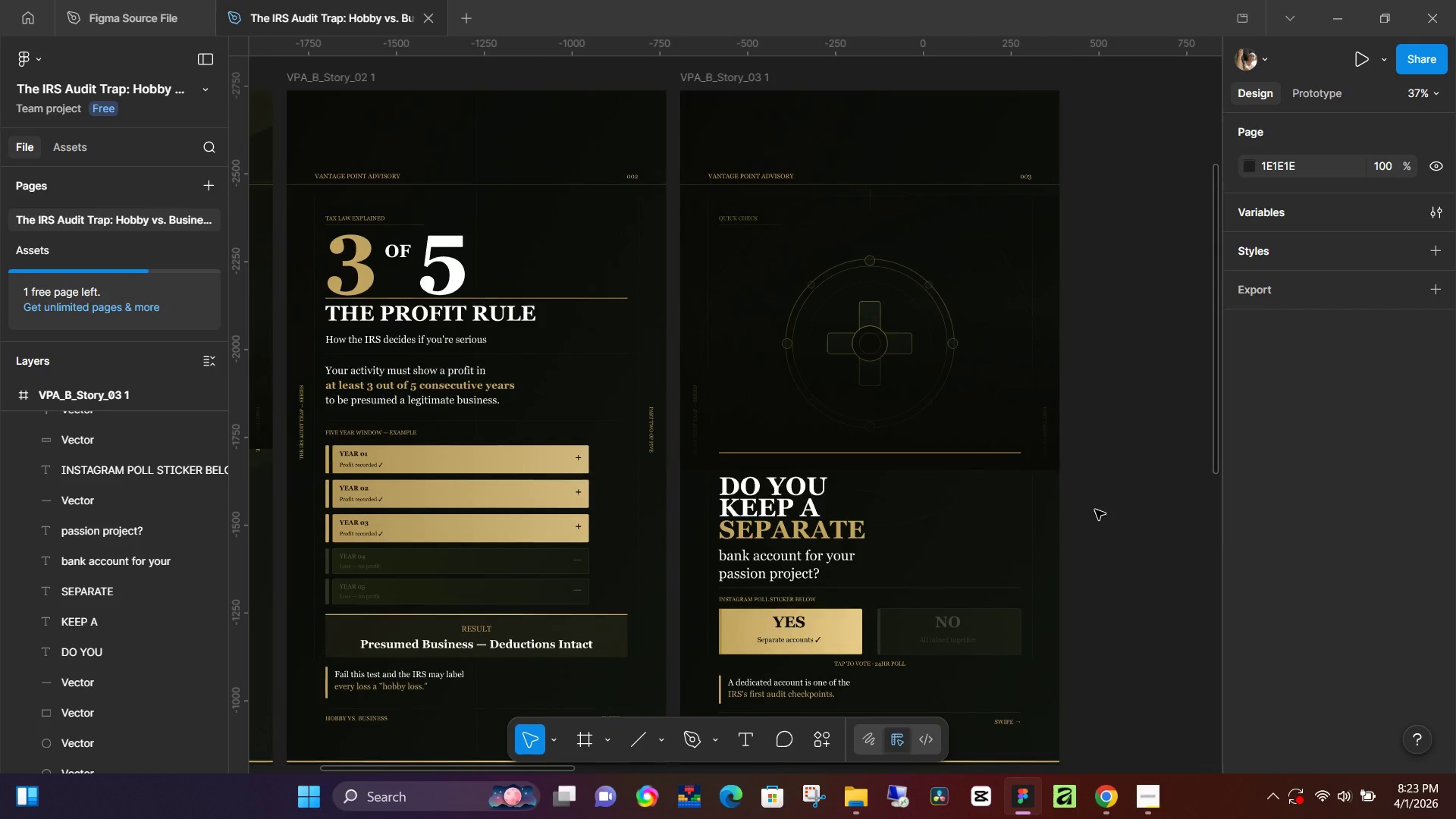 
left_click([1095, 510])
 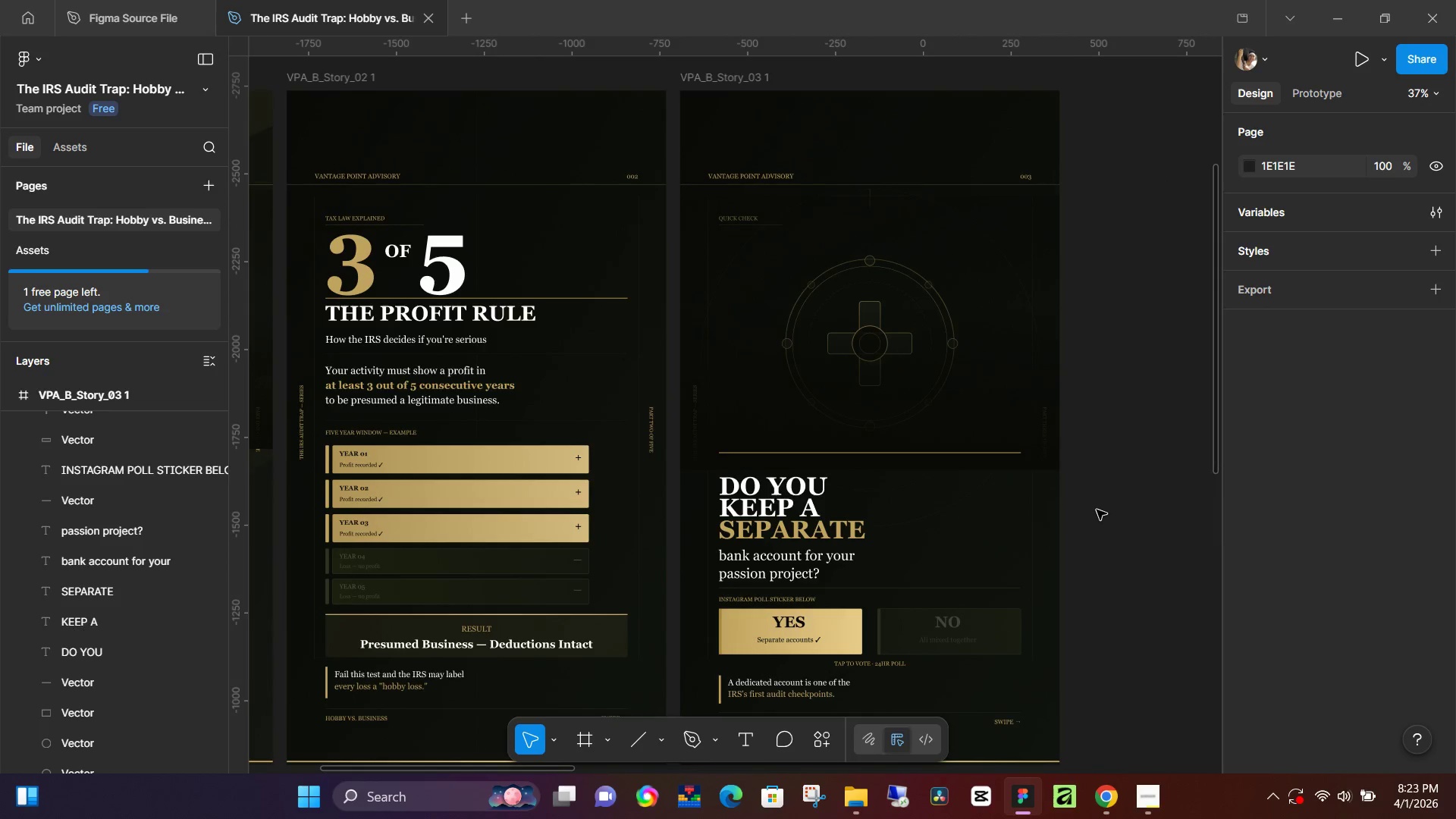 
scroll: coordinate [1106, 516], scroll_direction: down, amount: 5.0
 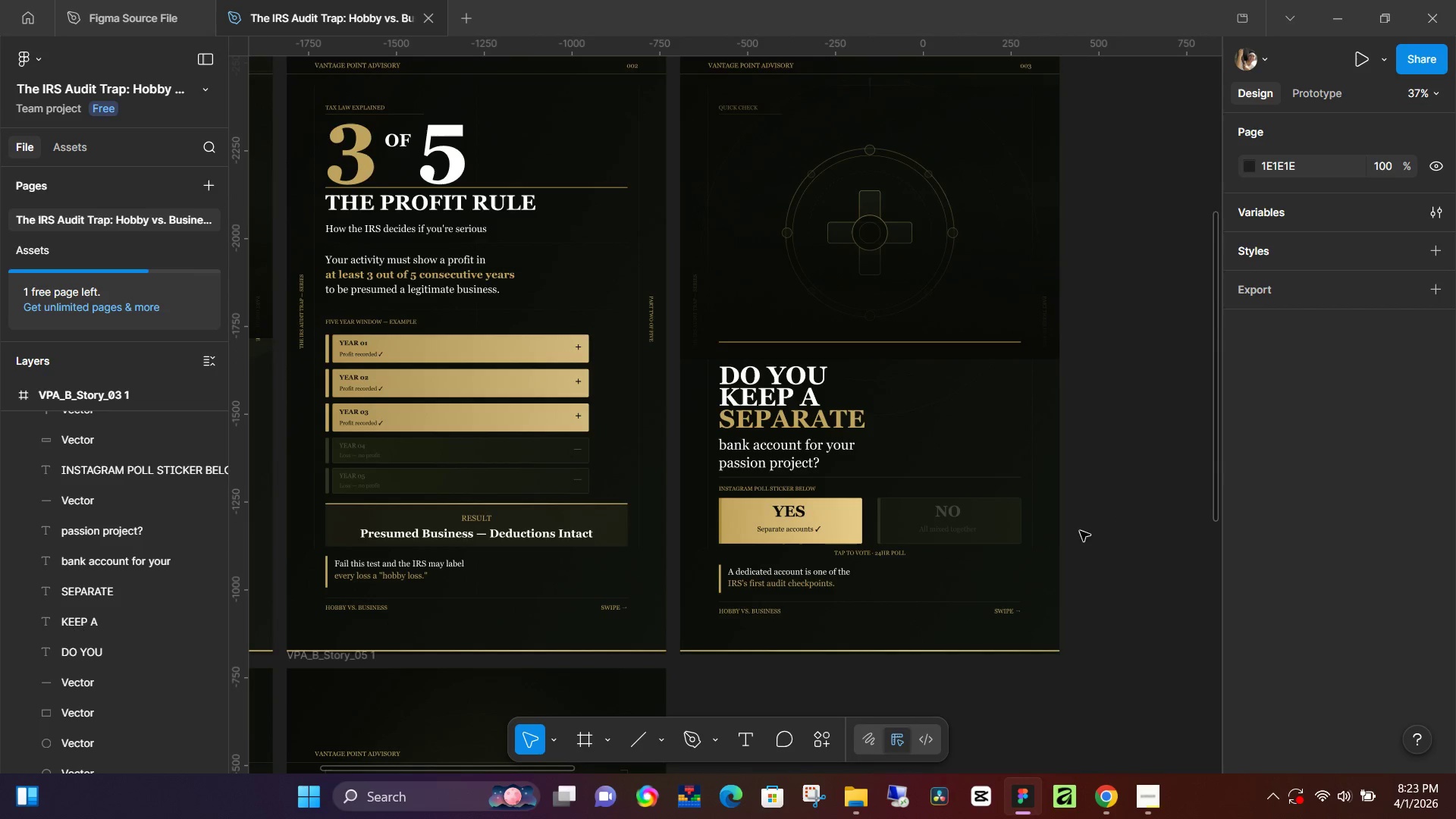 
scroll: coordinate [902, 563], scroll_direction: up, amount: 4.0
 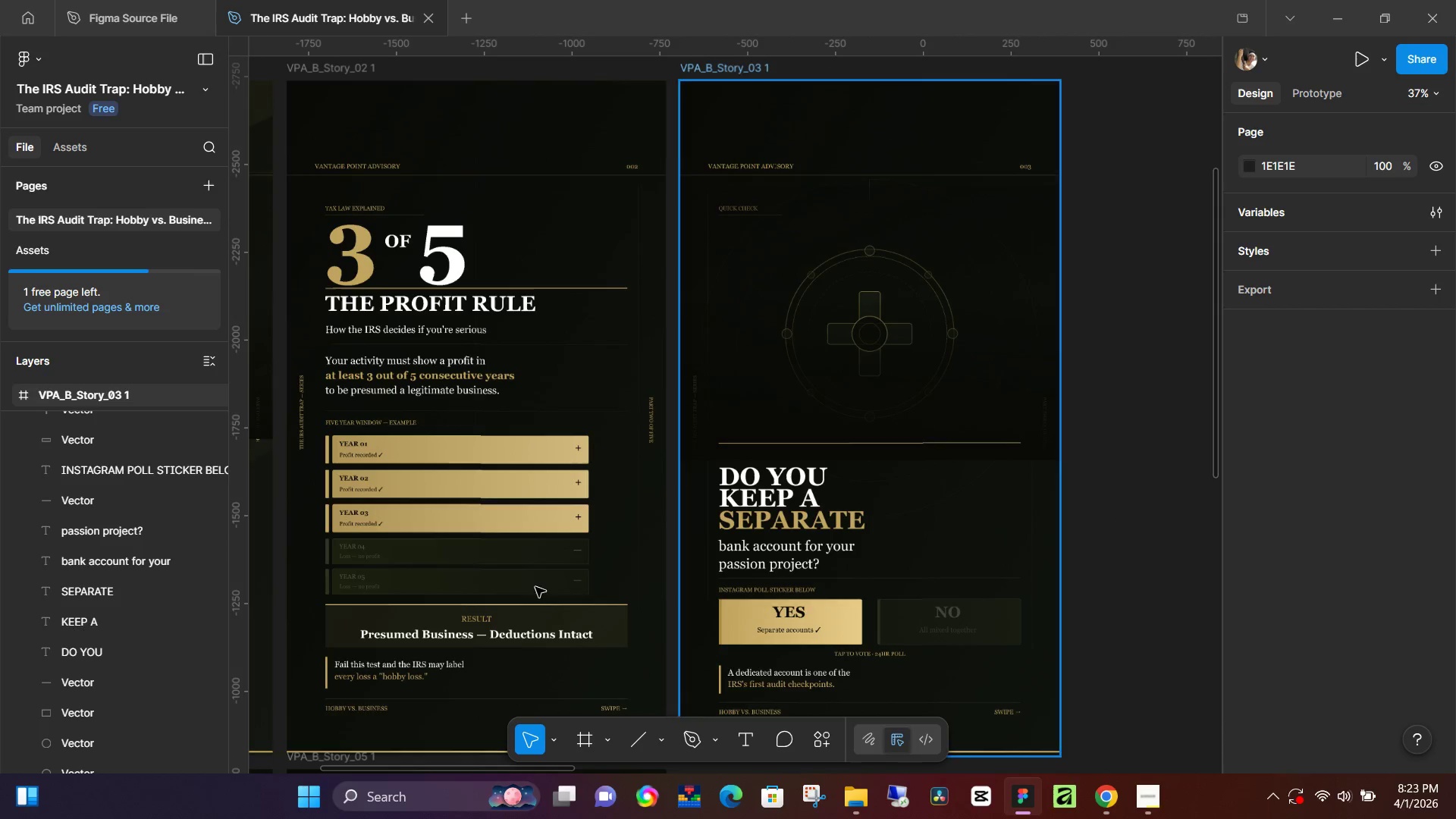 
hold_key(key=Space, duration=0.52)
 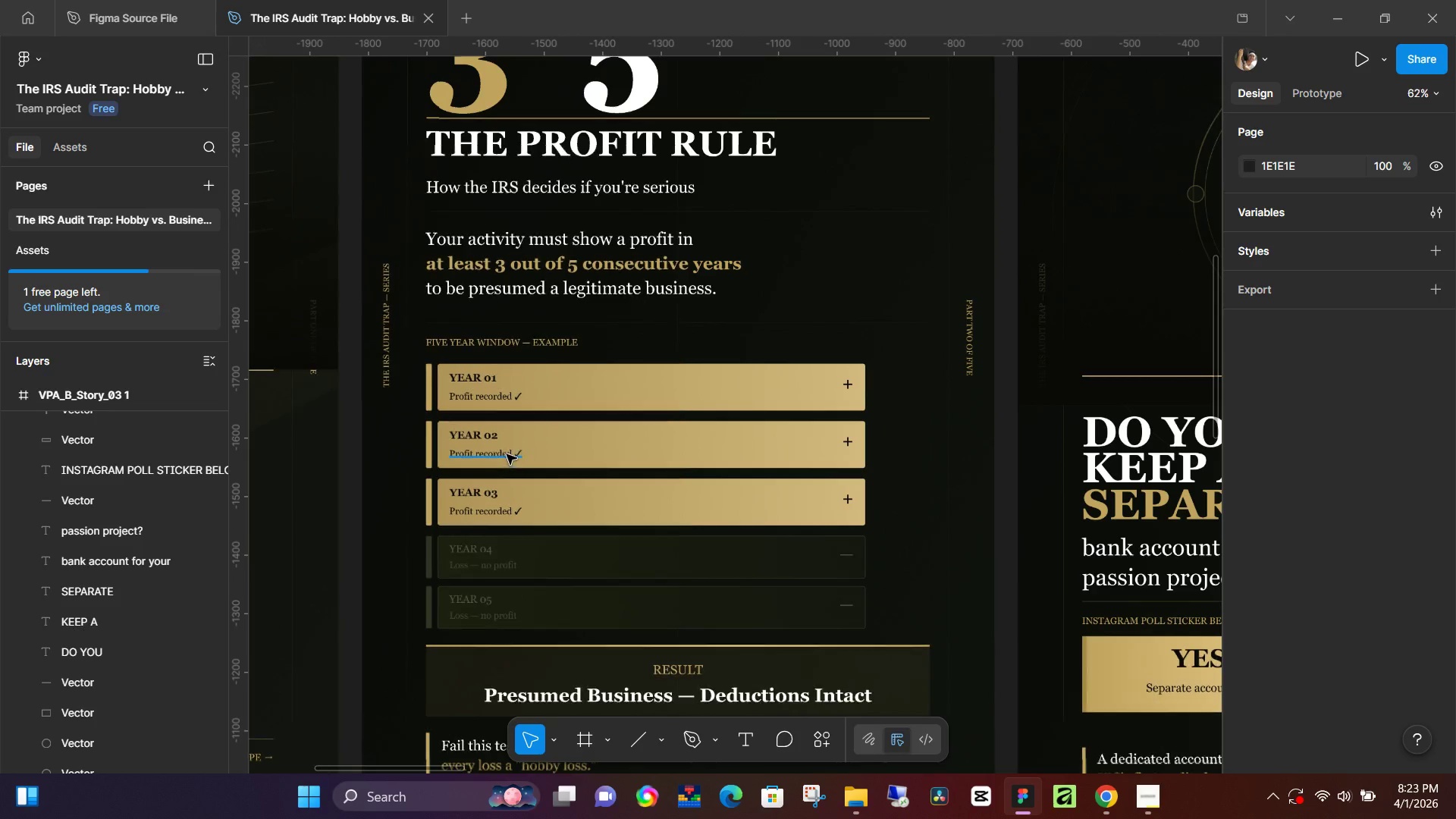 
left_click_drag(start_coordinate=[400, 543], to_coordinate=[534, 517])
 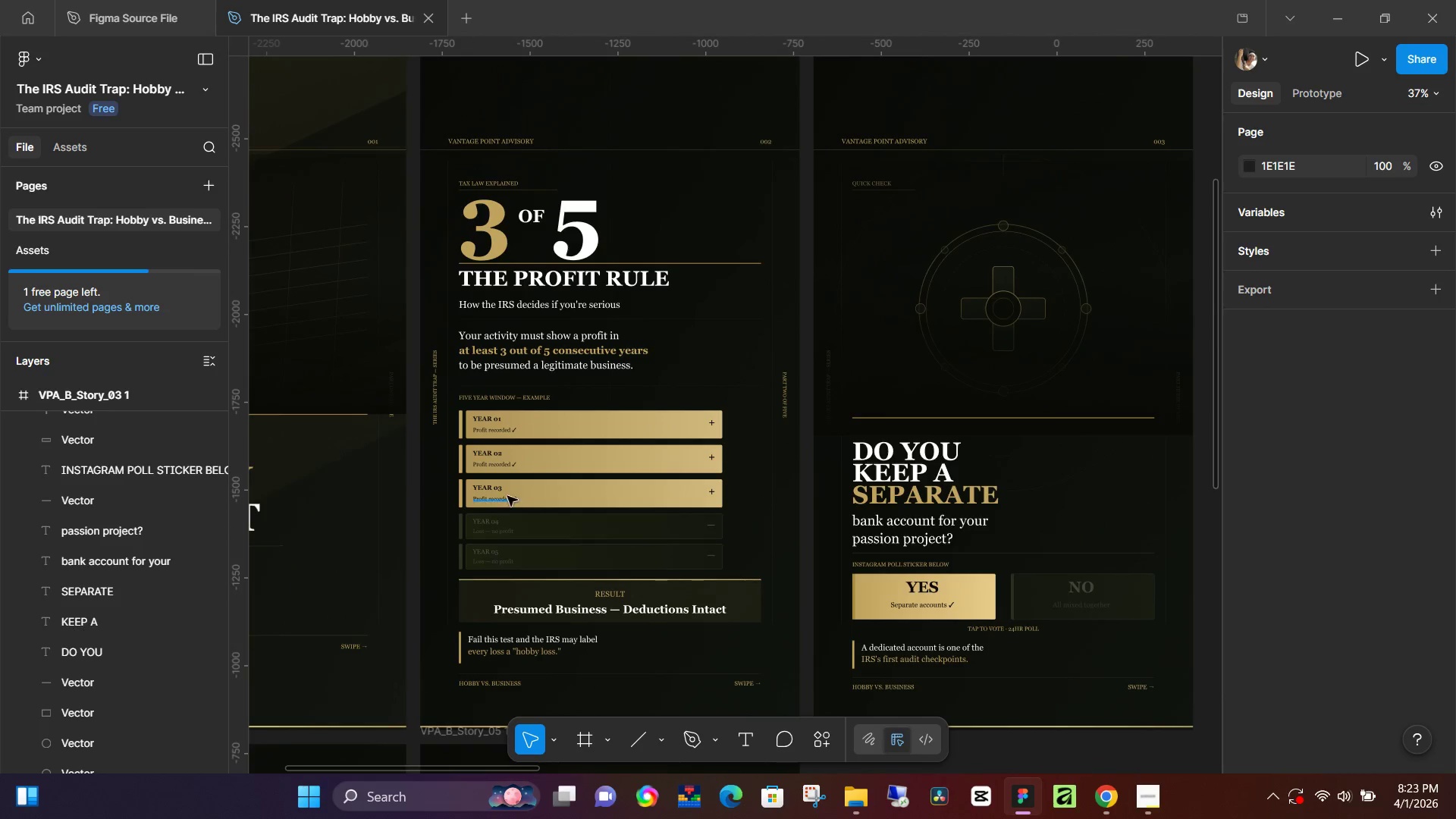 
hold_key(key=ControlLeft, duration=1.5)
scroll: coordinate [507, 461], scroll_direction: up, amount: 5.0
 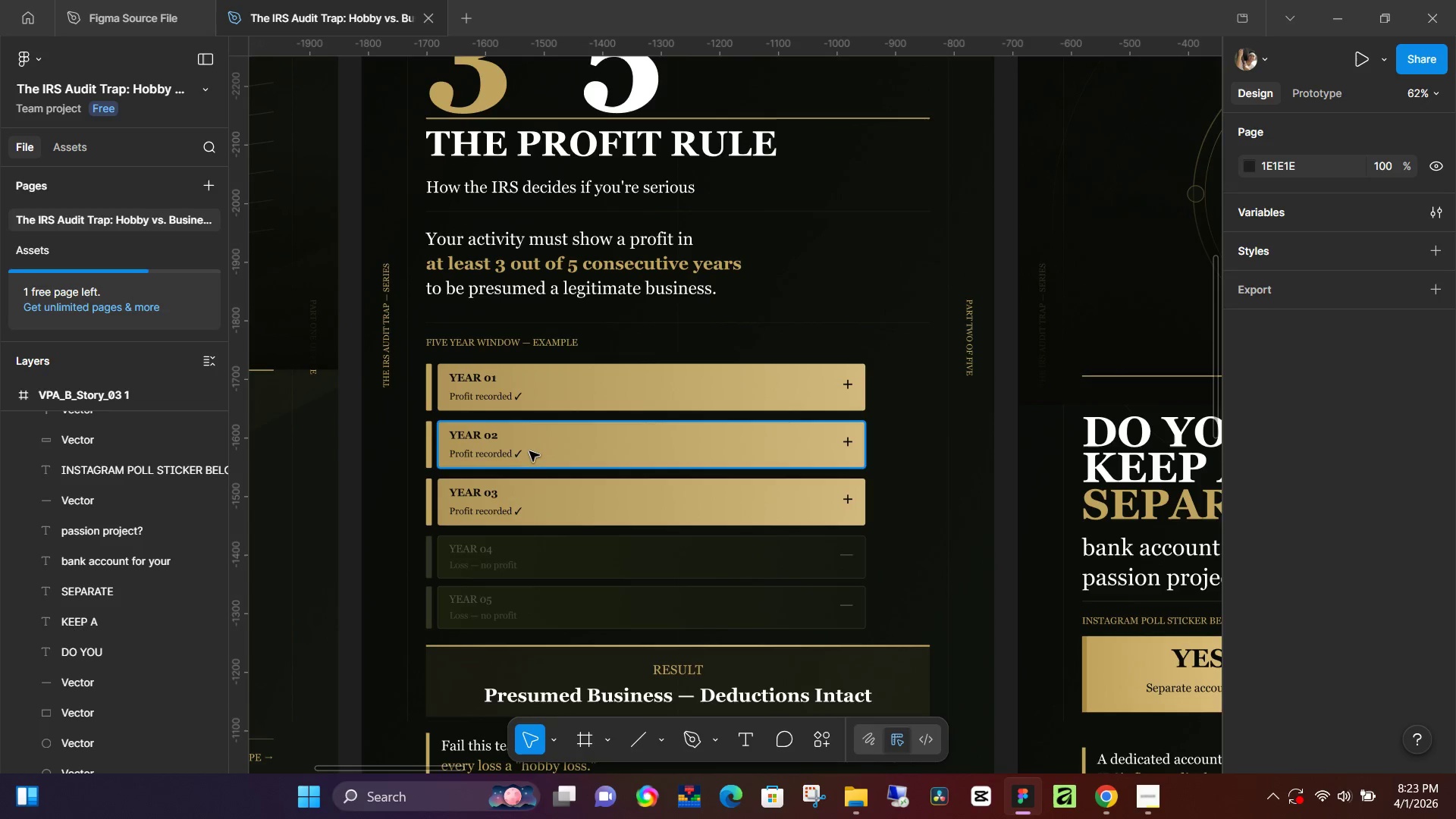 
hold_key(key=ControlLeft, duration=1.5)
 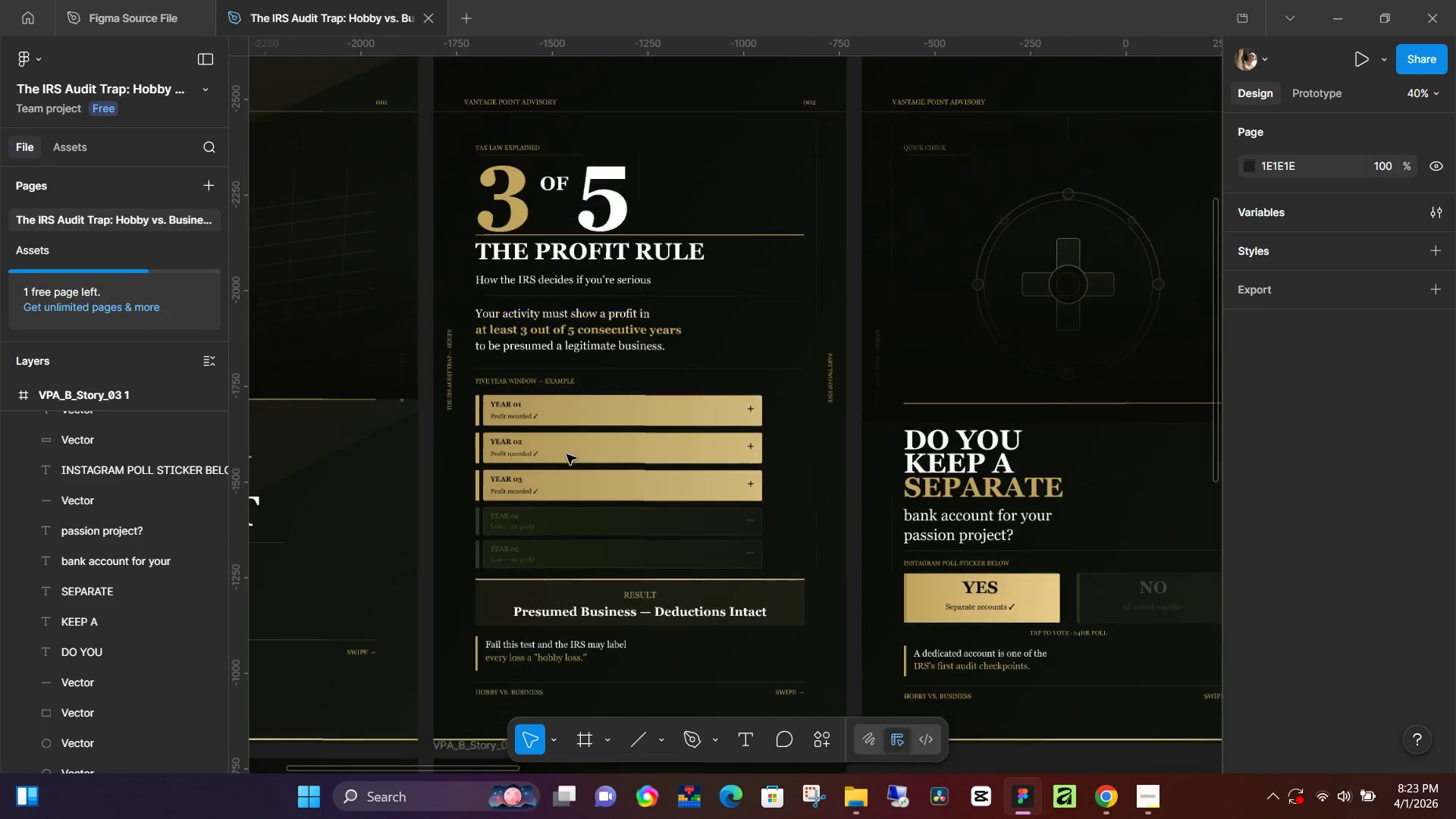 
hold_key(key=ControlLeft, duration=0.84)
 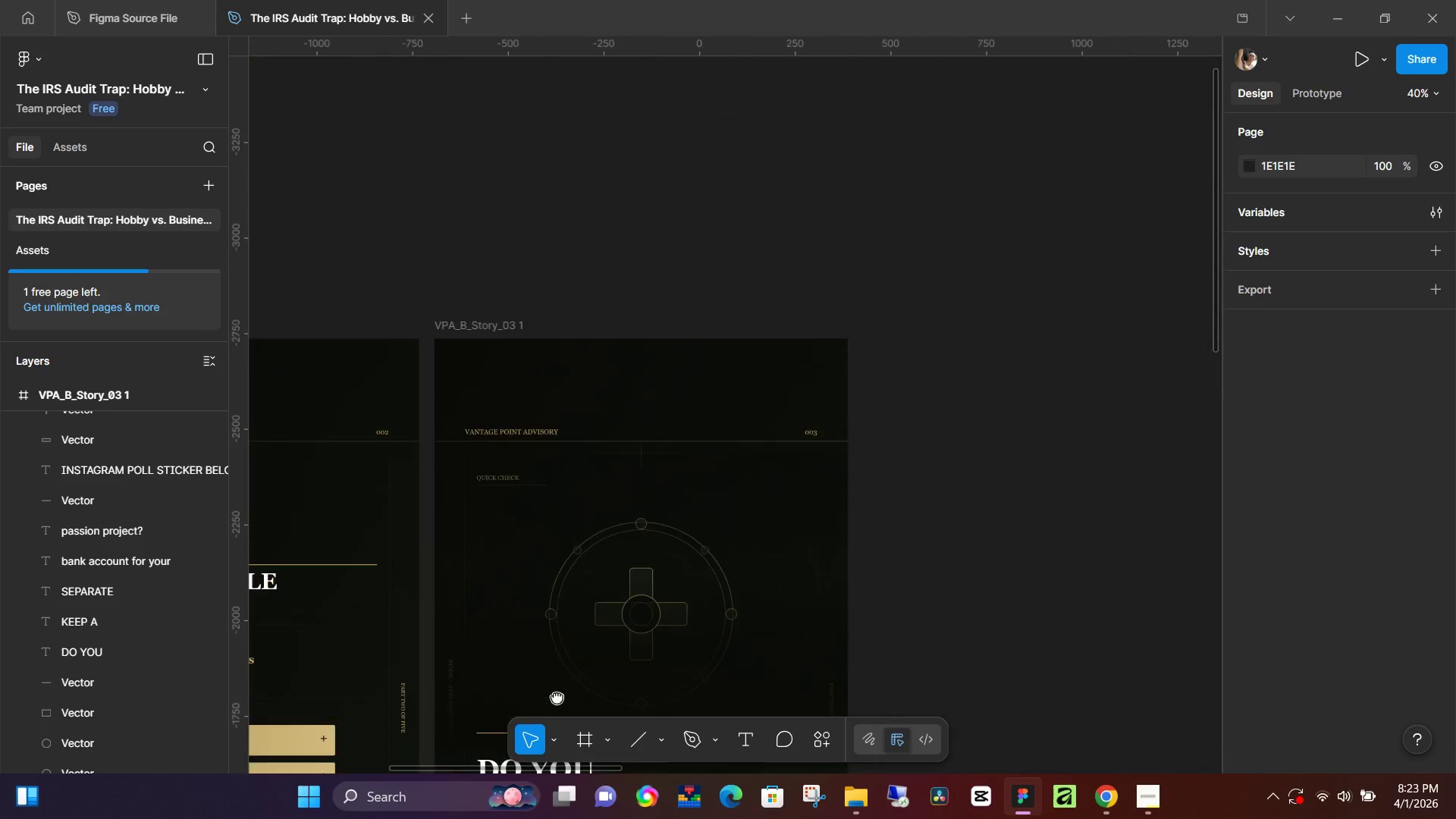 
scroll: coordinate [565, 453], scroll_direction: down, amount: 3.0
 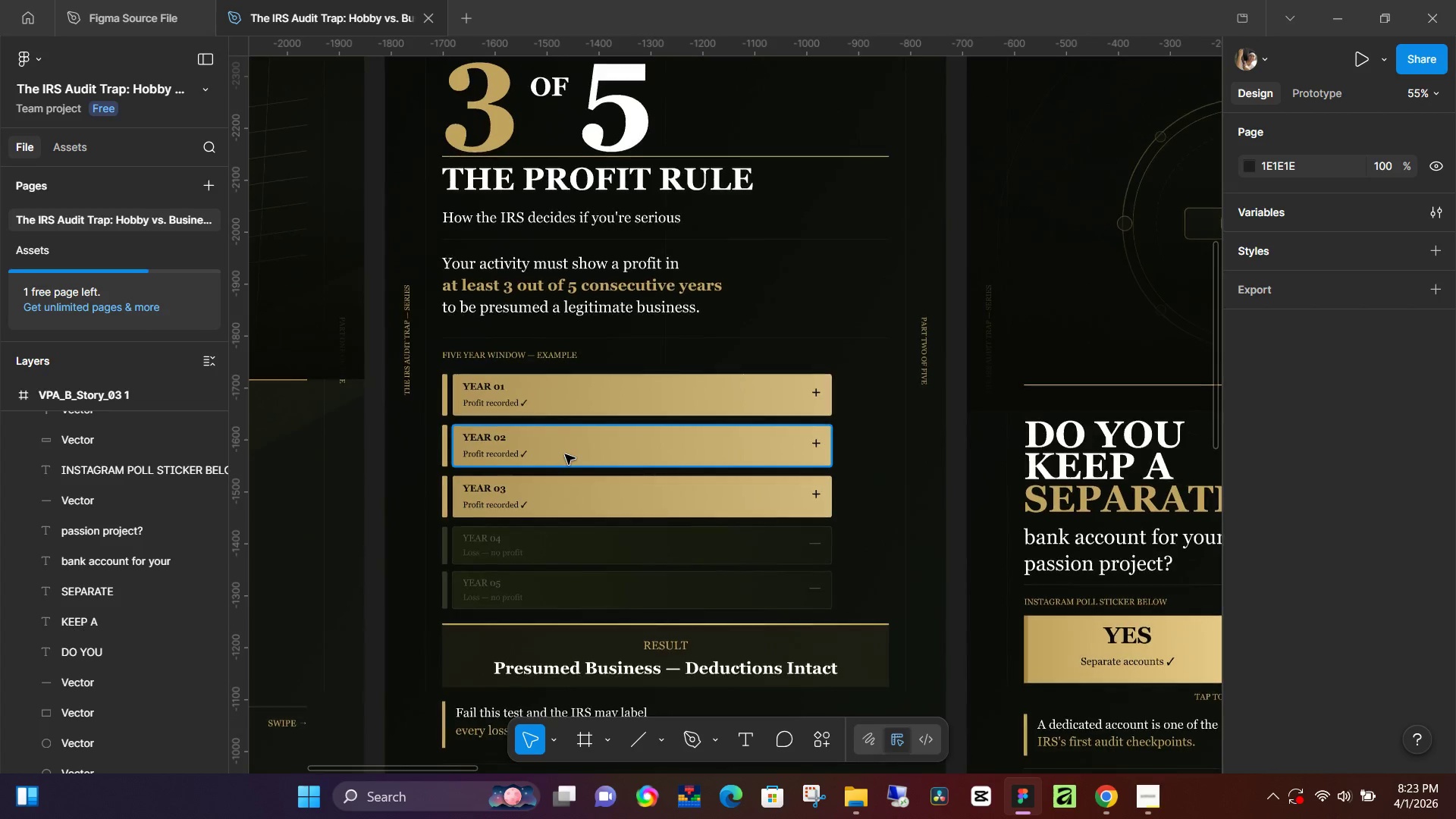 
hold_key(key=Space, duration=1.11)
 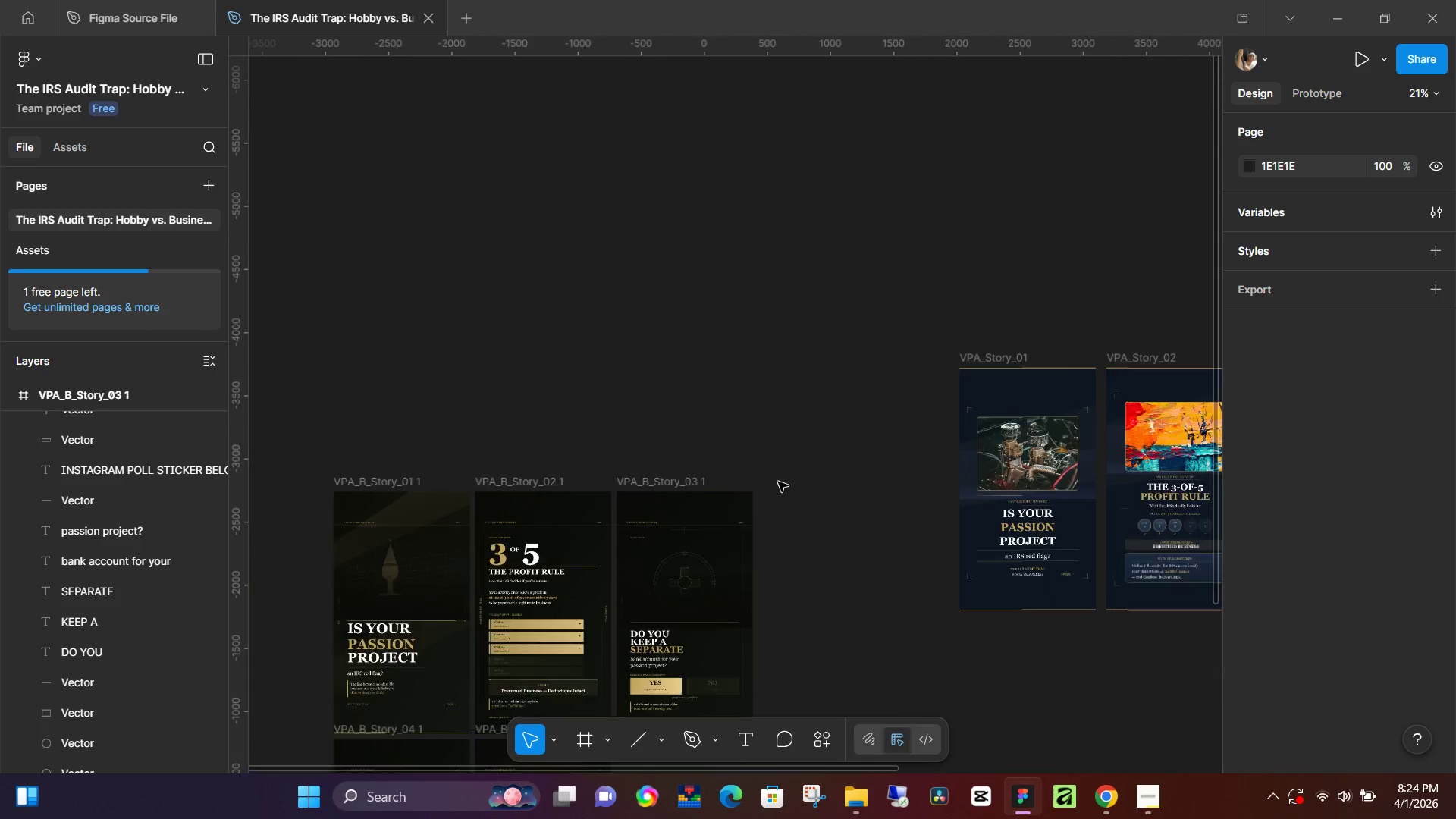 
scroll: coordinate [566, 454], scroll_direction: down, amount: 3.0
 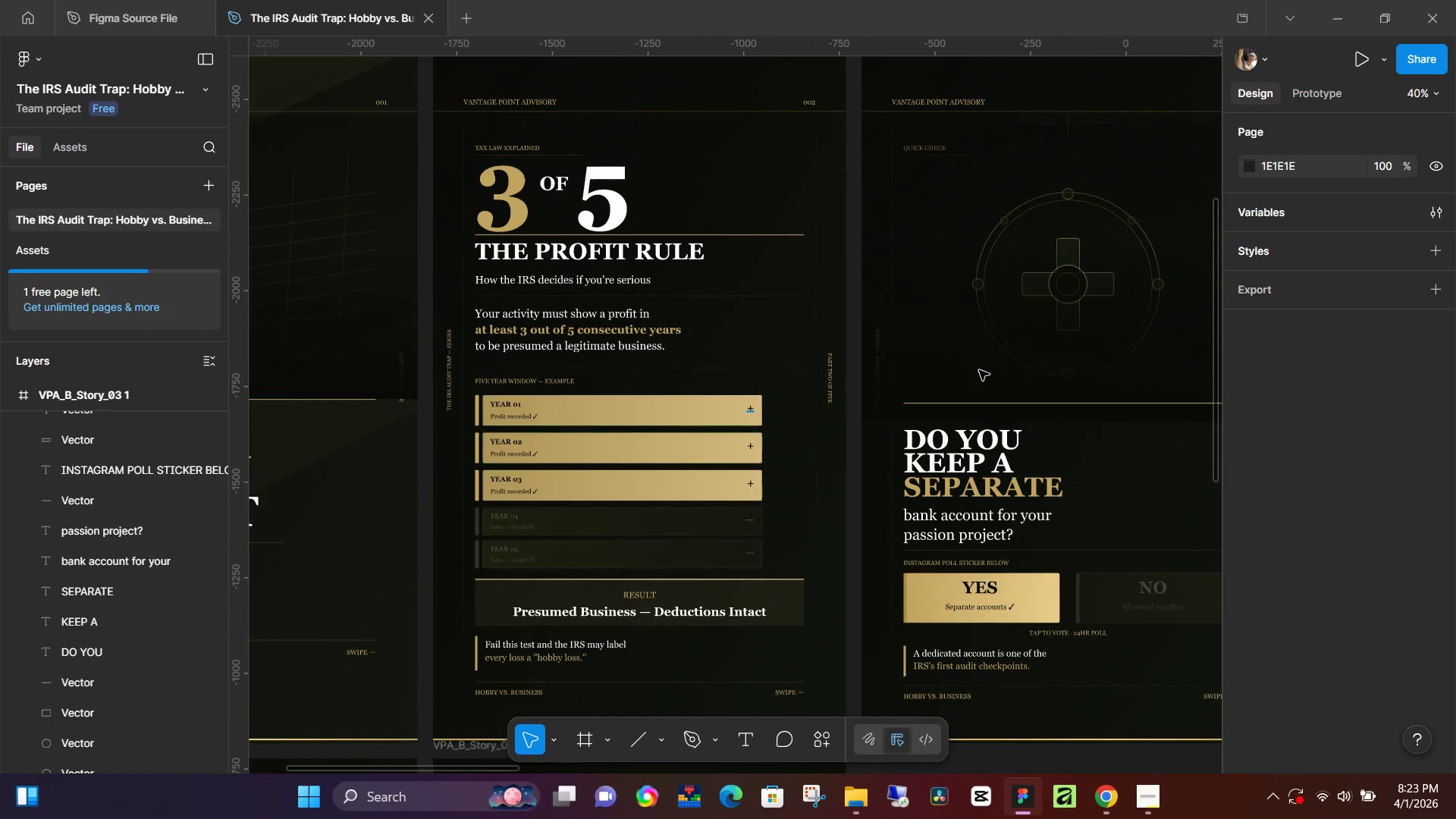 
left_click_drag(start_coordinate=[983, 367], to_coordinate=[561, 695])
 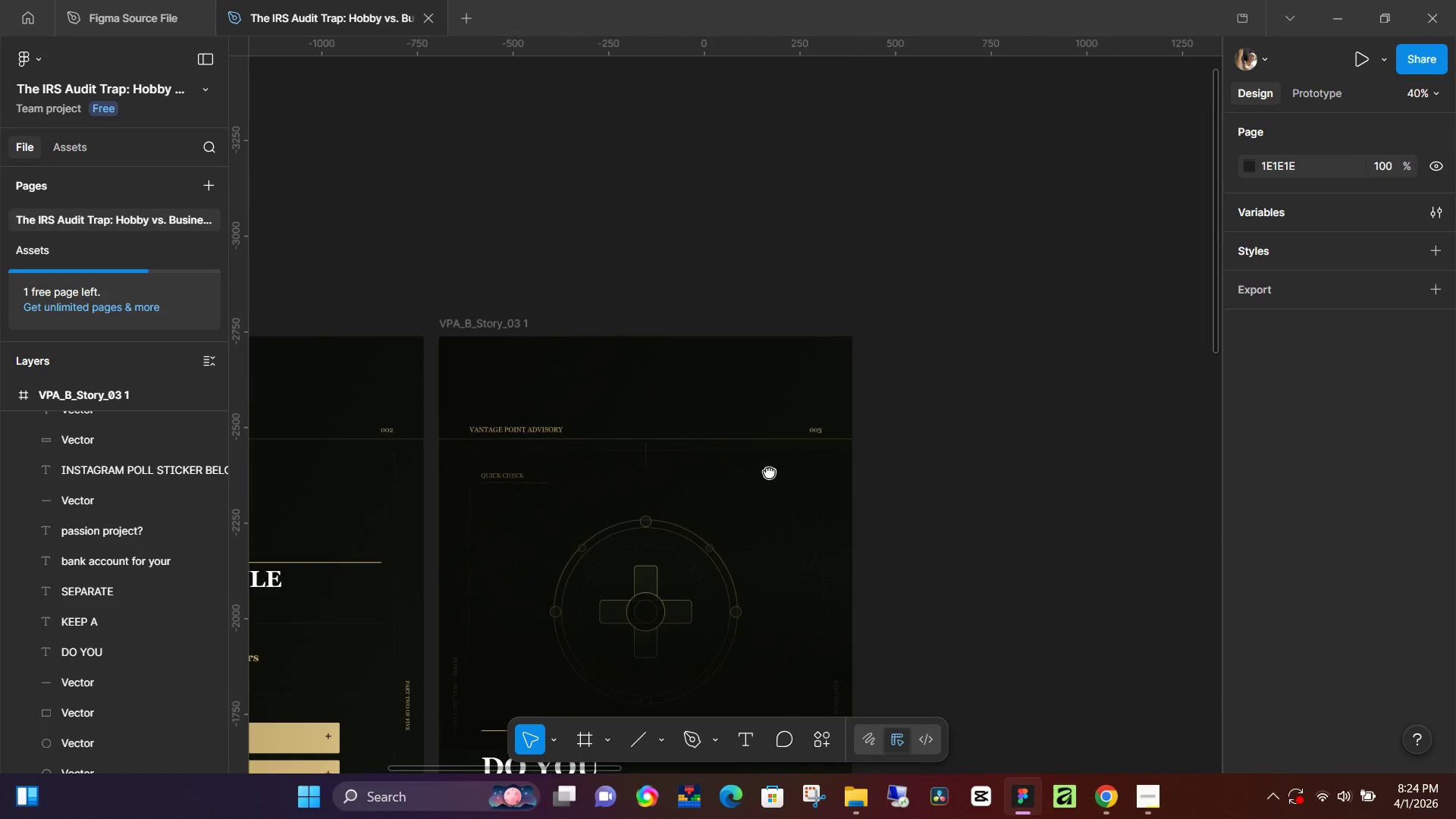 
left_click_drag(start_coordinate=[880, 388], to_coordinate=[737, 557])
 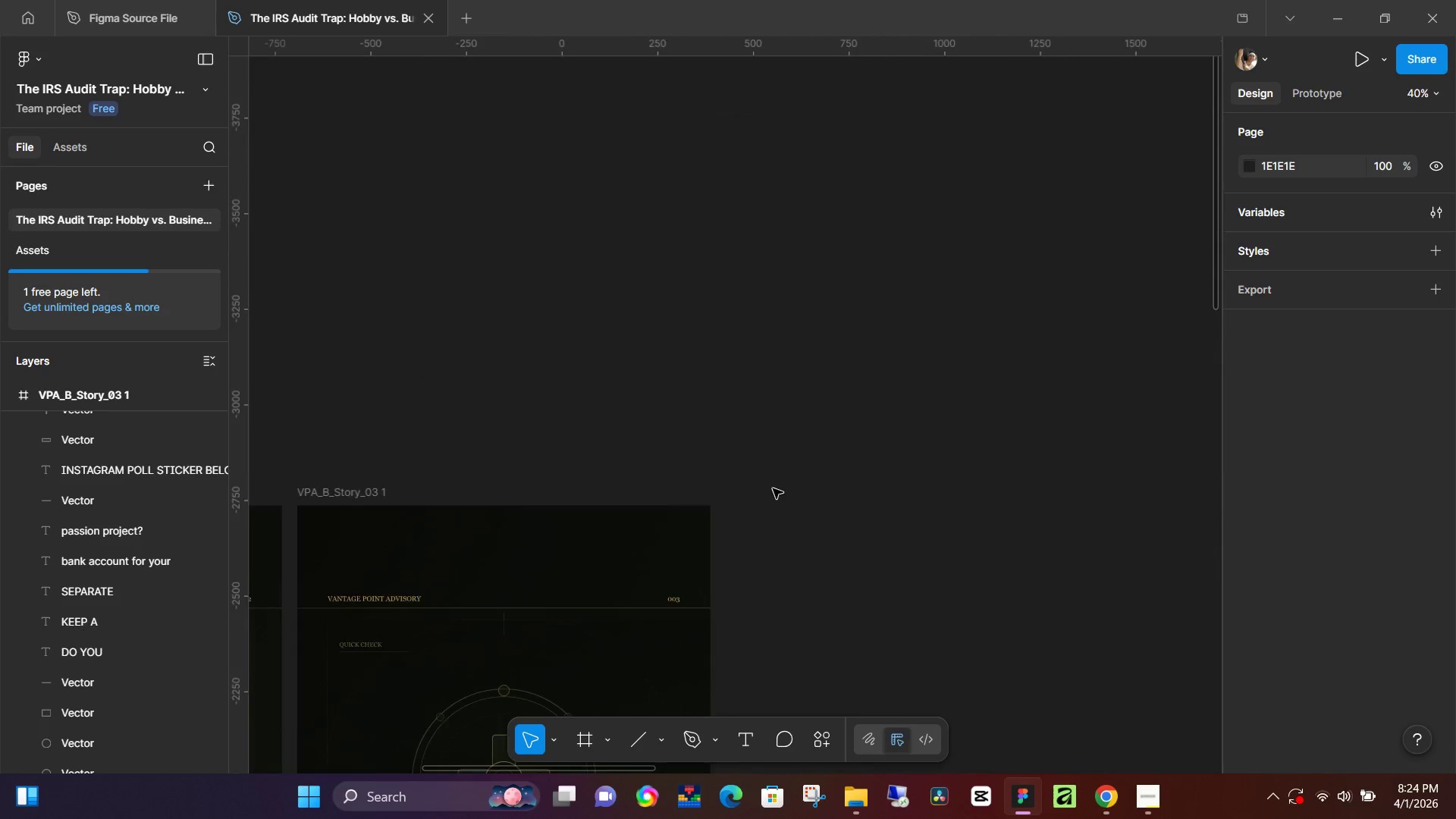 
hold_key(key=ControlLeft, duration=0.64)
 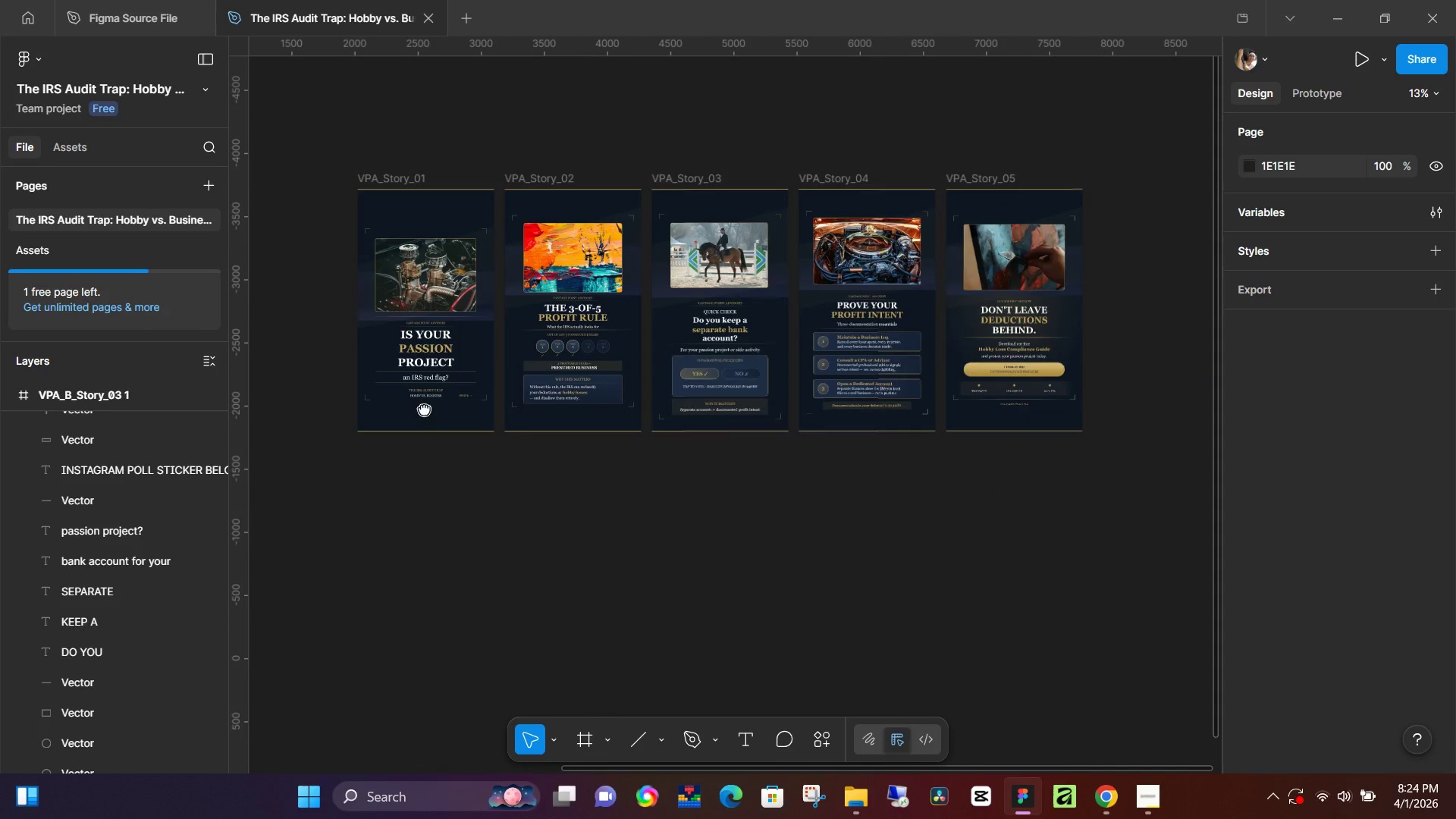 
hold_key(key=Space, duration=0.67)
 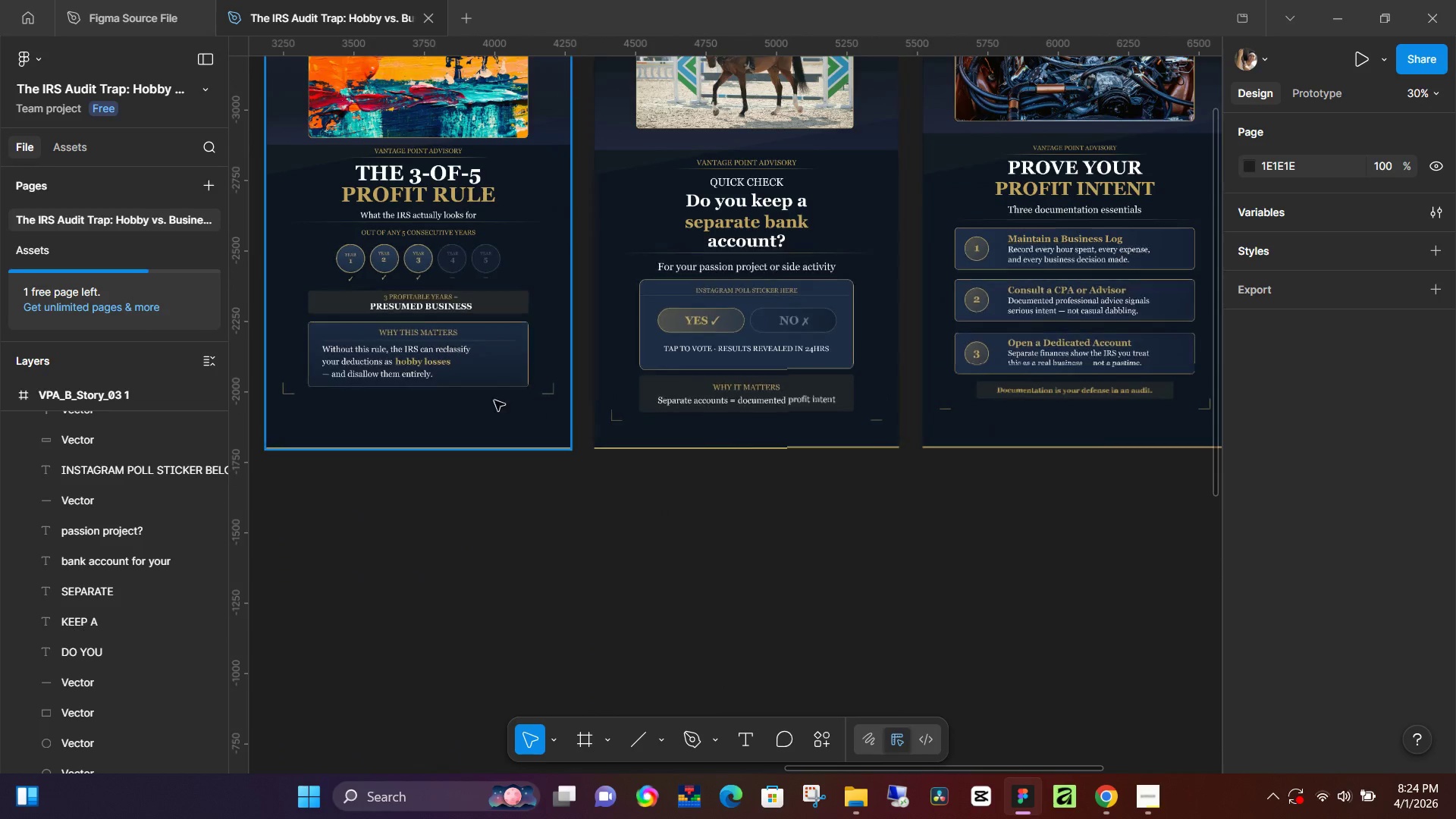 
left_click_drag(start_coordinate=[1025, 588], to_coordinate=[424, 409])
 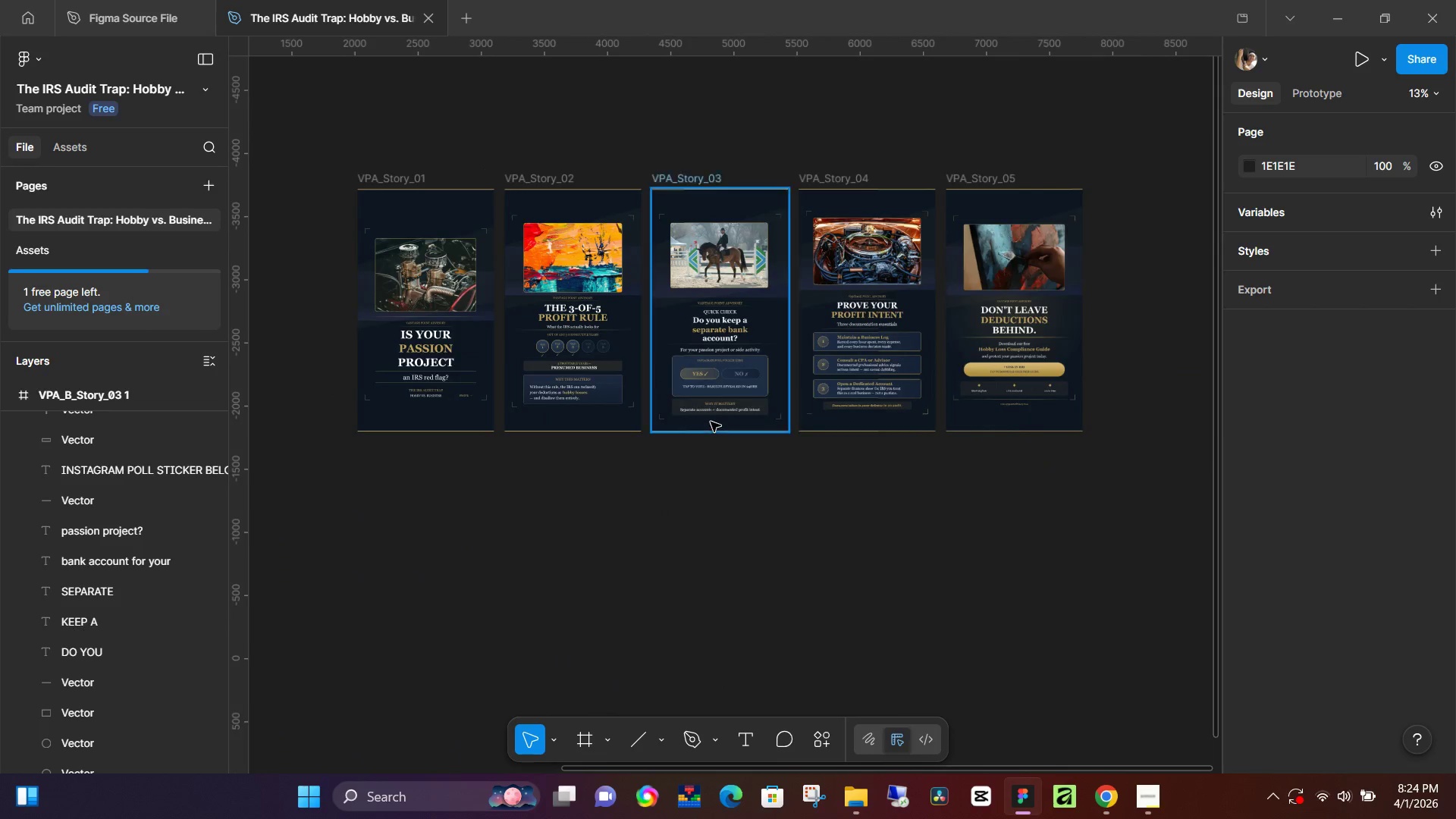 
scroll: coordinate [778, 482], scroll_direction: down, amount: 10.0
 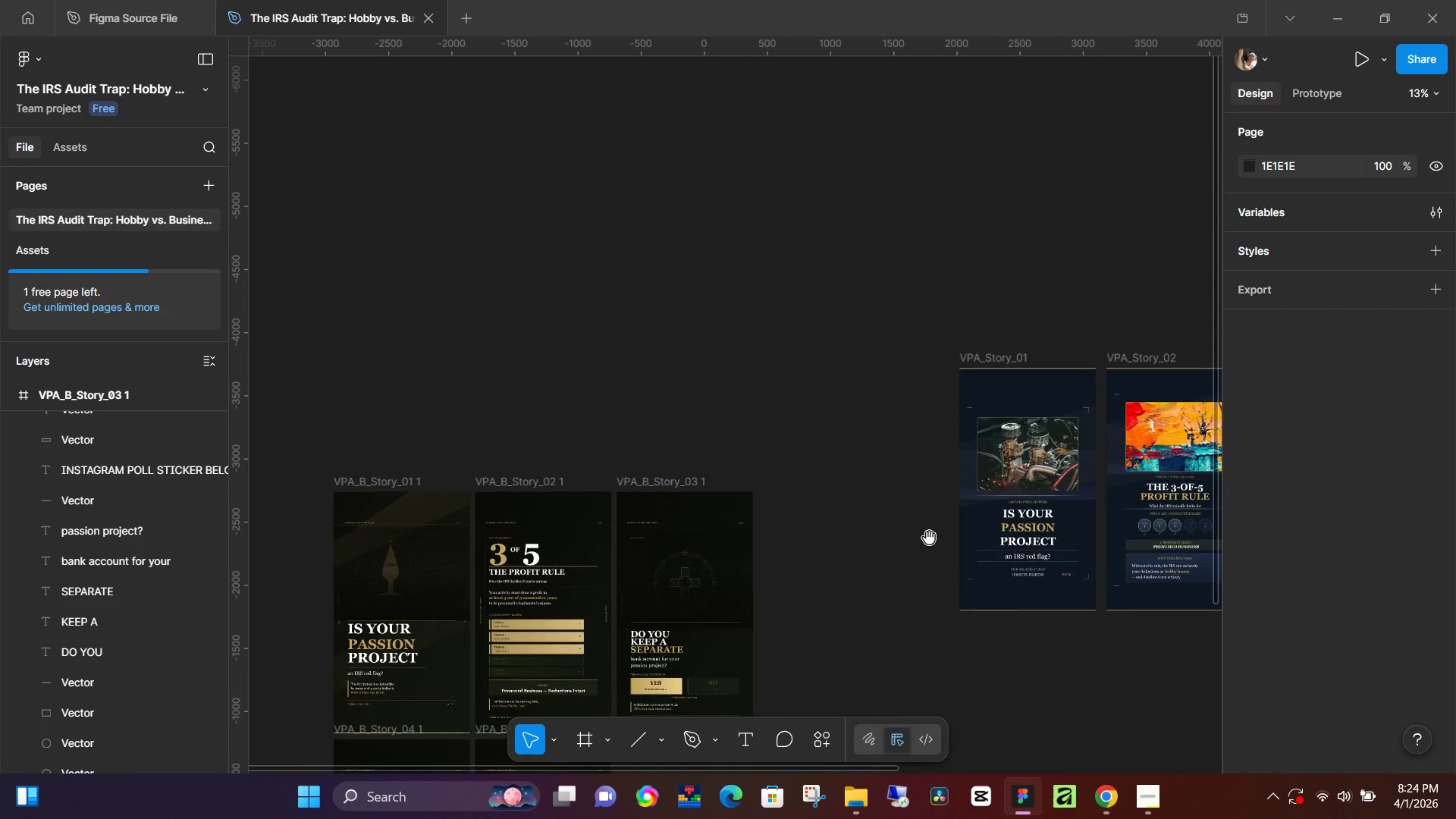 
hold_key(key=ControlLeft, duration=0.78)
 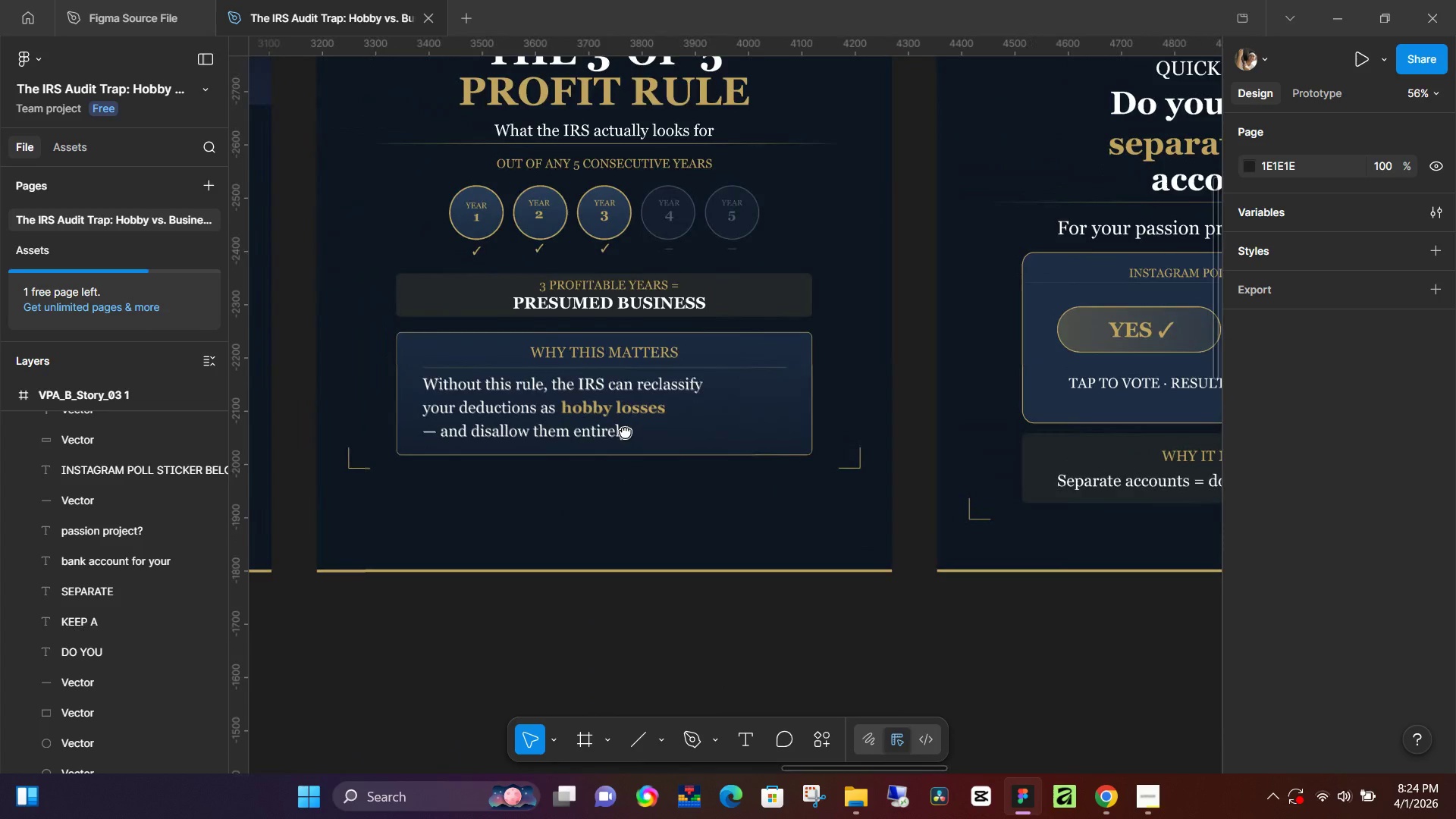 
hold_key(key=Space, duration=1.52)
 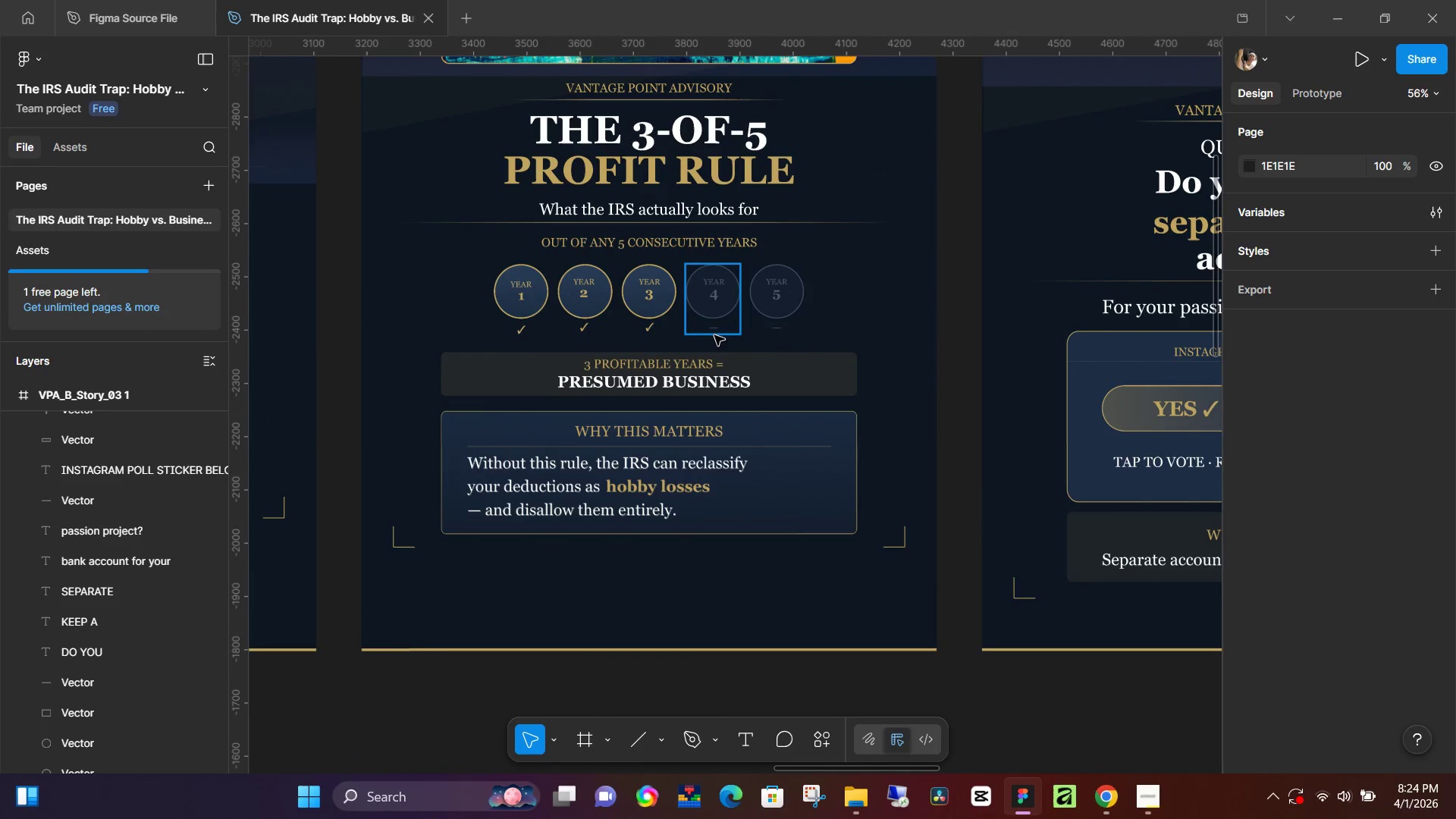 
left_click_drag(start_coordinate=[400, 366], to_coordinate=[670, 510])
 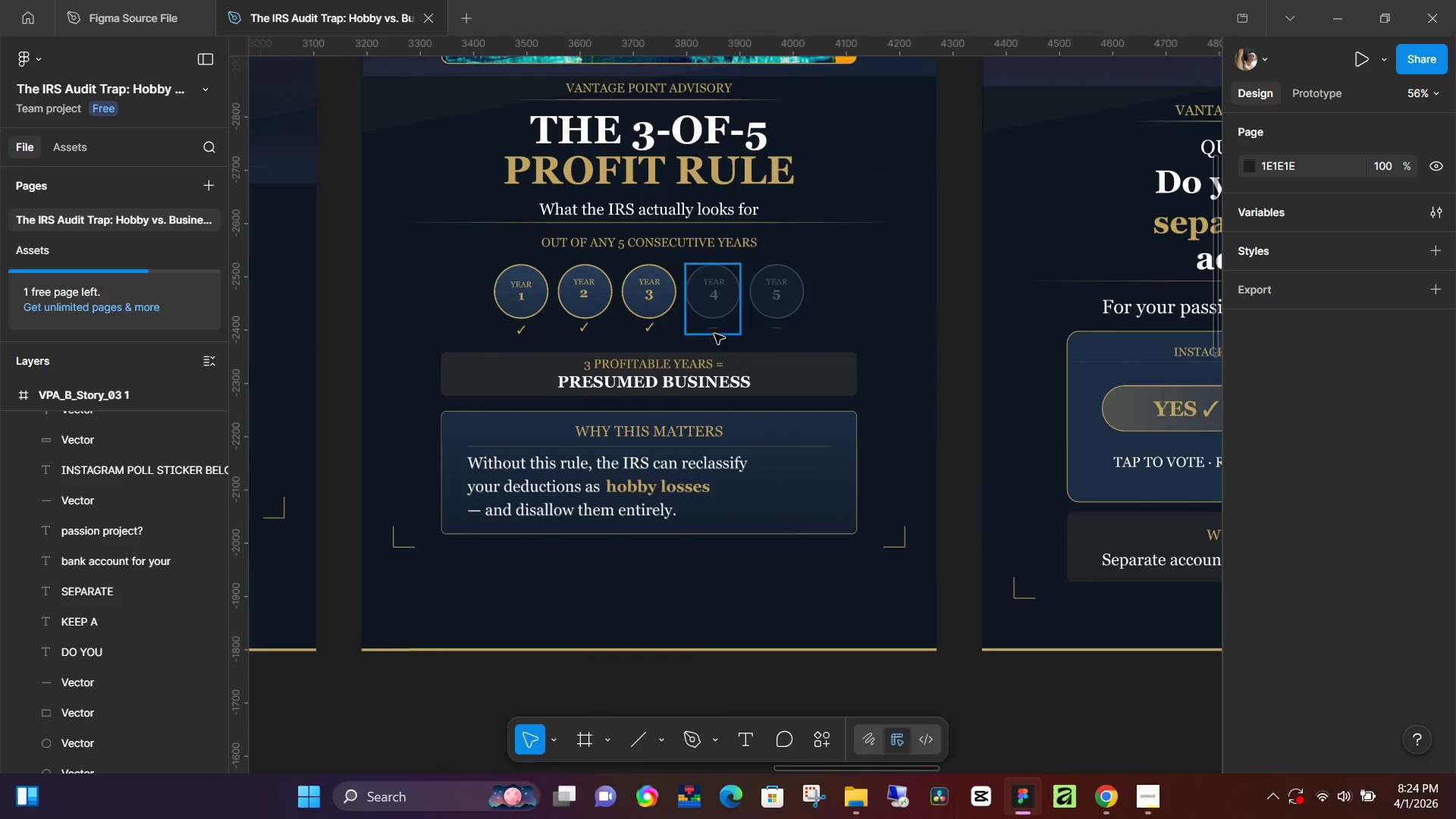 
scroll: coordinate [463, 384], scroll_direction: up, amount: 11.0
 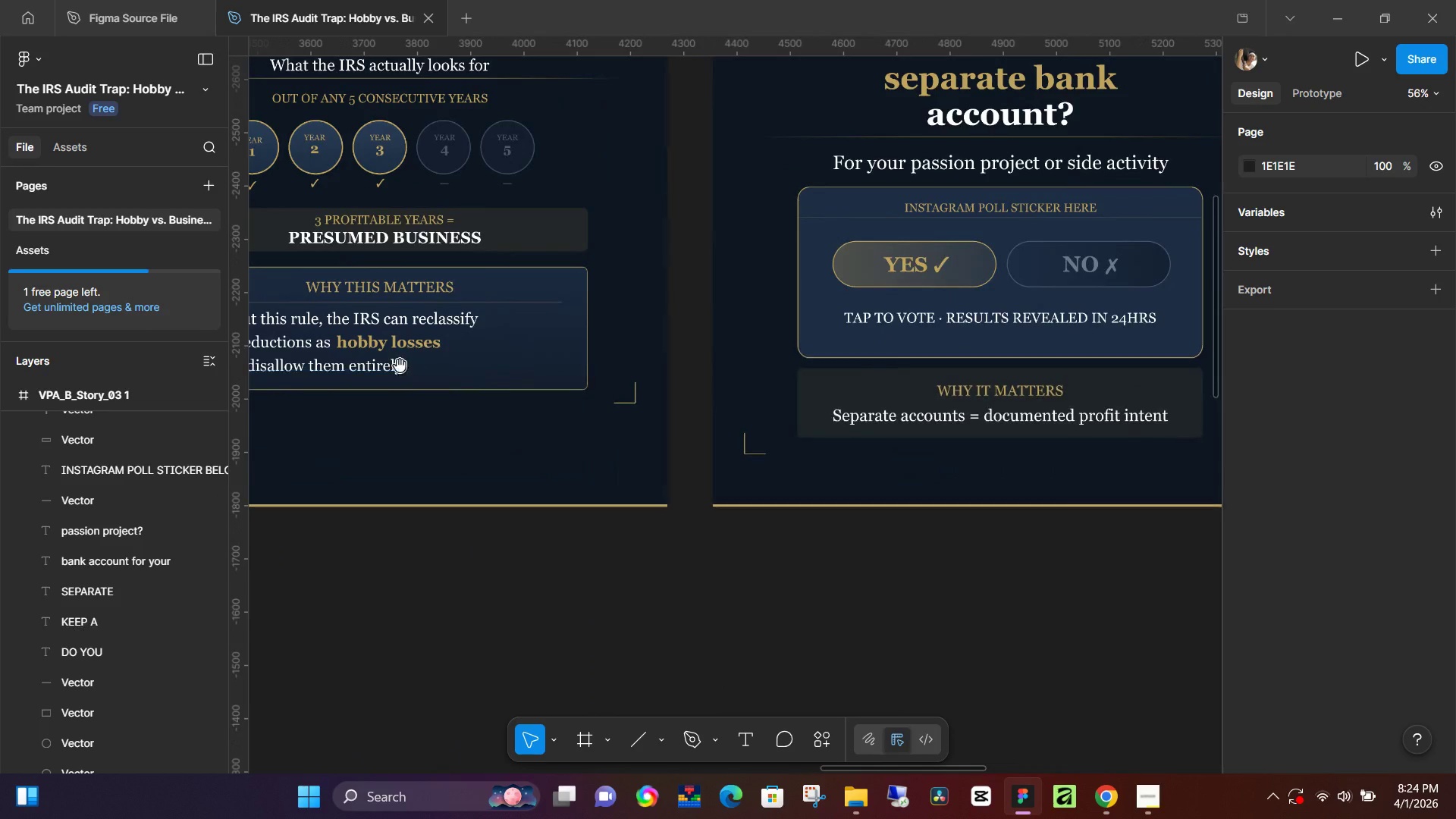 
key(Space)
 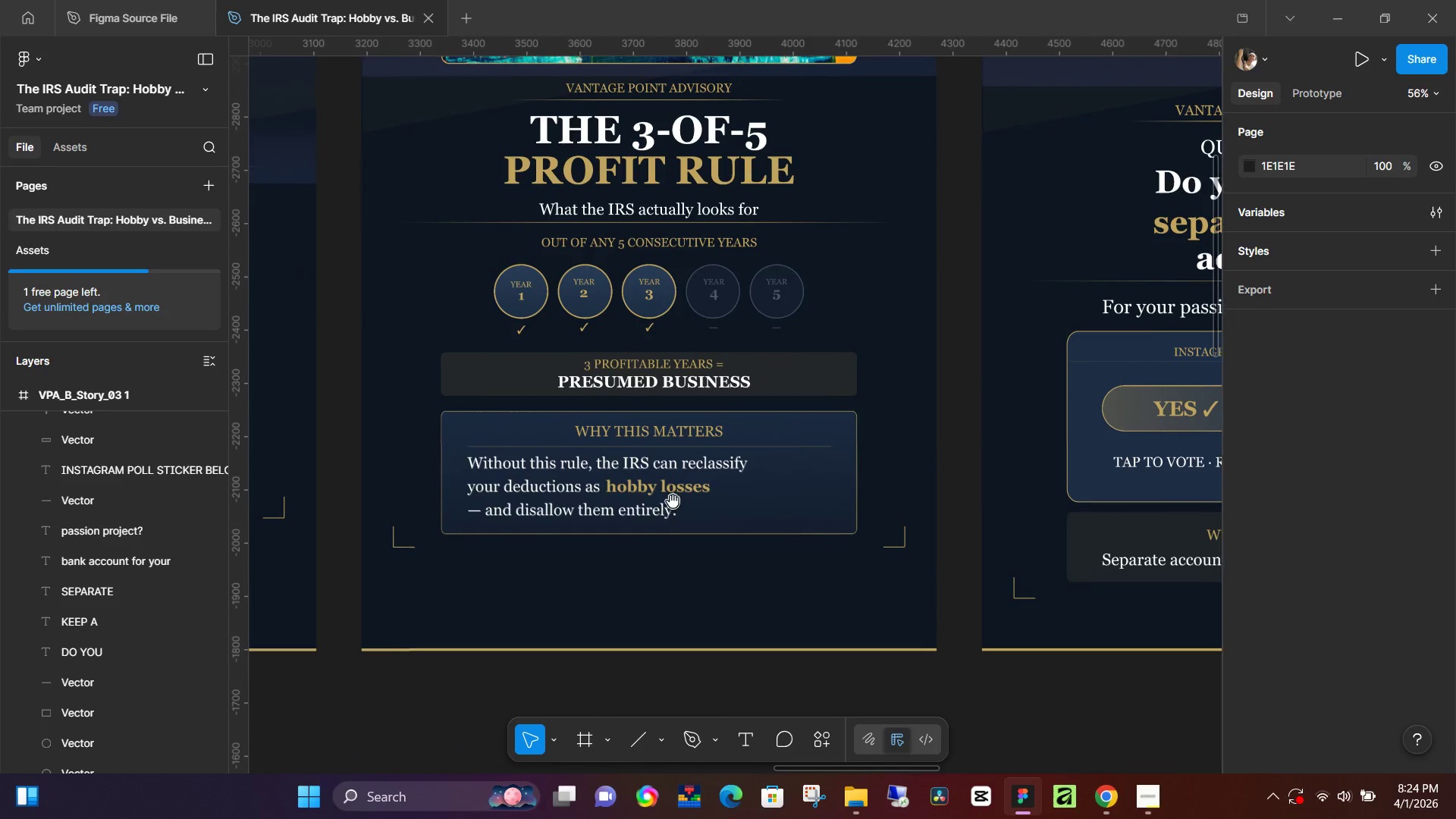 
key(Space)
 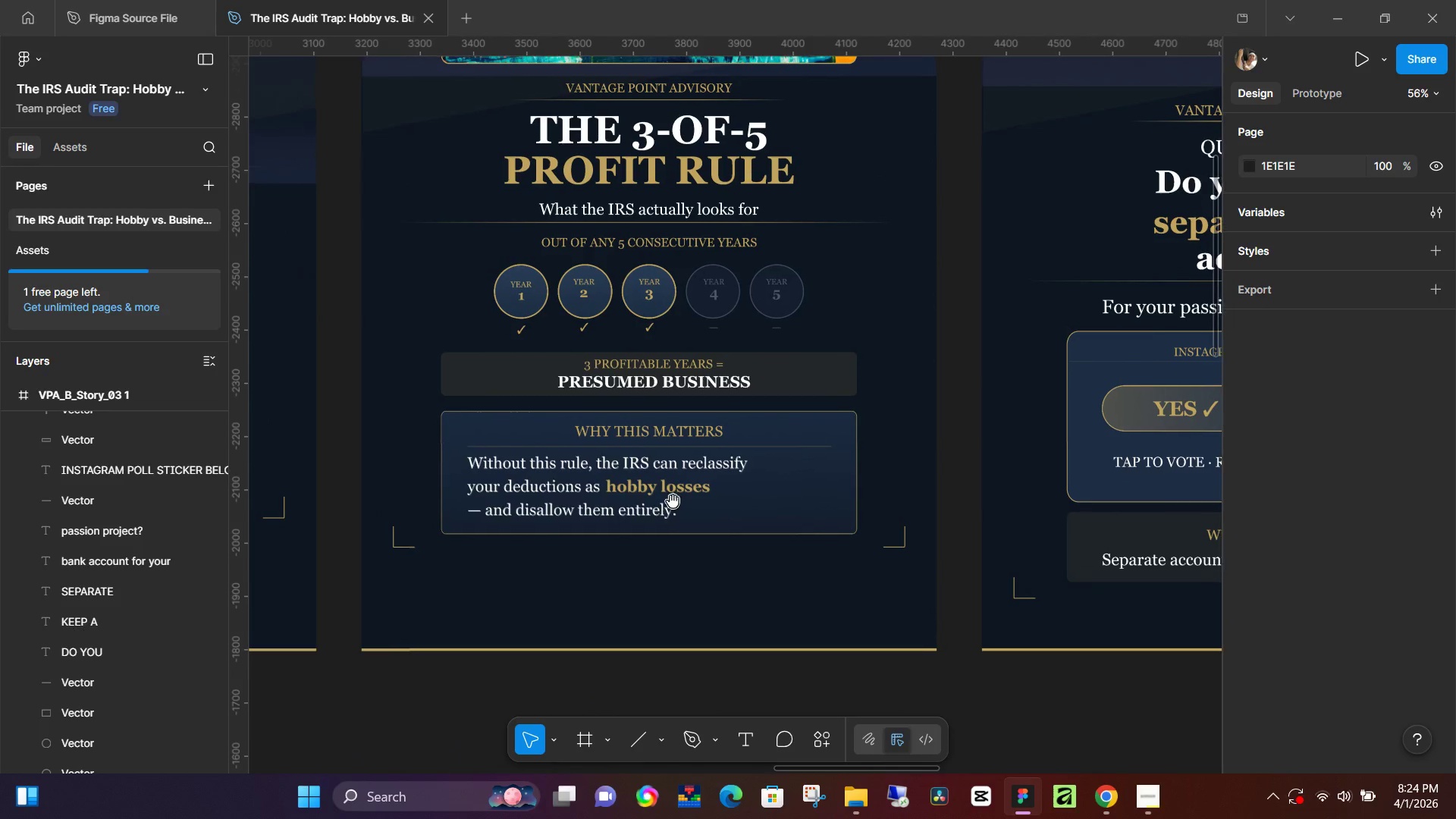 
key(Space)
 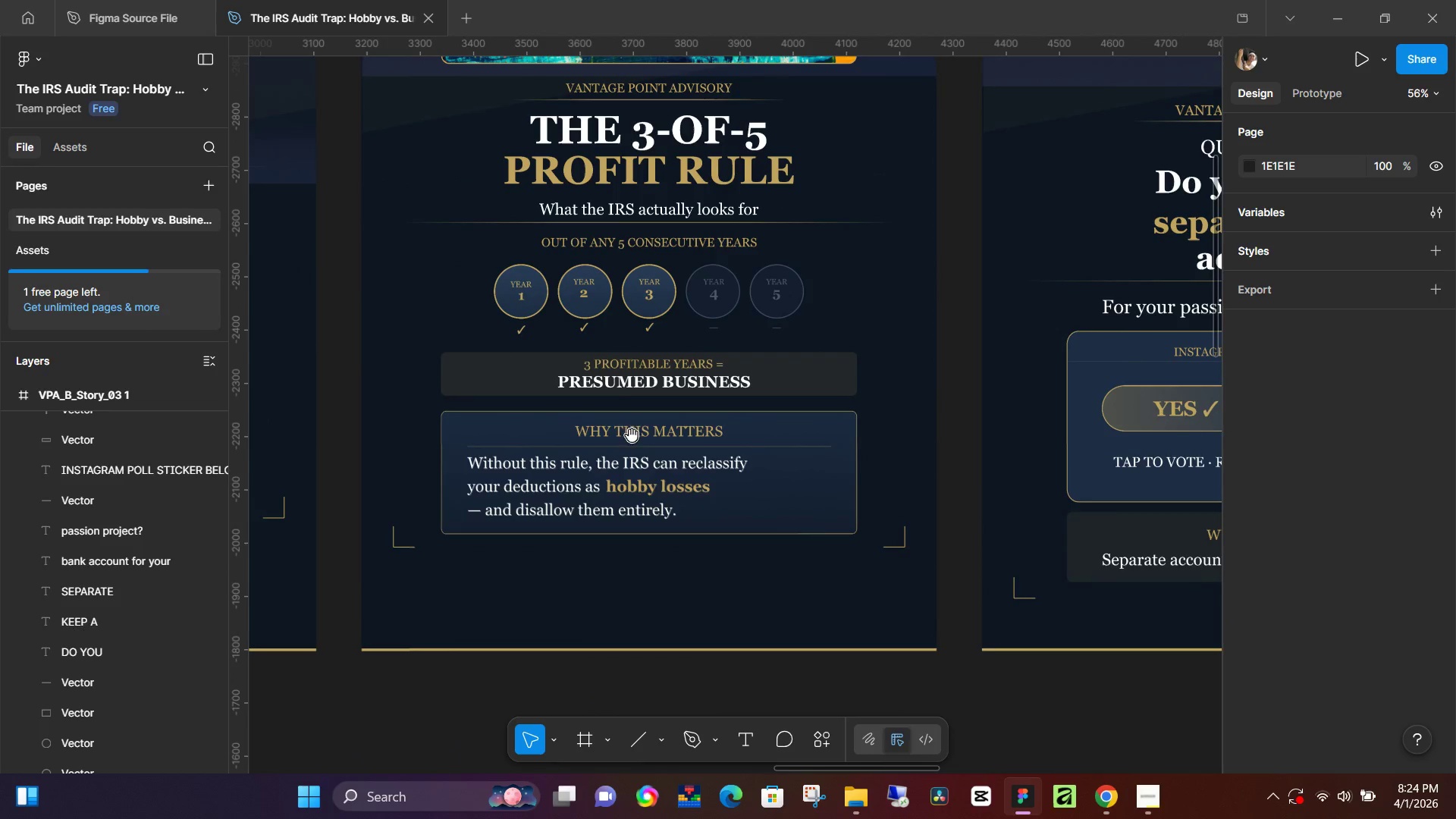 
key(Space)
 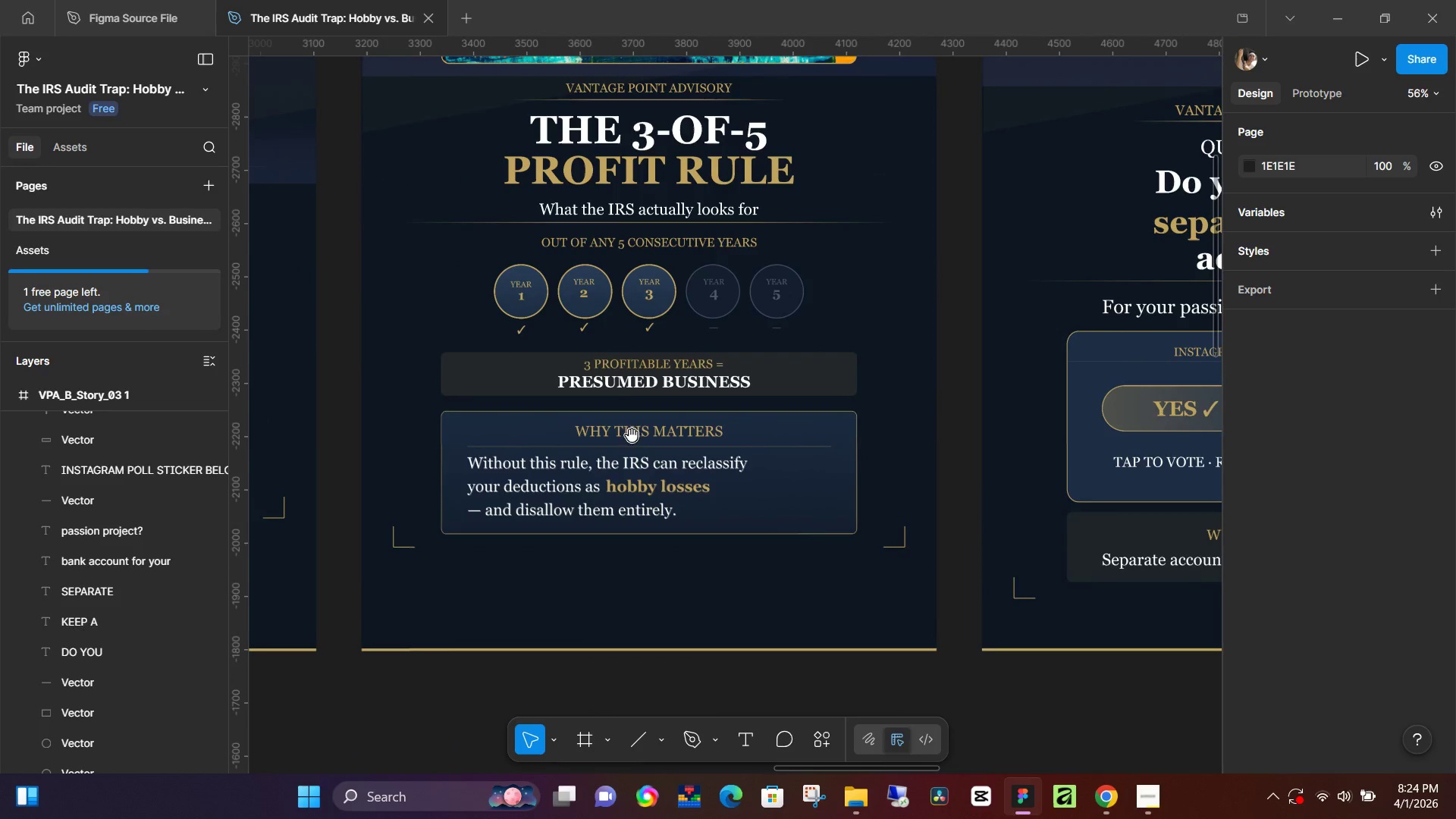 
key(Space)
 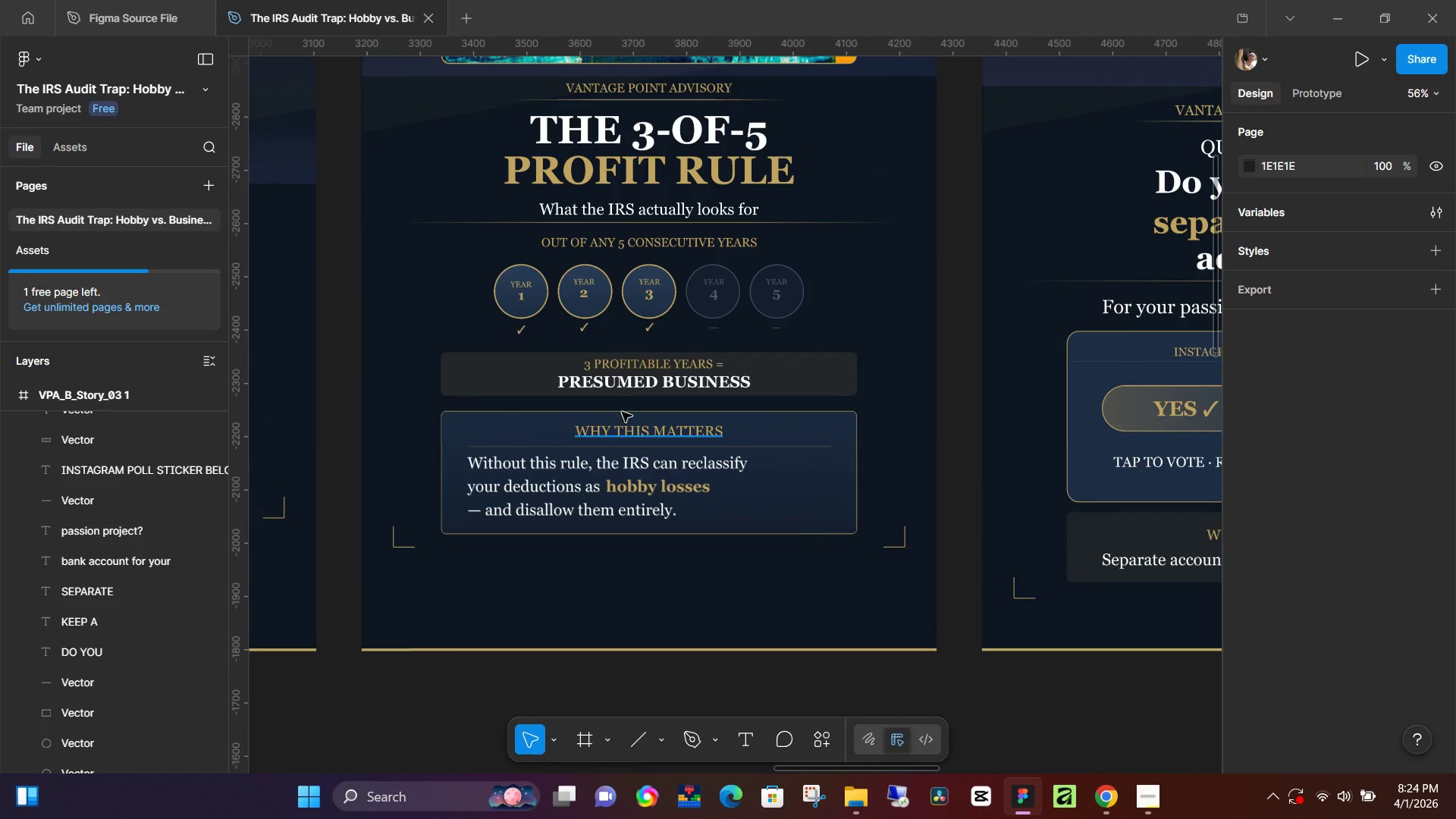 
key(Space)
 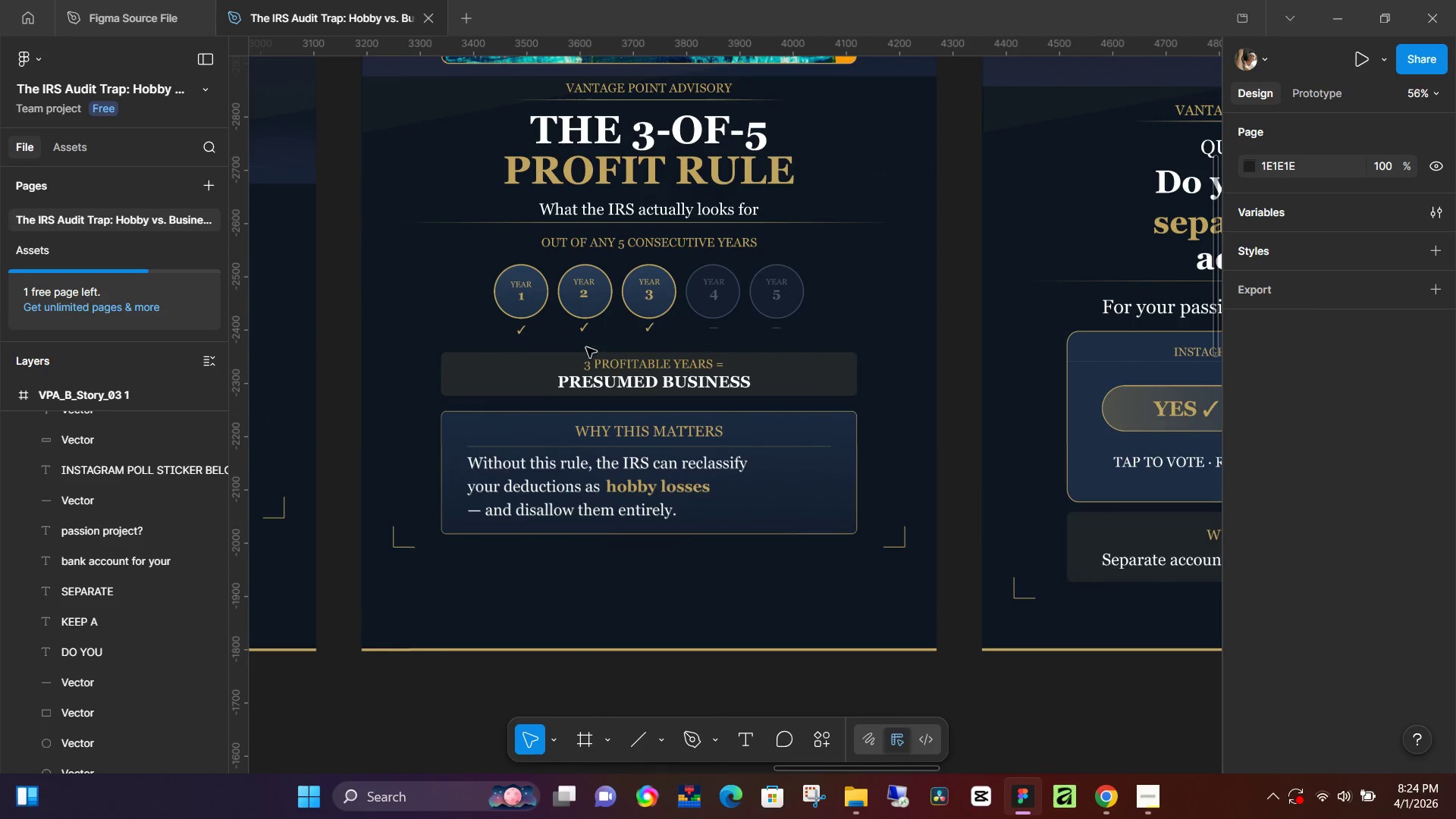 
left_click([577, 347])
 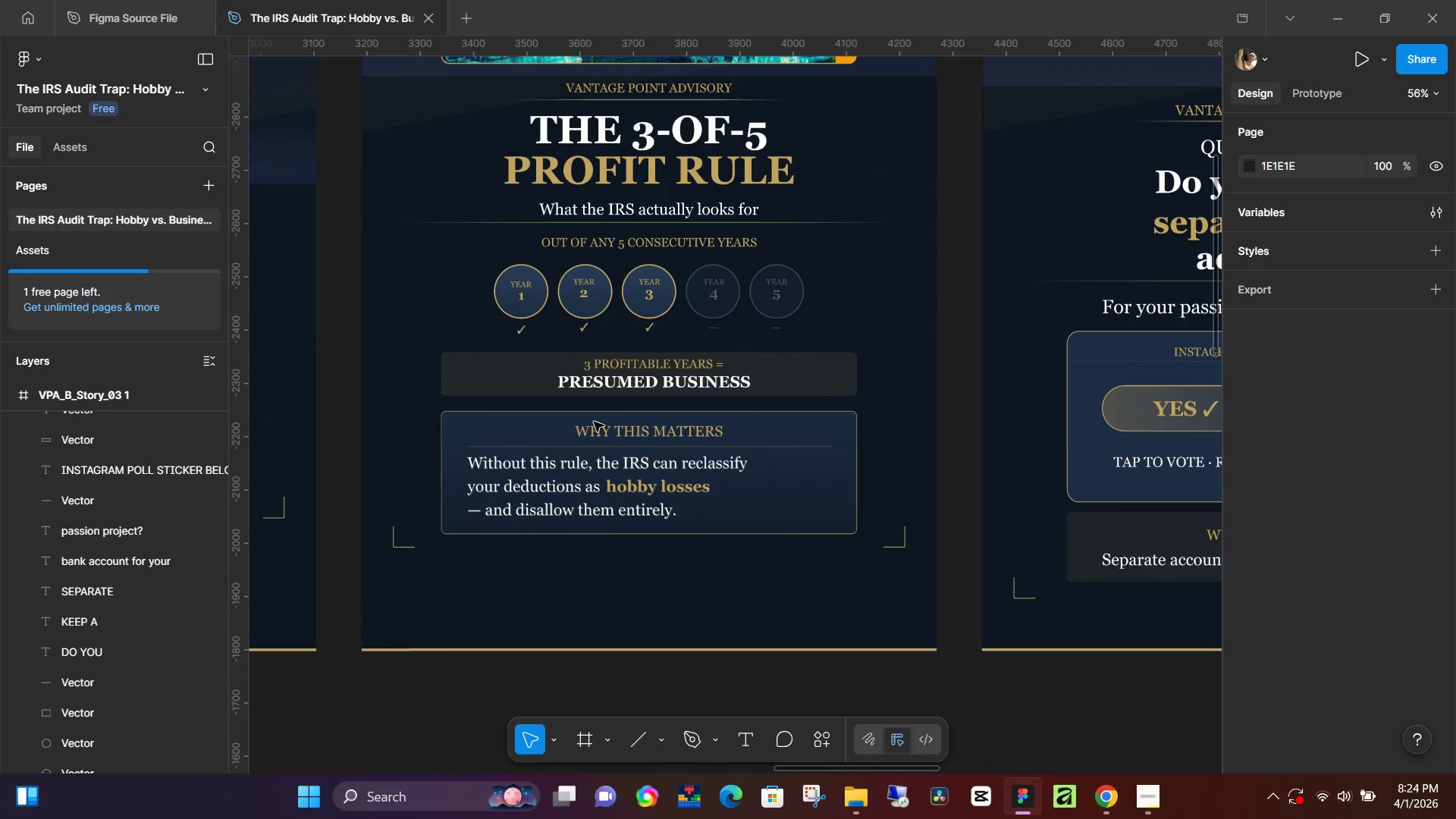 
hold_key(key=ControlLeft, duration=1.52)
scroll: coordinate [582, 444], scroll_direction: down, amount: 3.0
 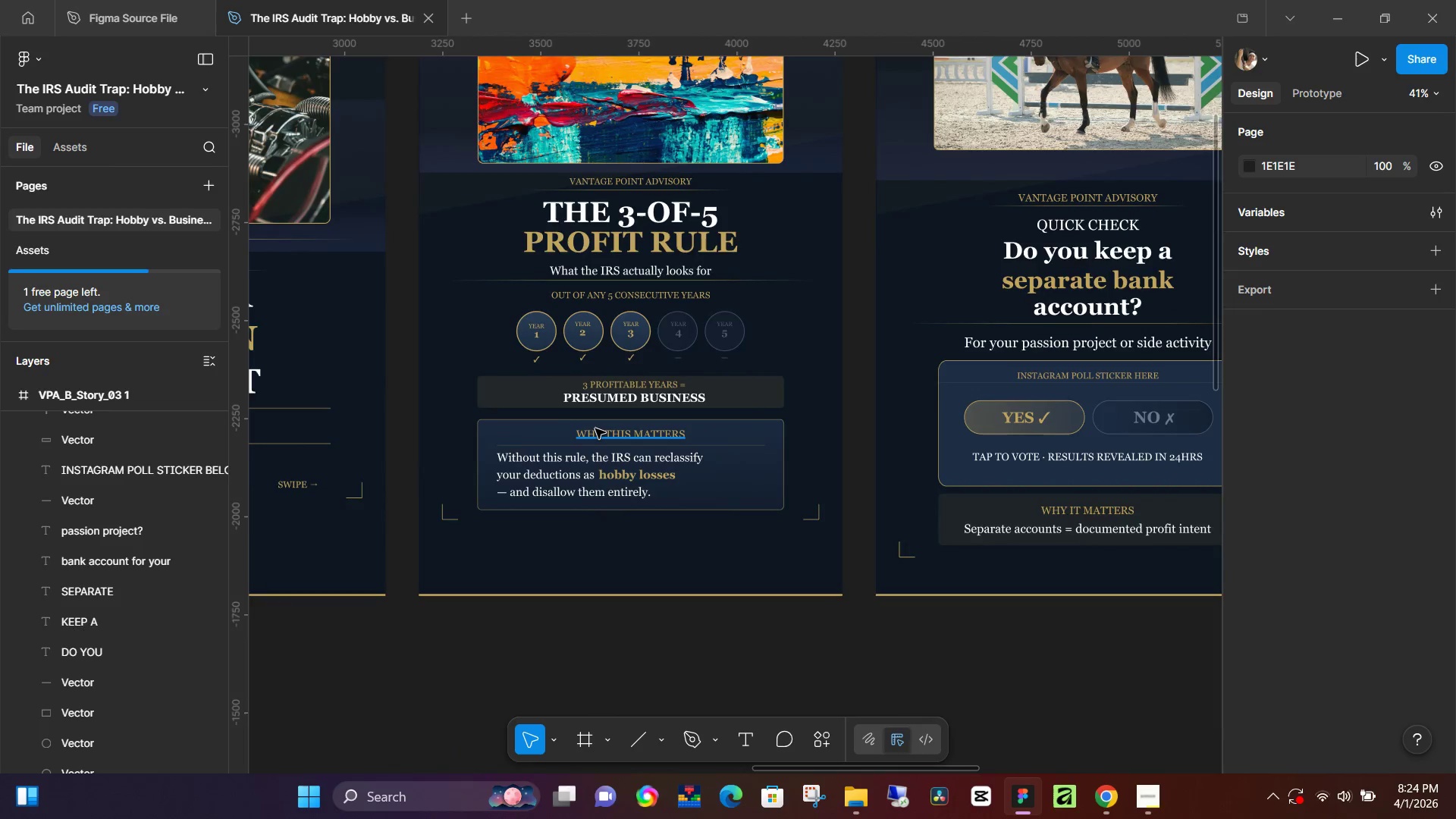 
hold_key(key=ControlLeft, duration=1.25)
 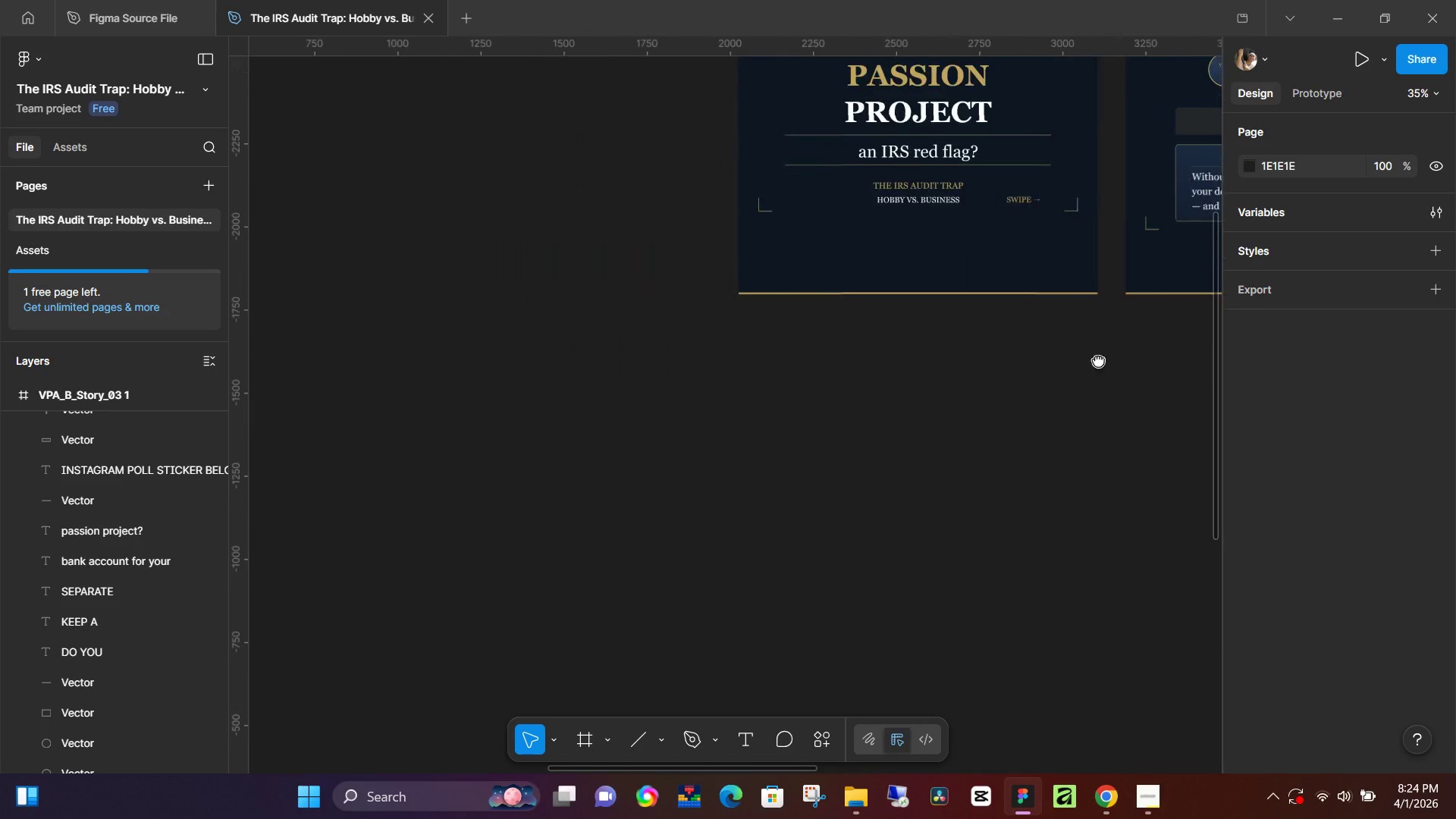 
scroll: coordinate [596, 424], scroll_direction: up, amount: 4.0
 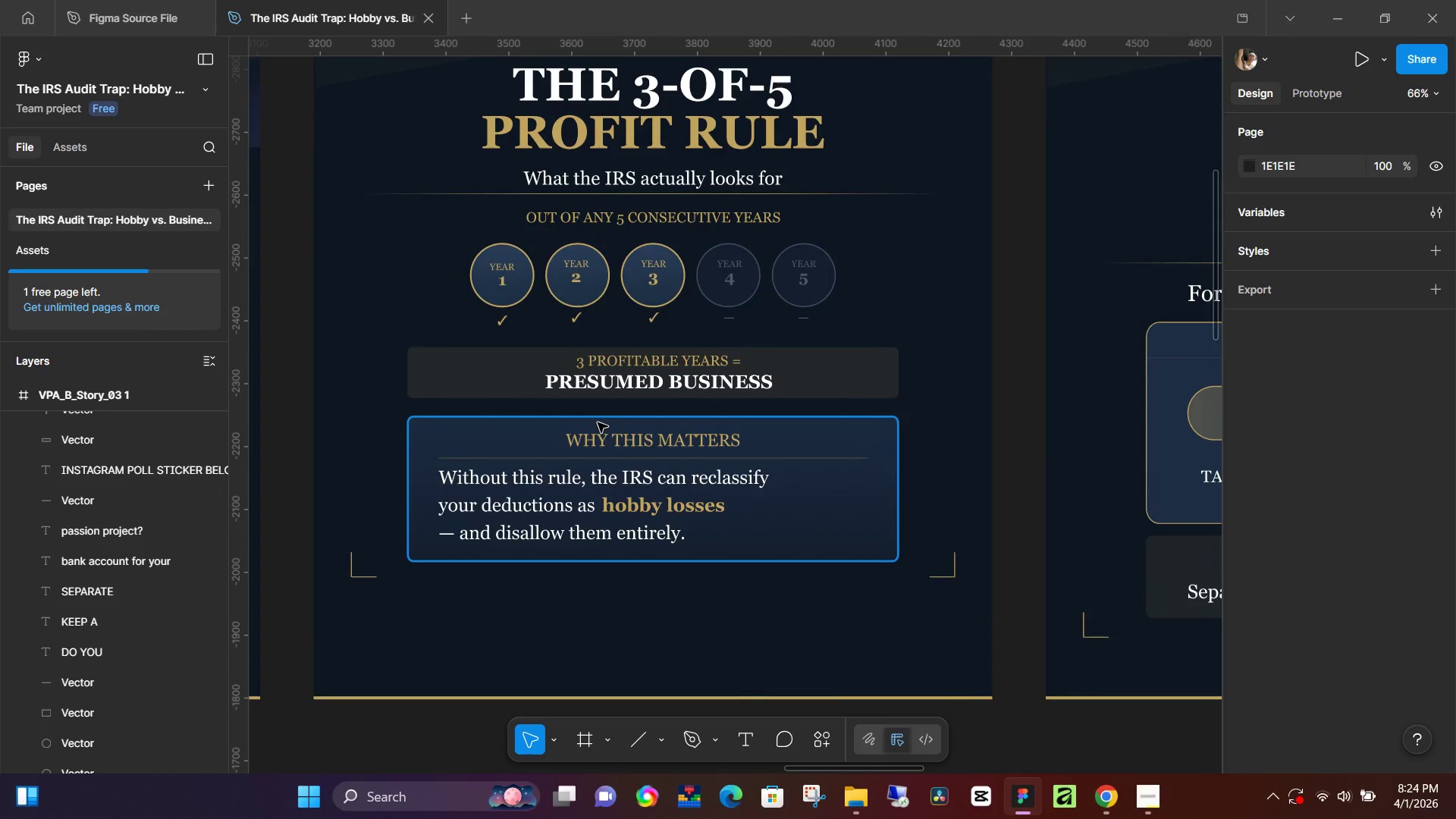 
hold_key(key=ControlLeft, duration=2.31)
 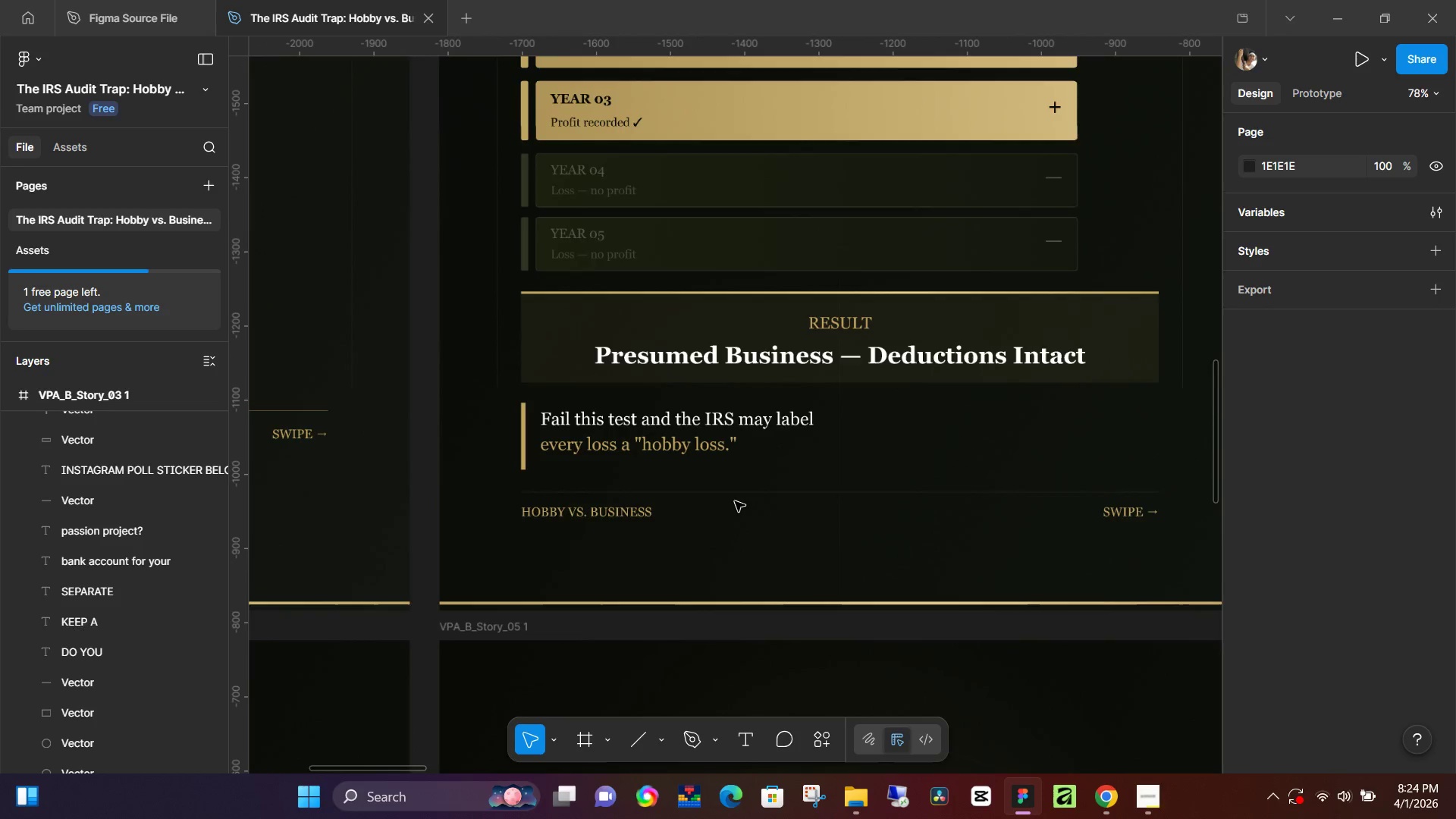 
hold_key(key=Space, duration=1.52)
 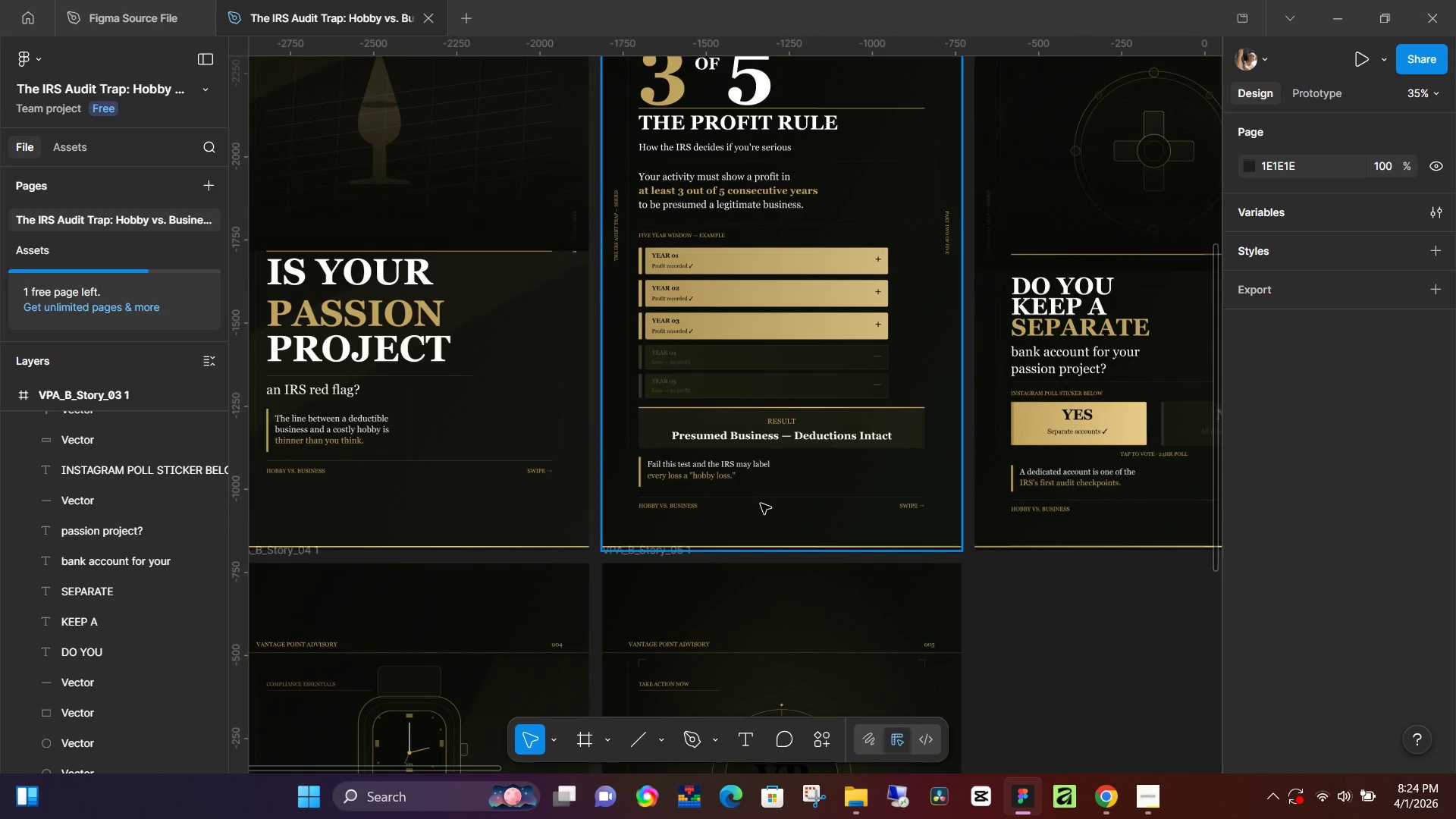 
left_click_drag(start_coordinate=[416, 635], to_coordinate=[1098, 360])
 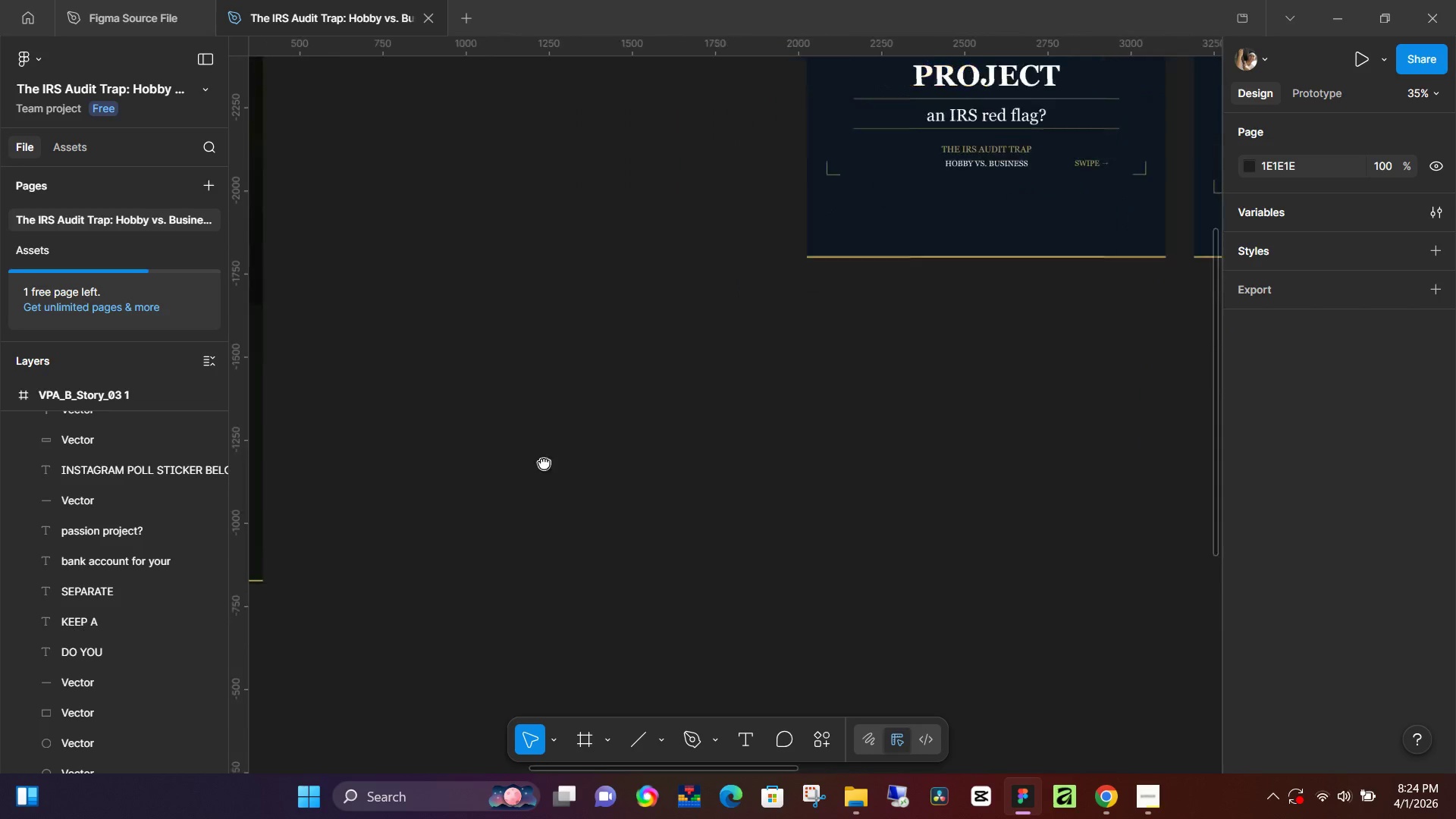 
scroll: coordinate [600, 419], scroll_direction: down, amount: 5.0
 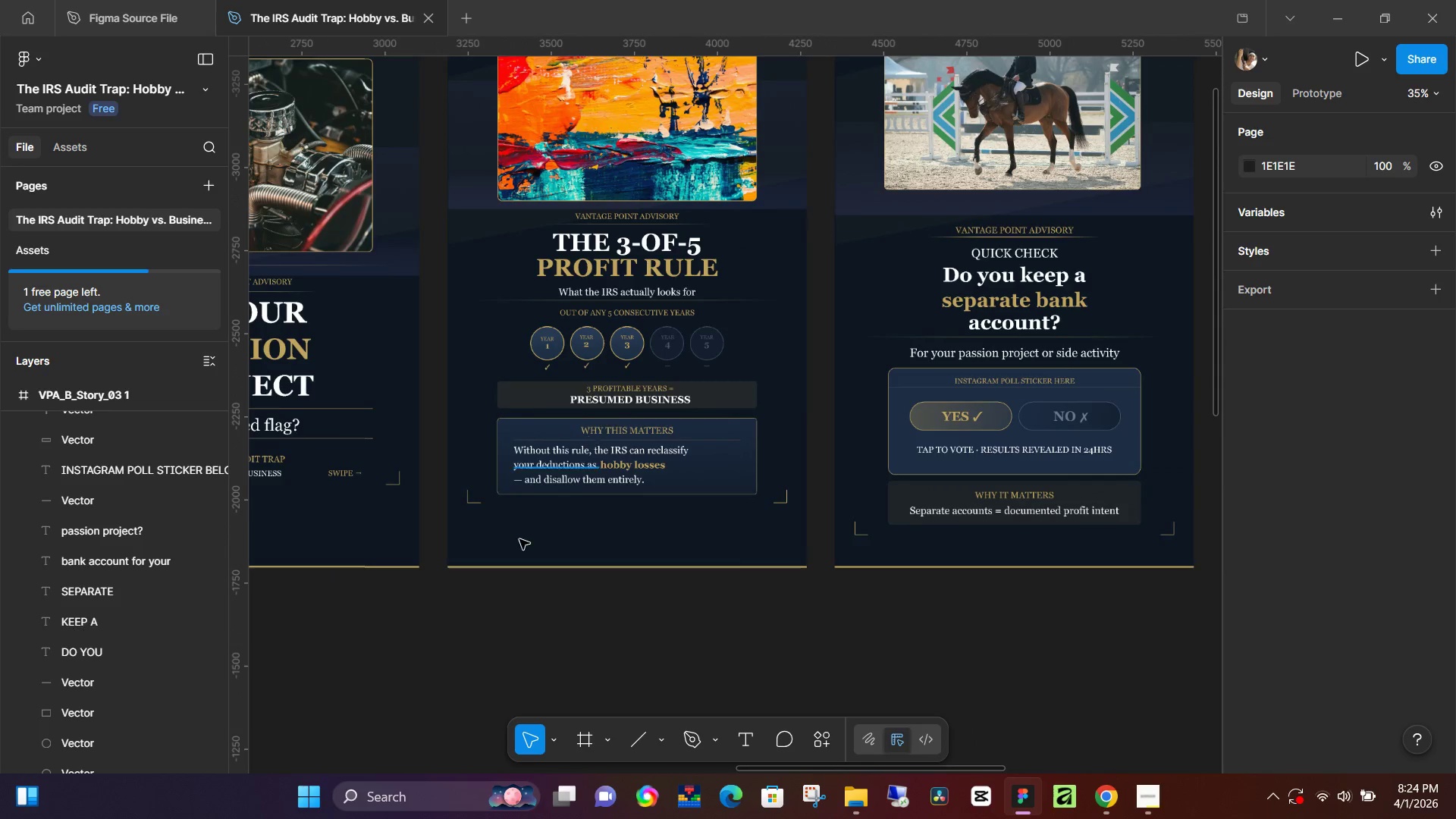 
left_click_drag(start_coordinate=[388, 534], to_coordinate=[959, 354])
 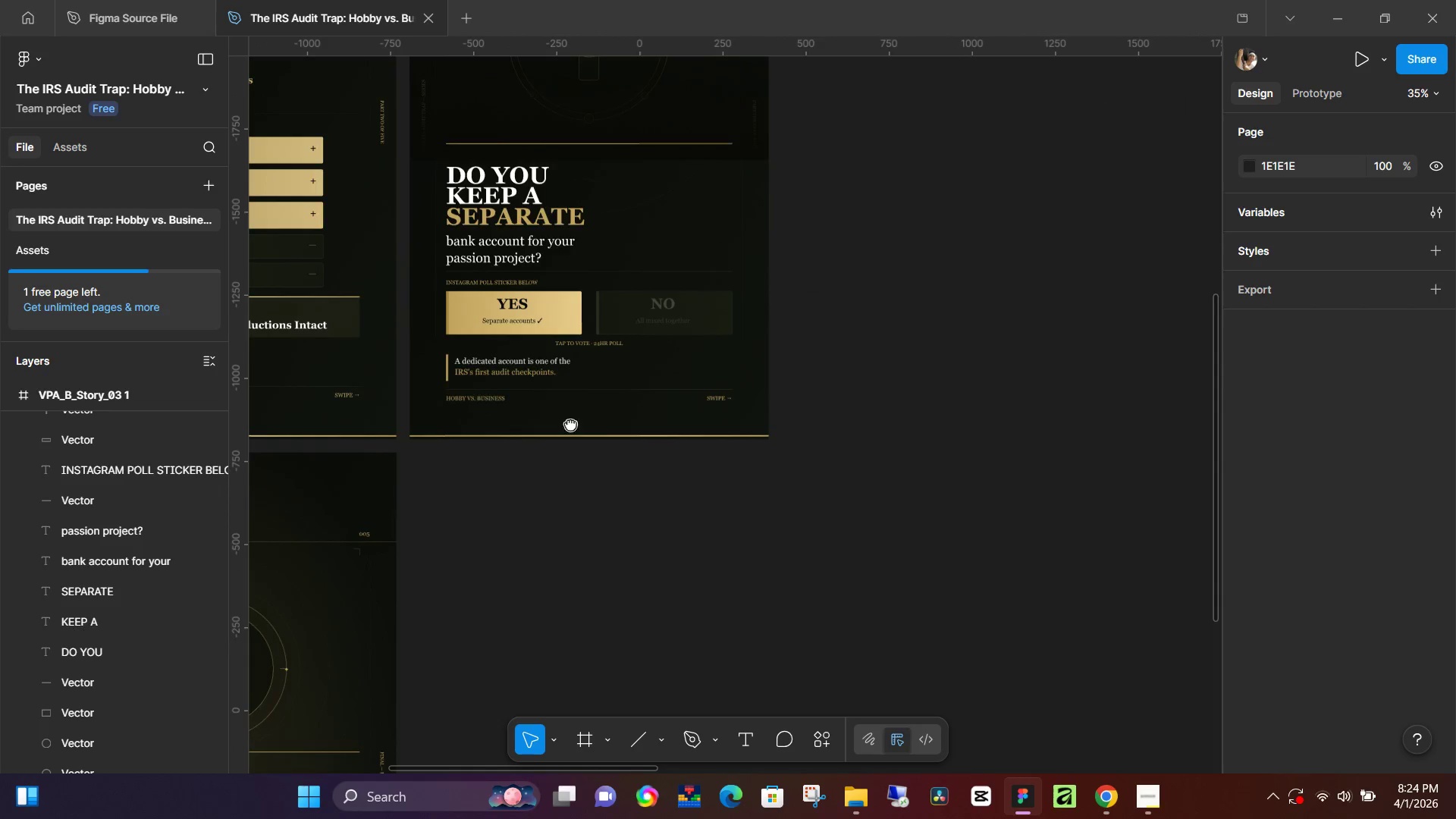 
left_click_drag(start_coordinate=[480, 404], to_coordinate=[1045, 515])
 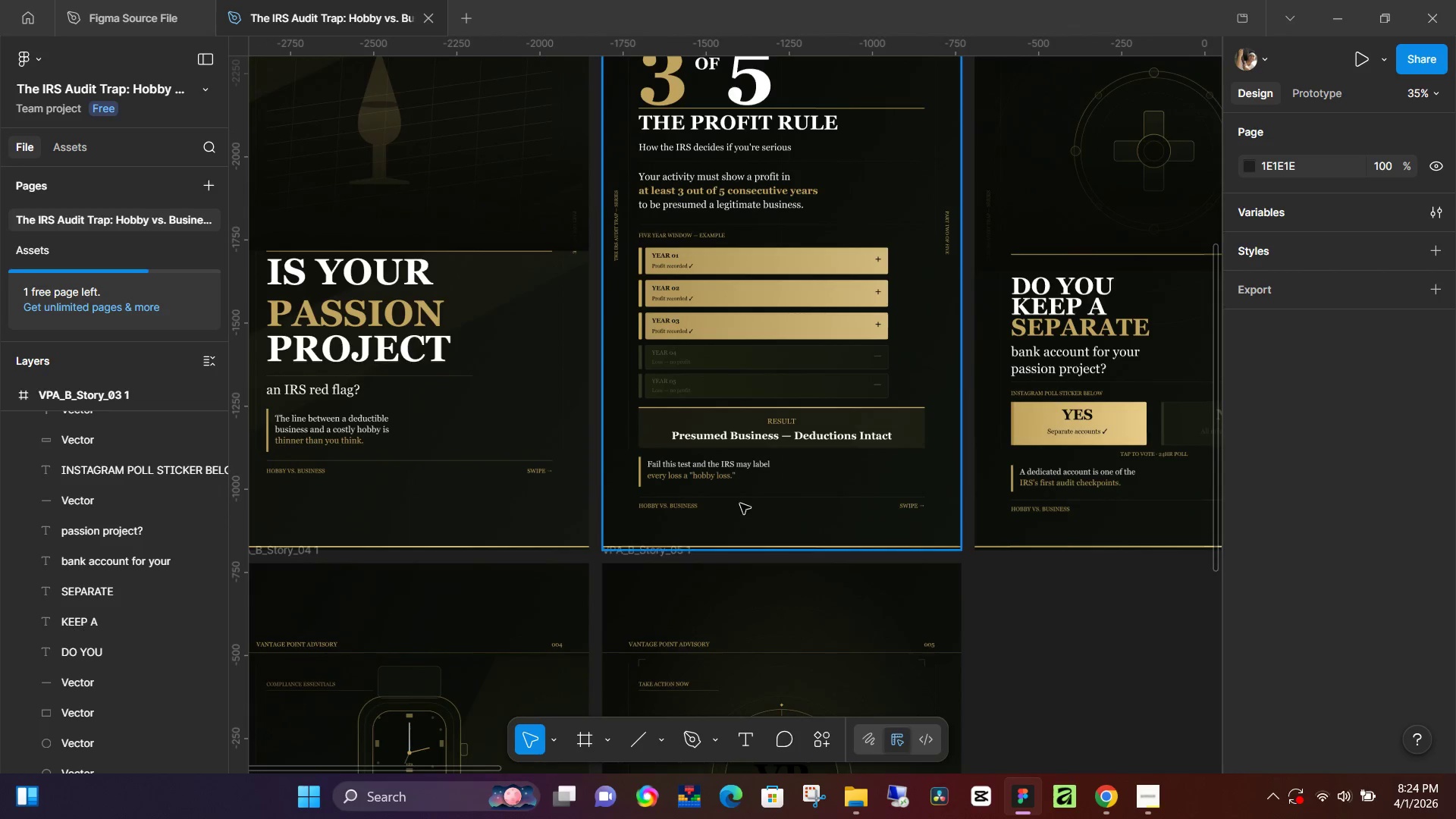 
key(Space)
 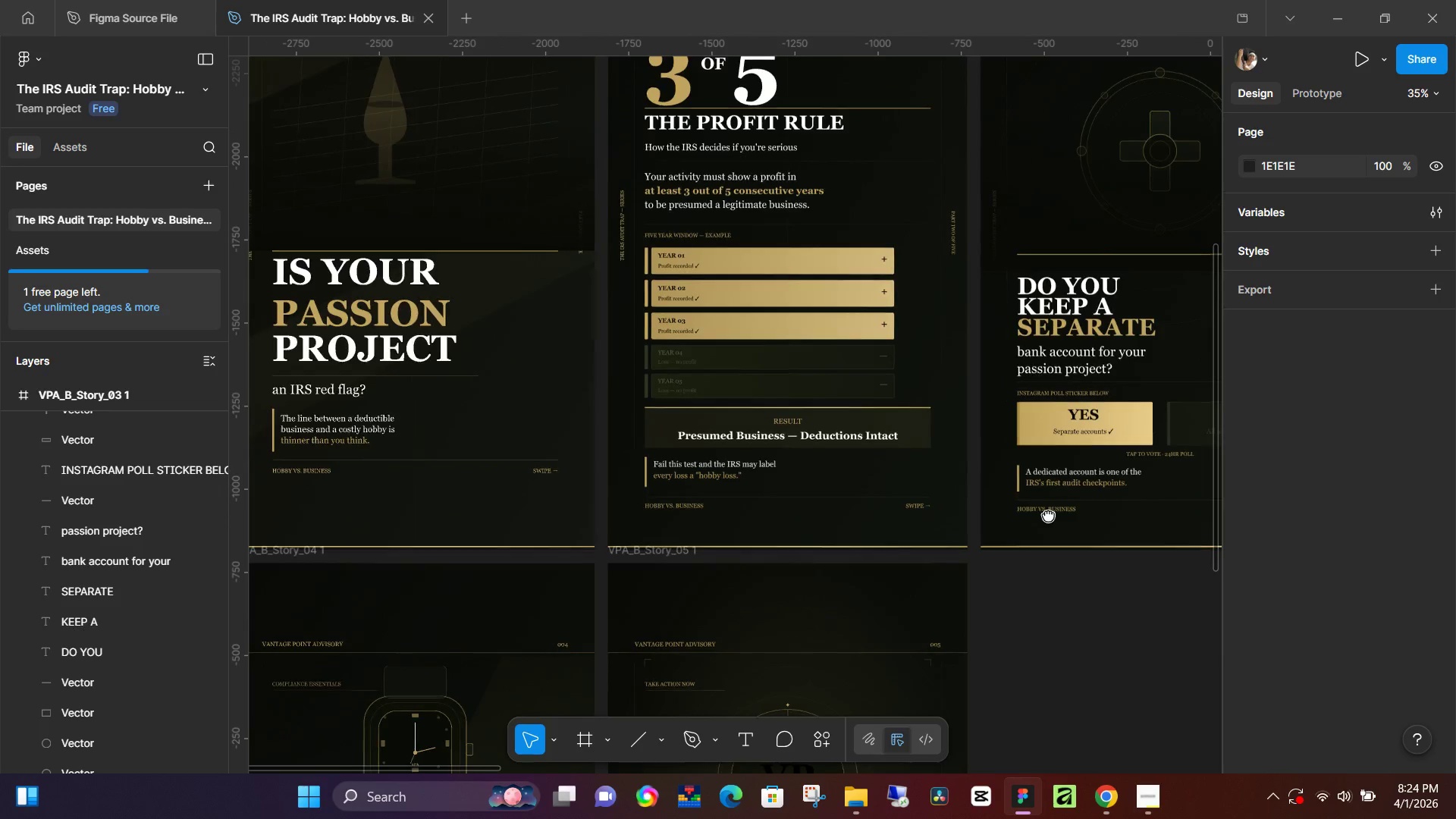 
key(Space)
 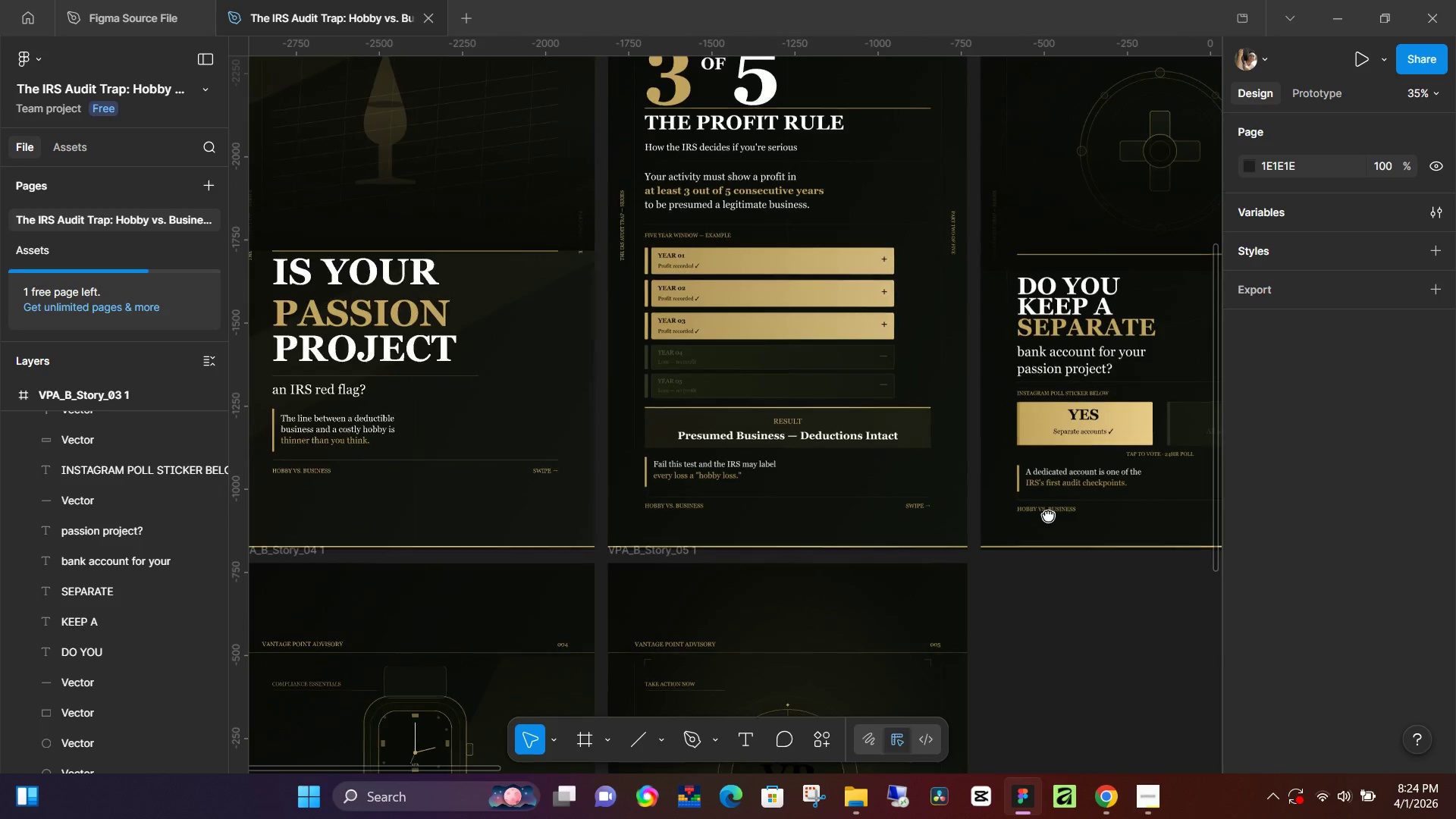 
key(Space)
 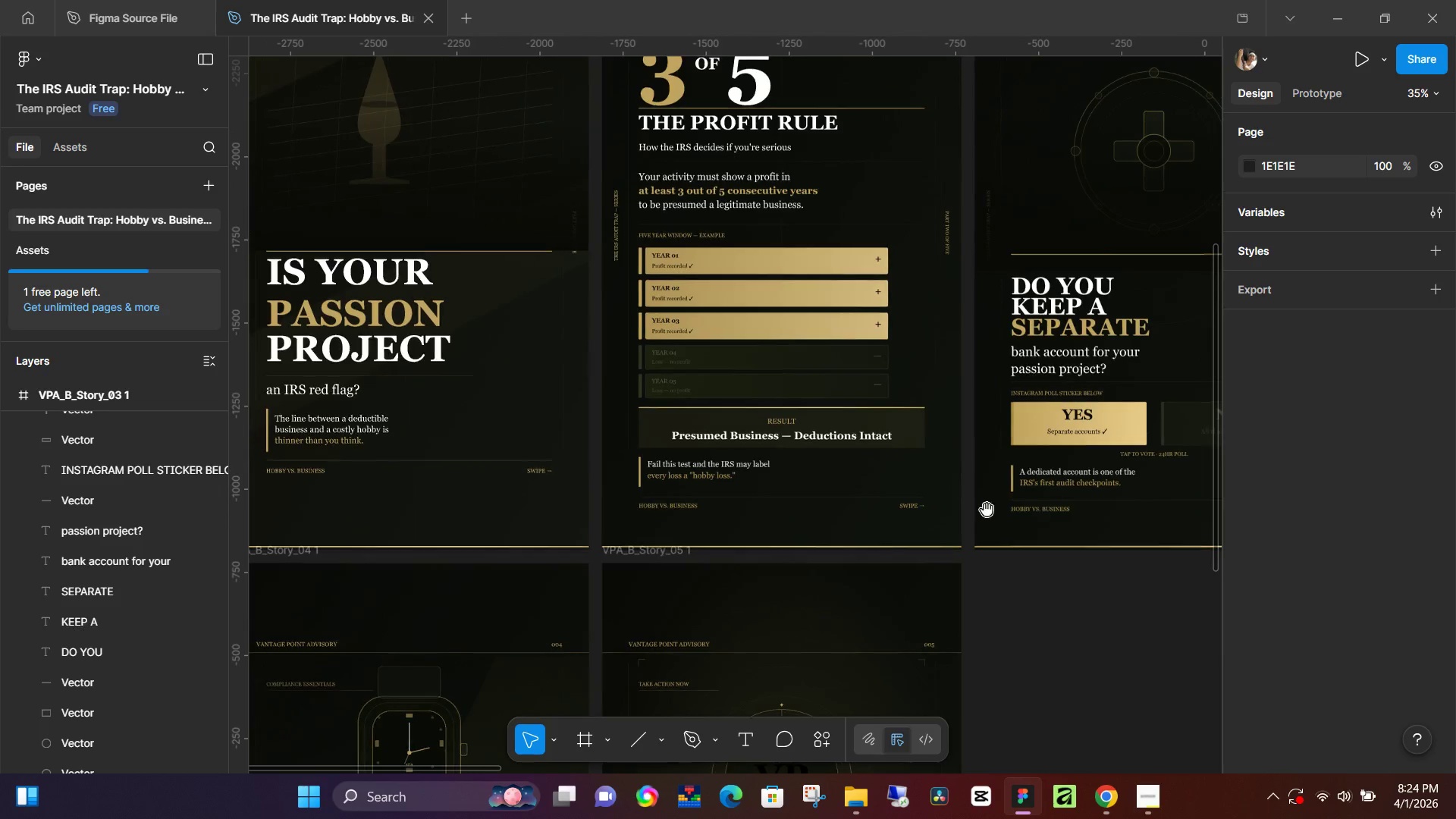 
key(Space)
 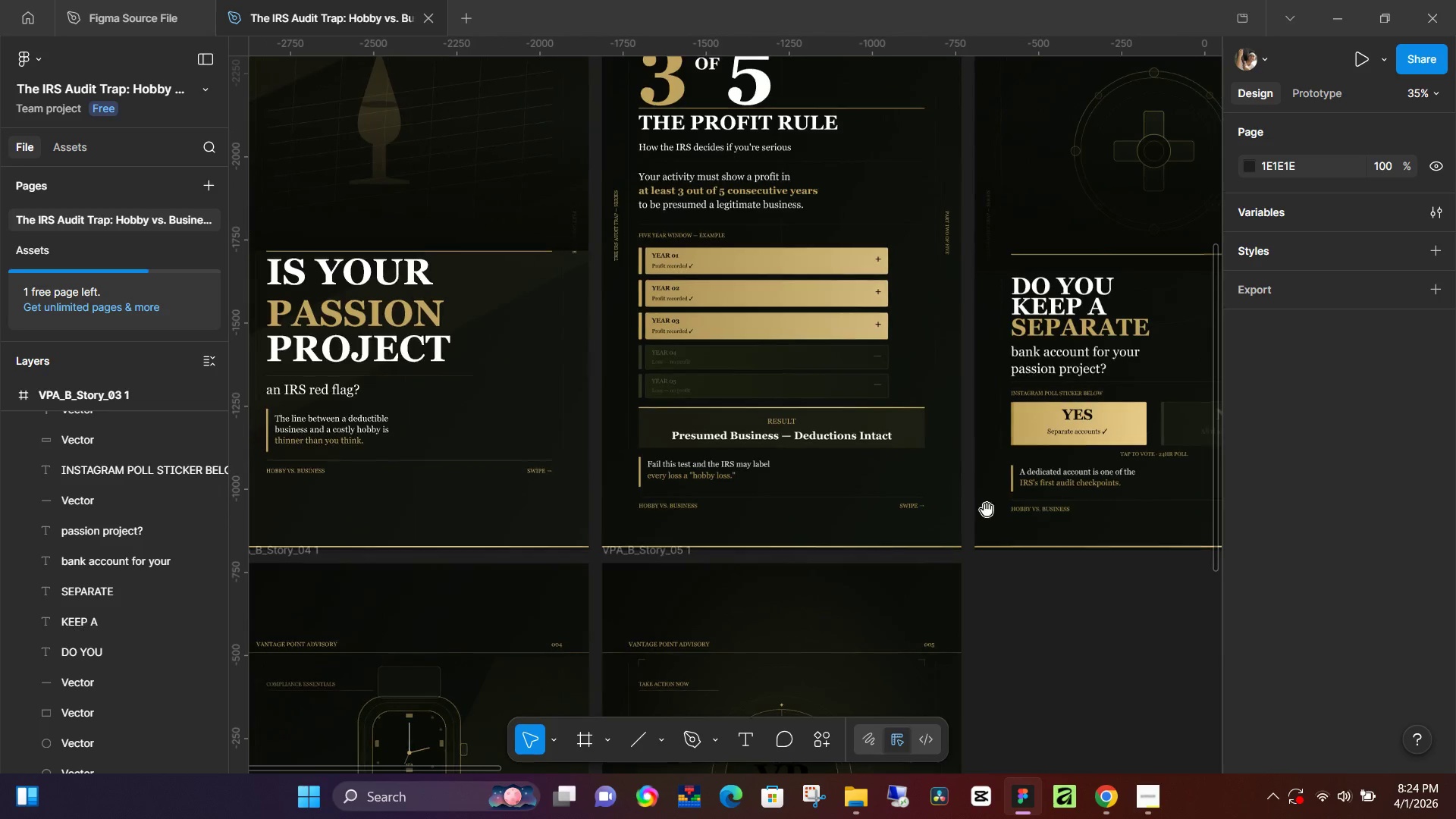 
key(Space)
 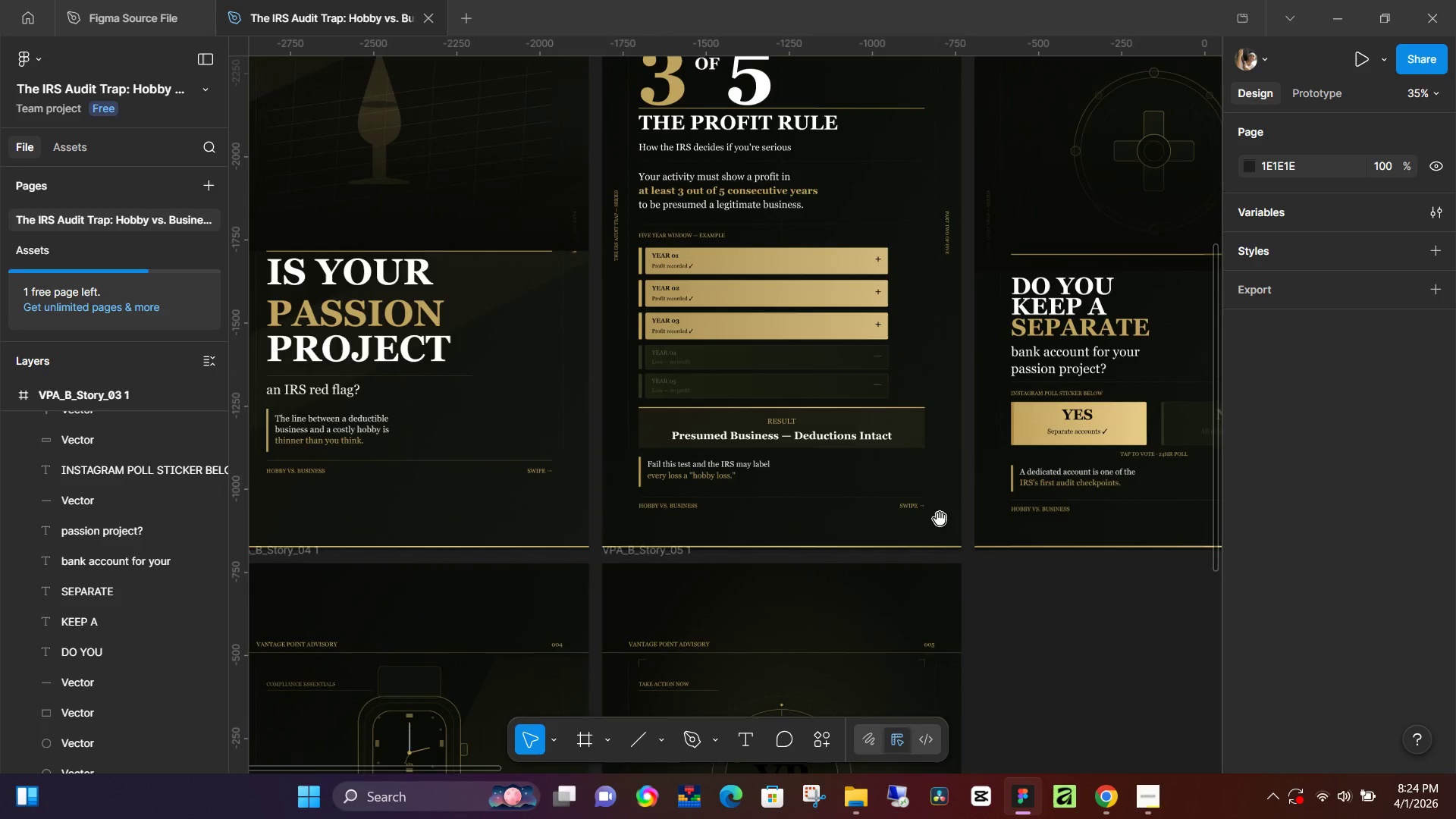 
key(Space)
 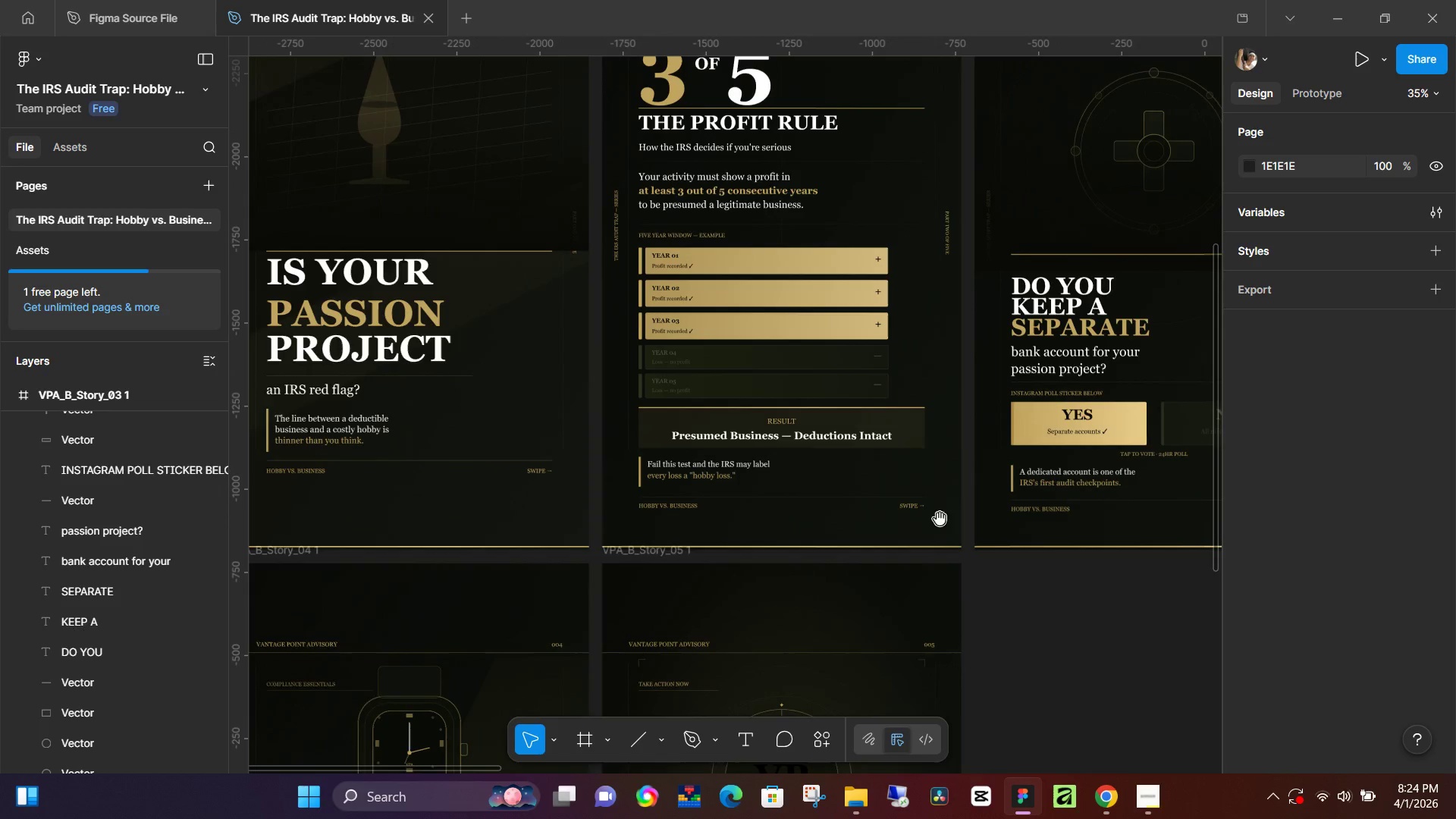 
key(Space)
 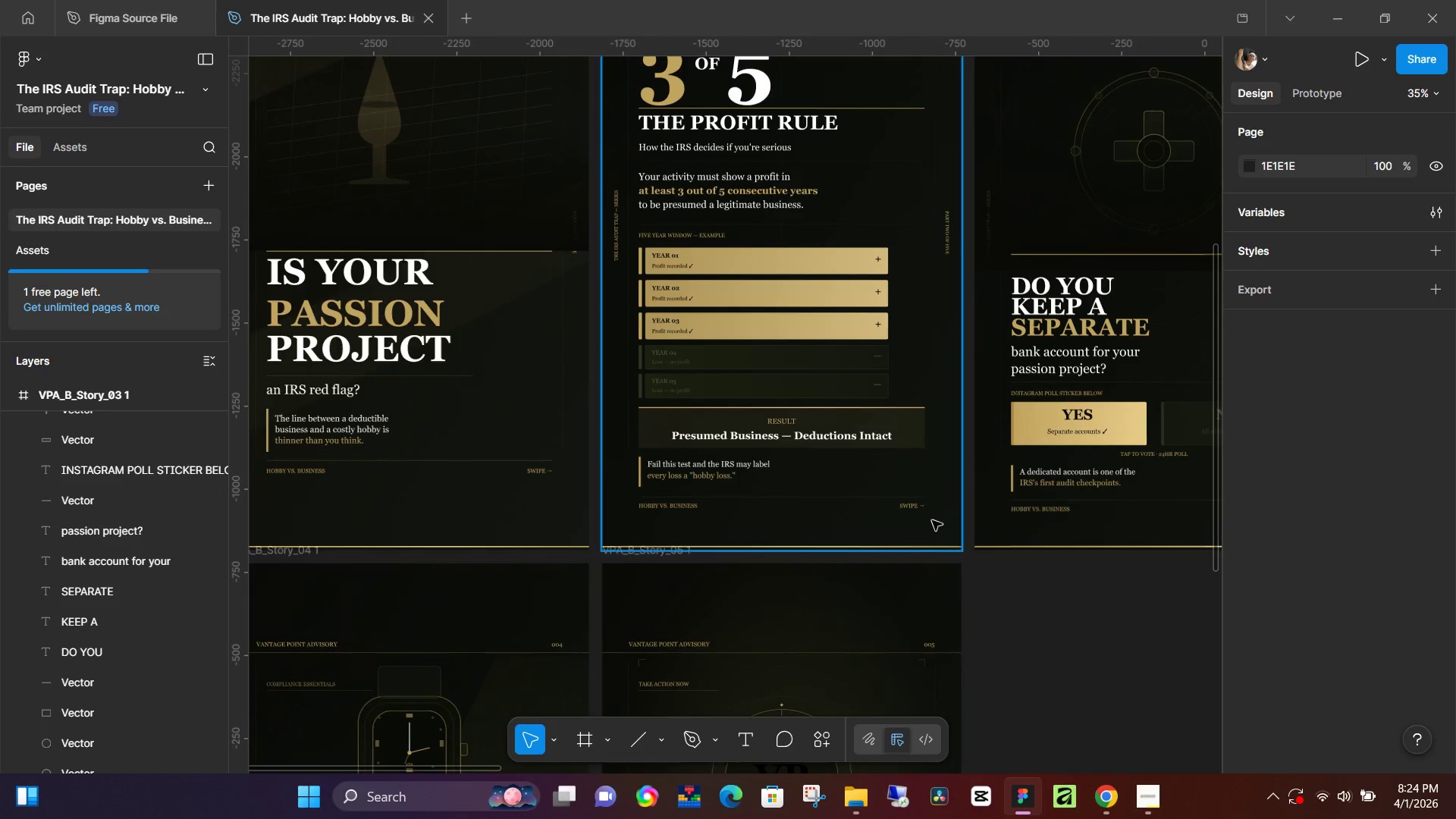 
key(Space)
 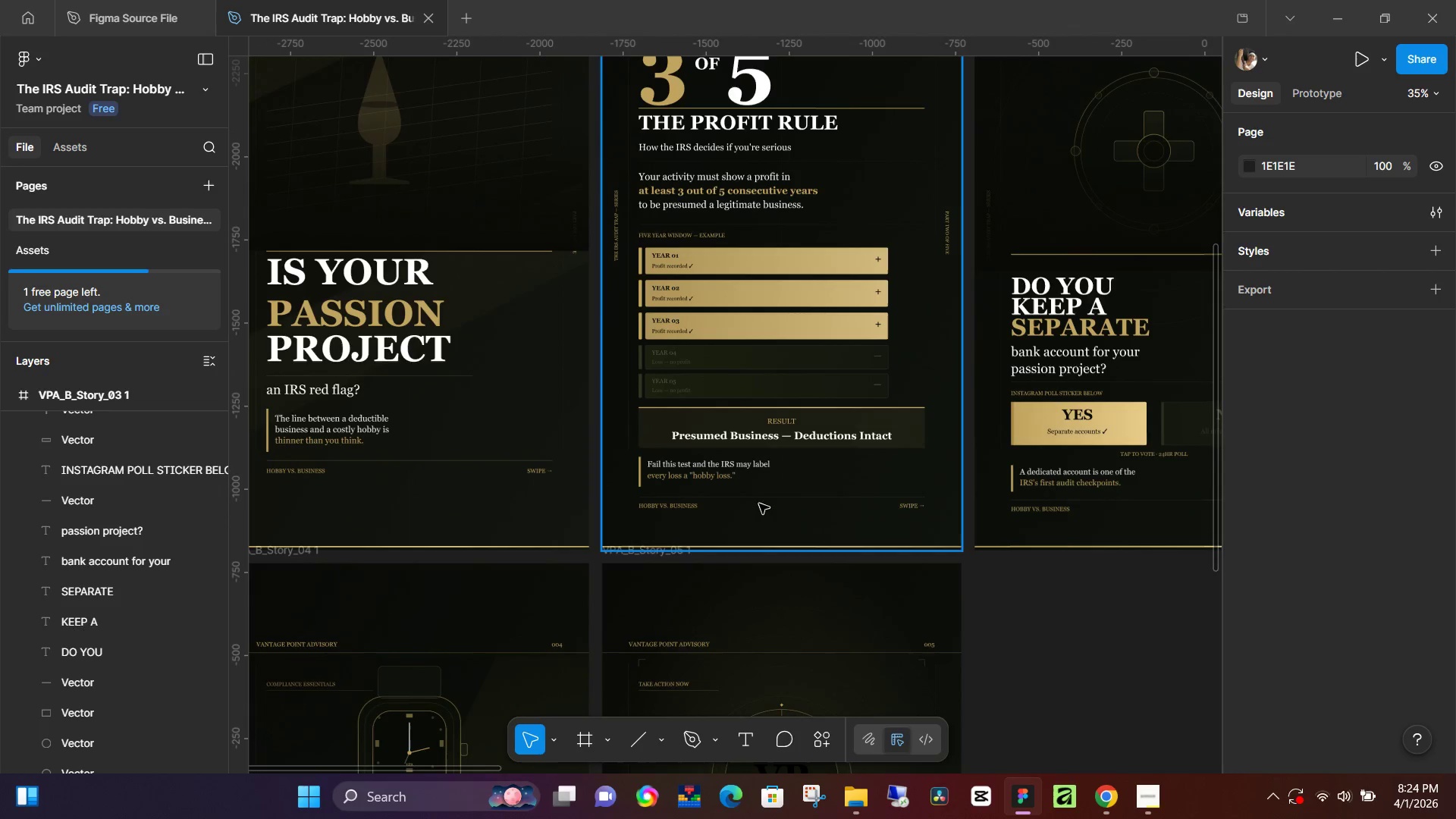 
hold_key(key=ControlLeft, duration=0.72)
scroll: coordinate [735, 501], scroll_direction: up, amount: 6.0
 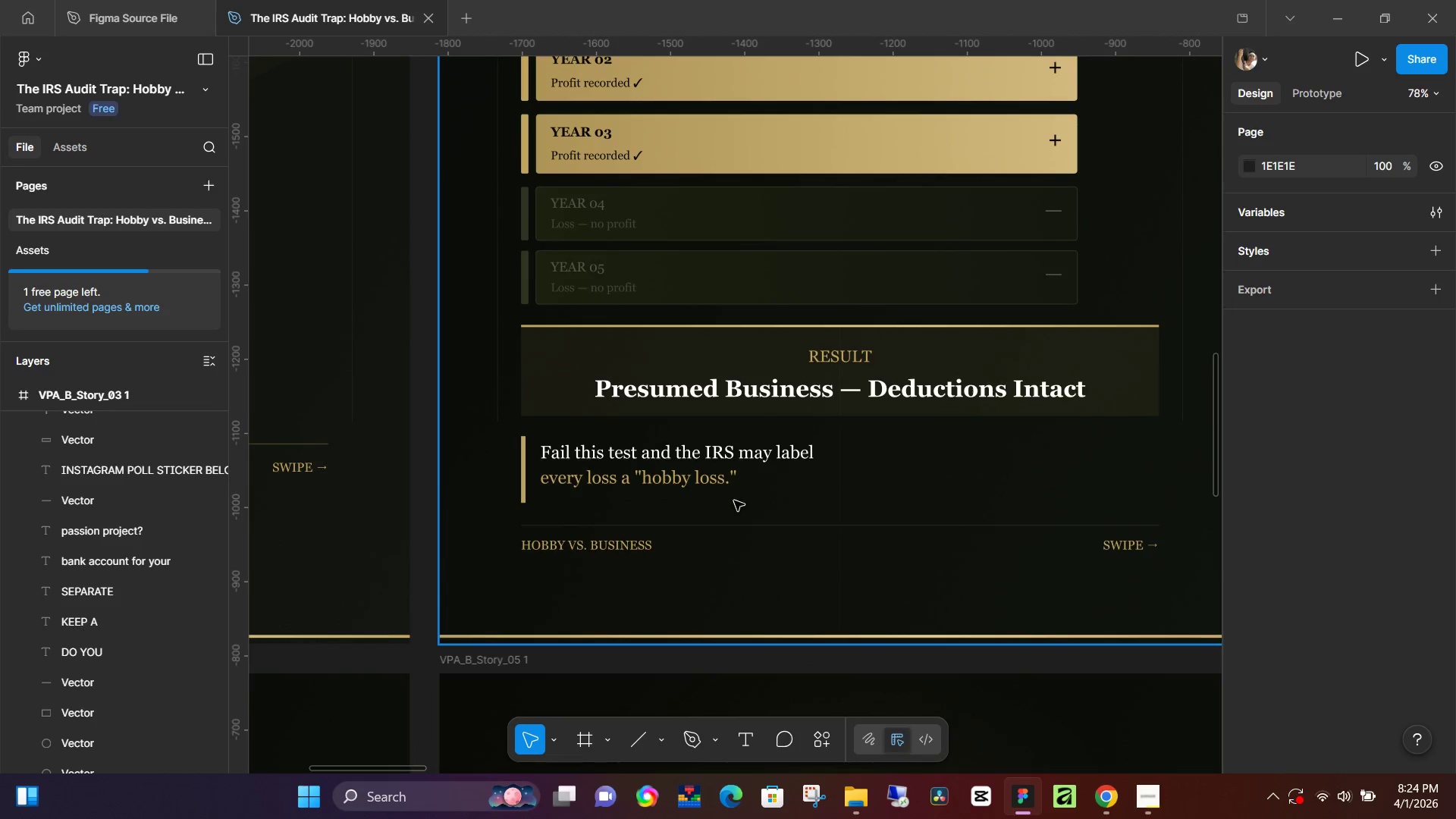 
hold_key(key=ControlLeft, duration=1.52)
scroll: coordinate [748, 497], scroll_direction: down, amount: 2.0
 